 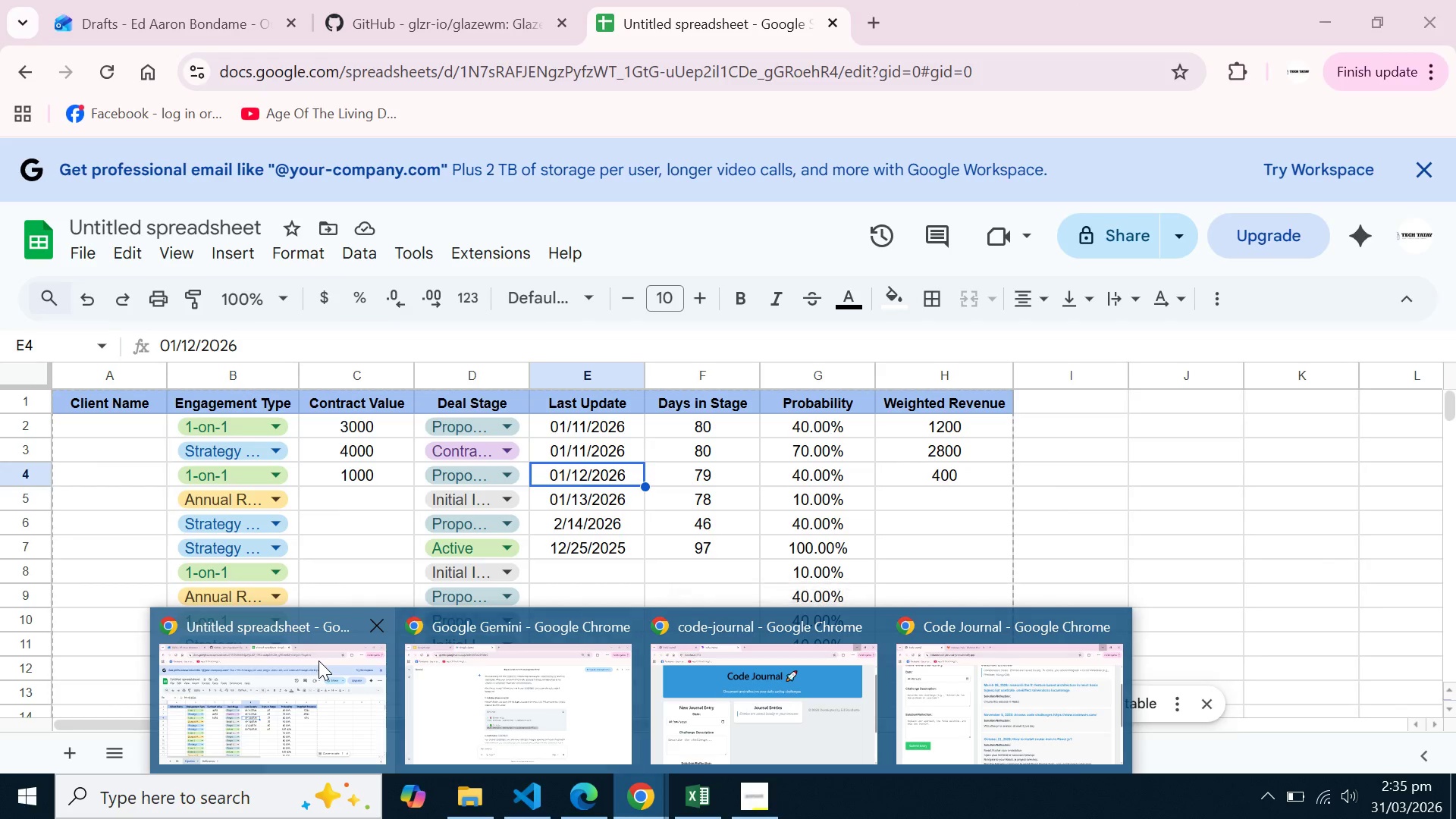 
left_click([256, 623])
 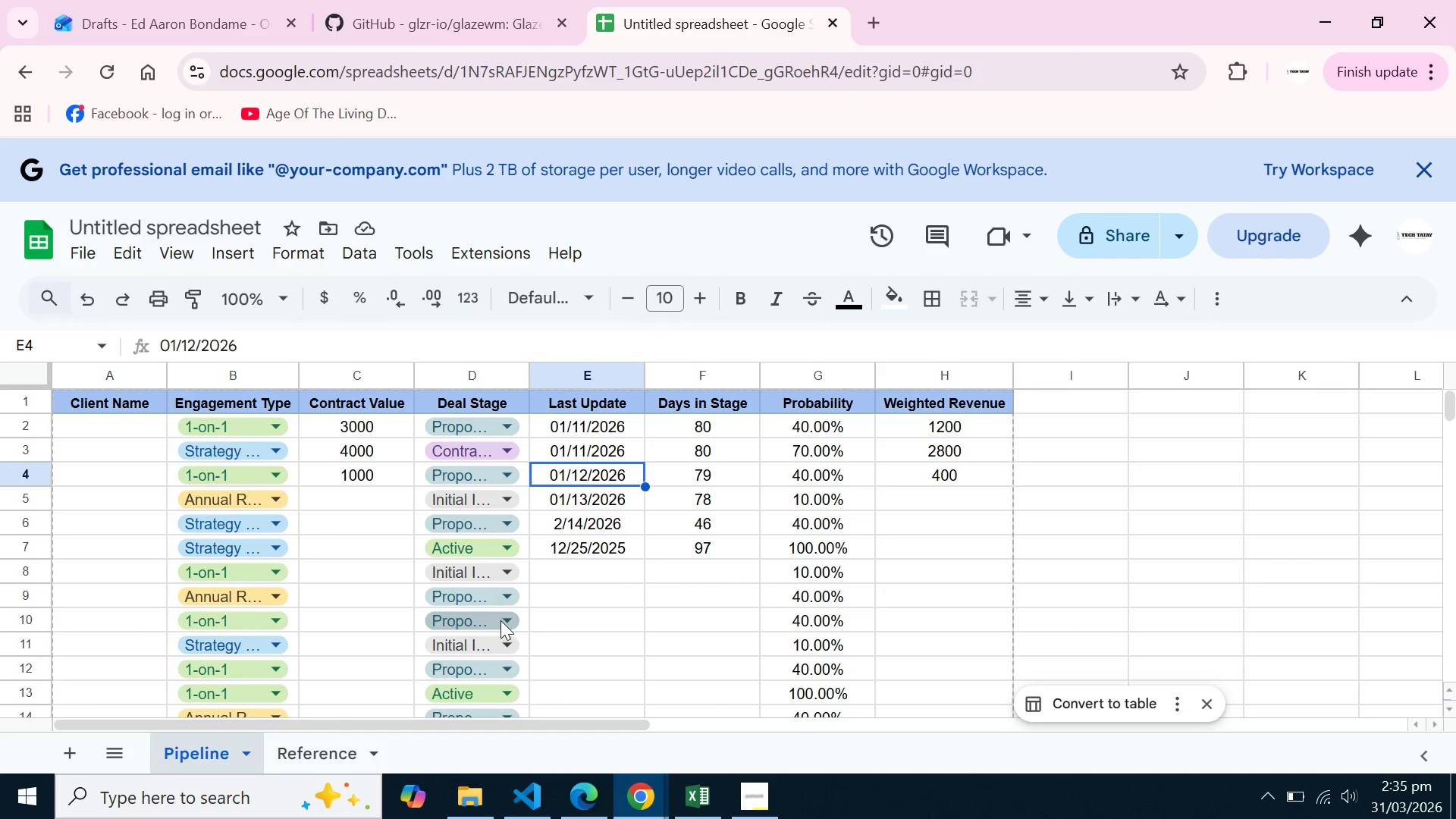 
scroll: coordinate [500, 620], scroll_direction: up, amount: 5.0
 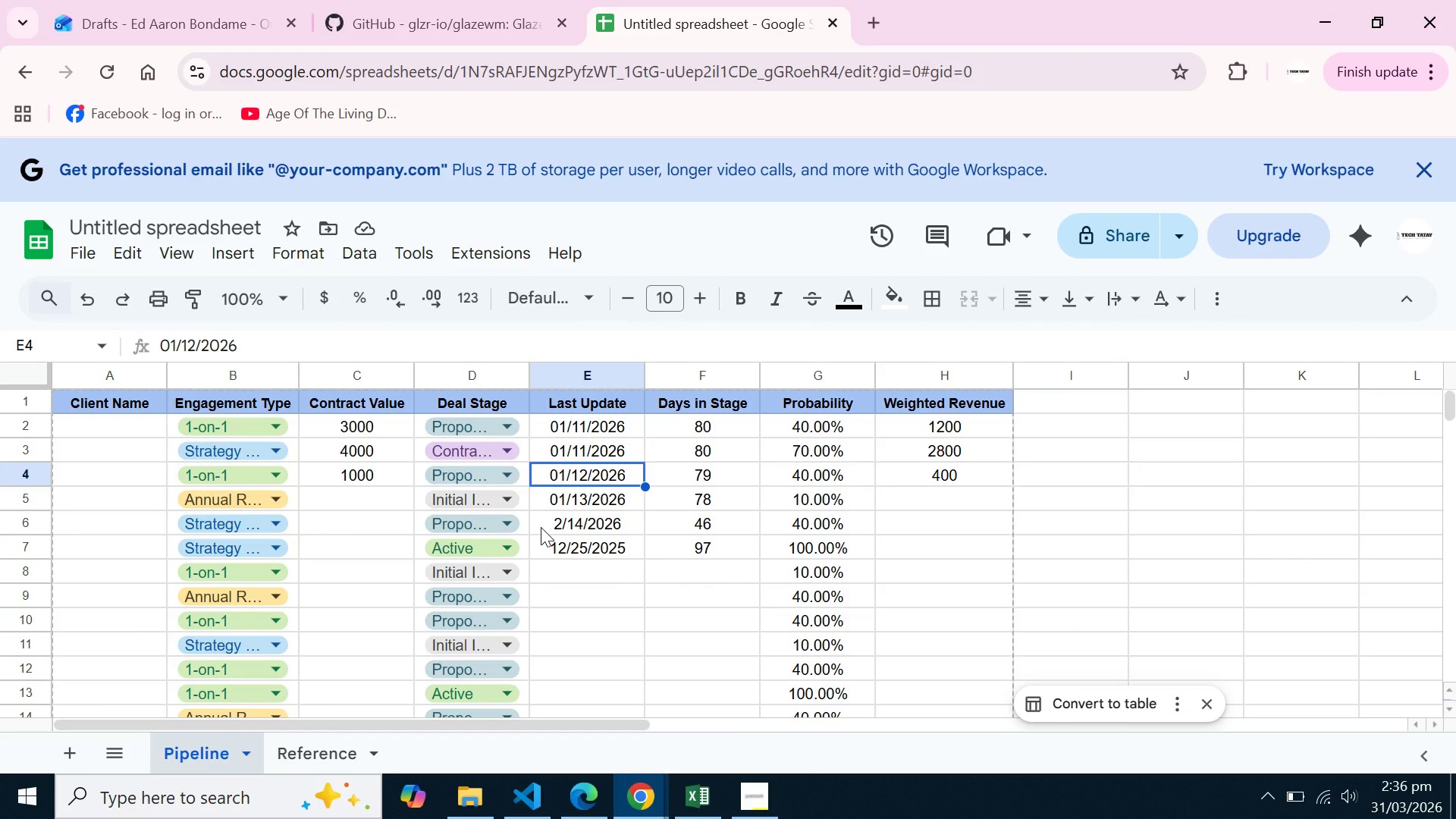 
wait(6.84)
 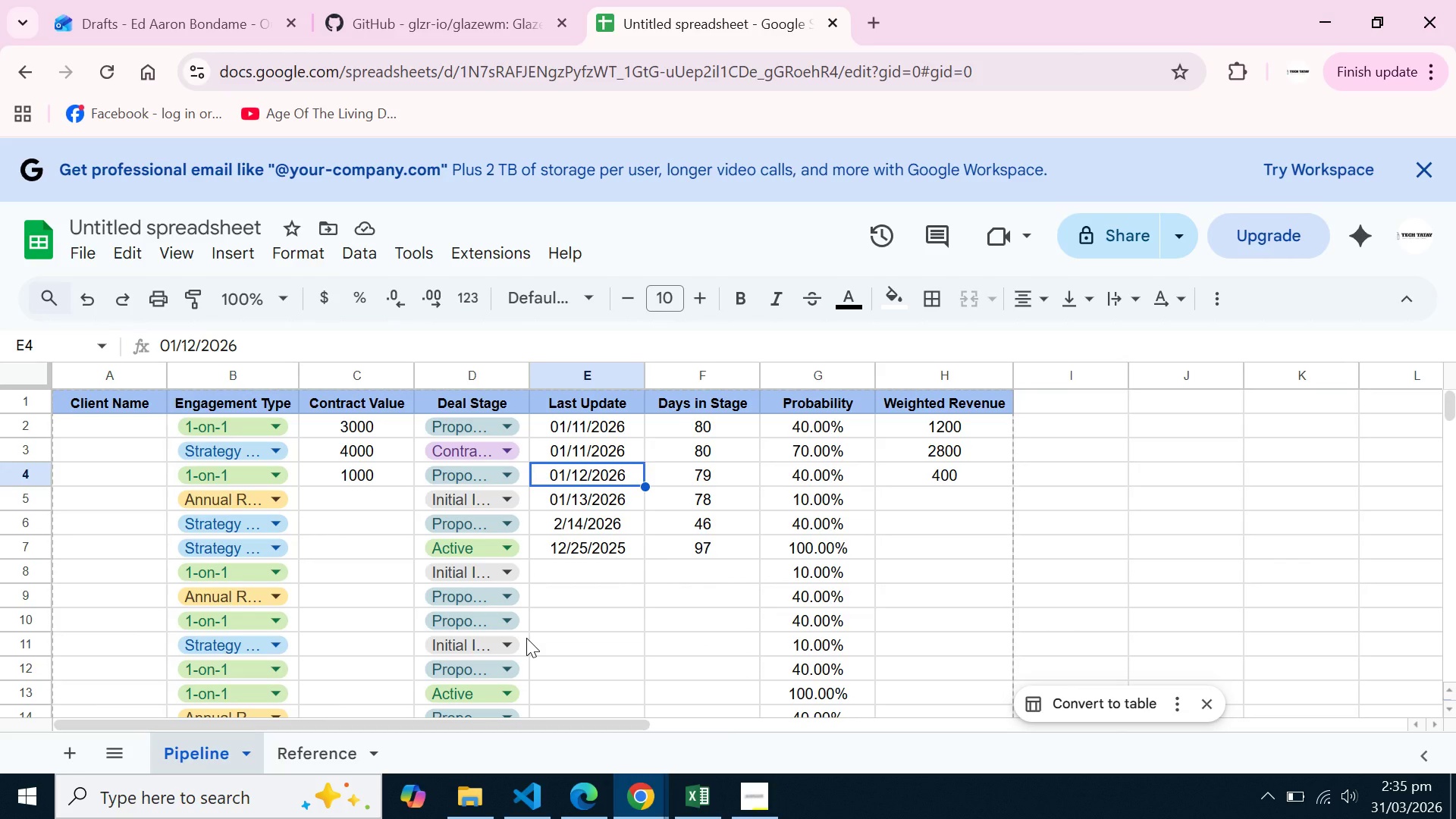 
left_click([67, 759])
 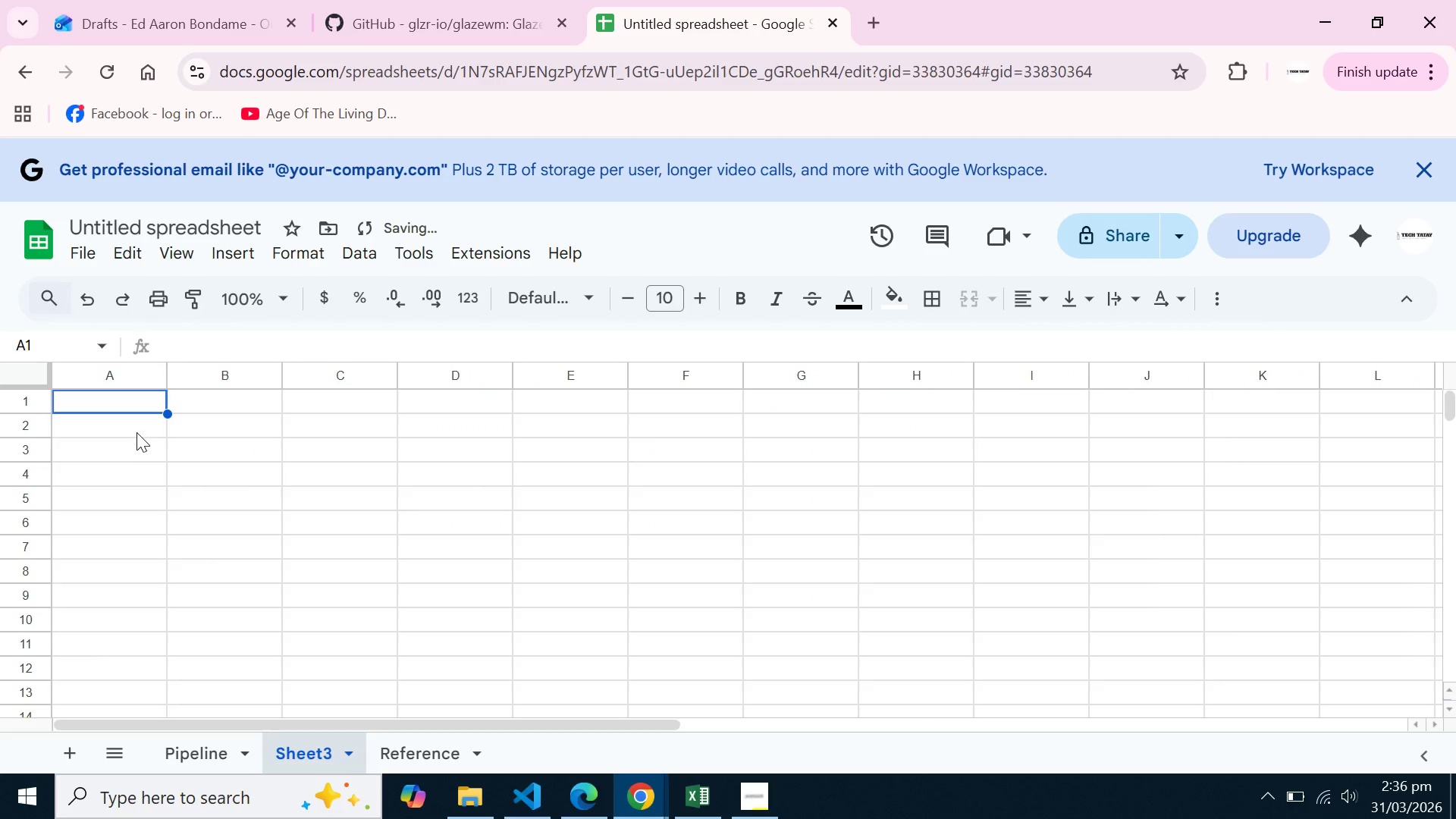 
left_click([136, 432])
 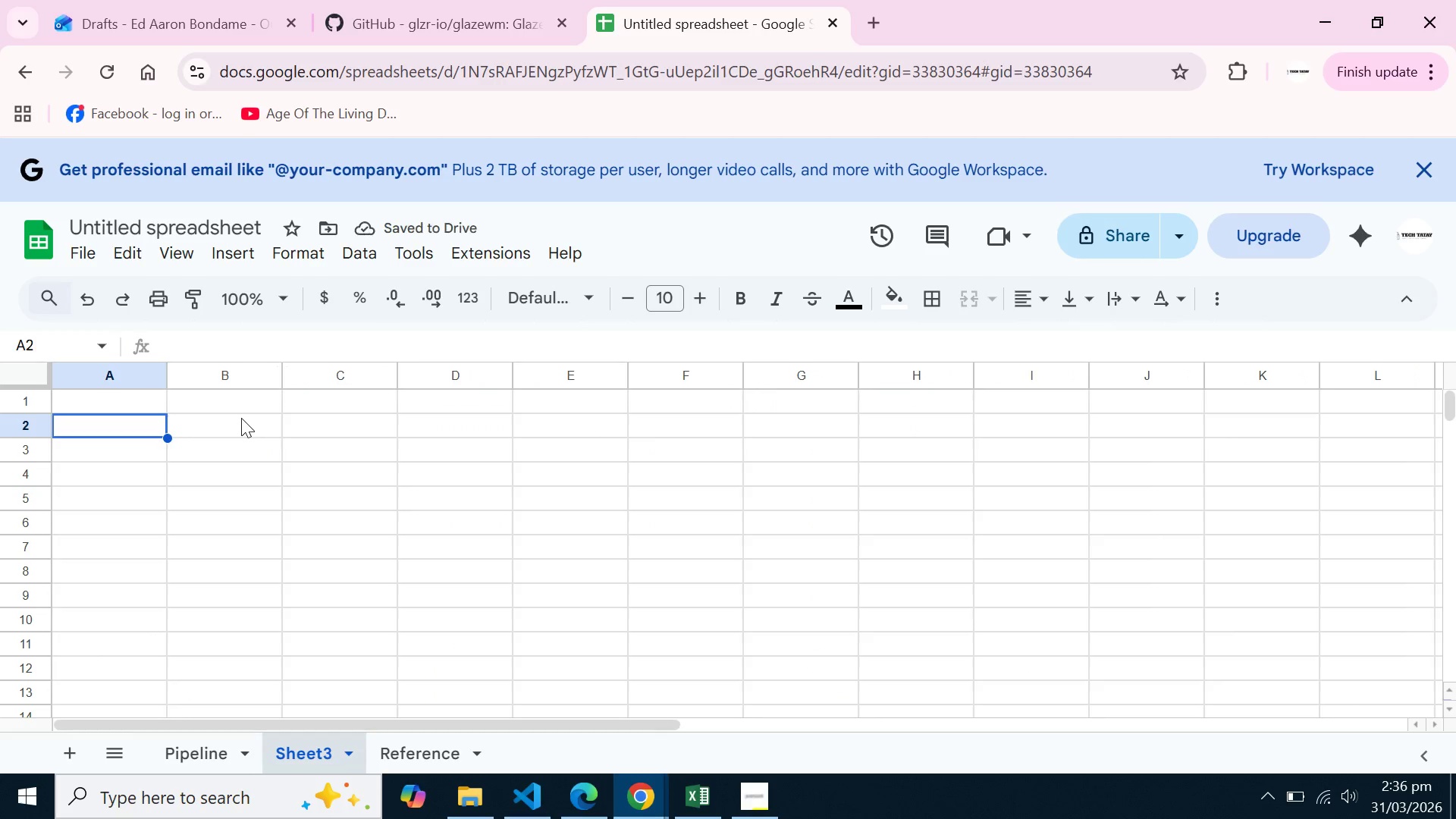 
left_click([241, 418])
 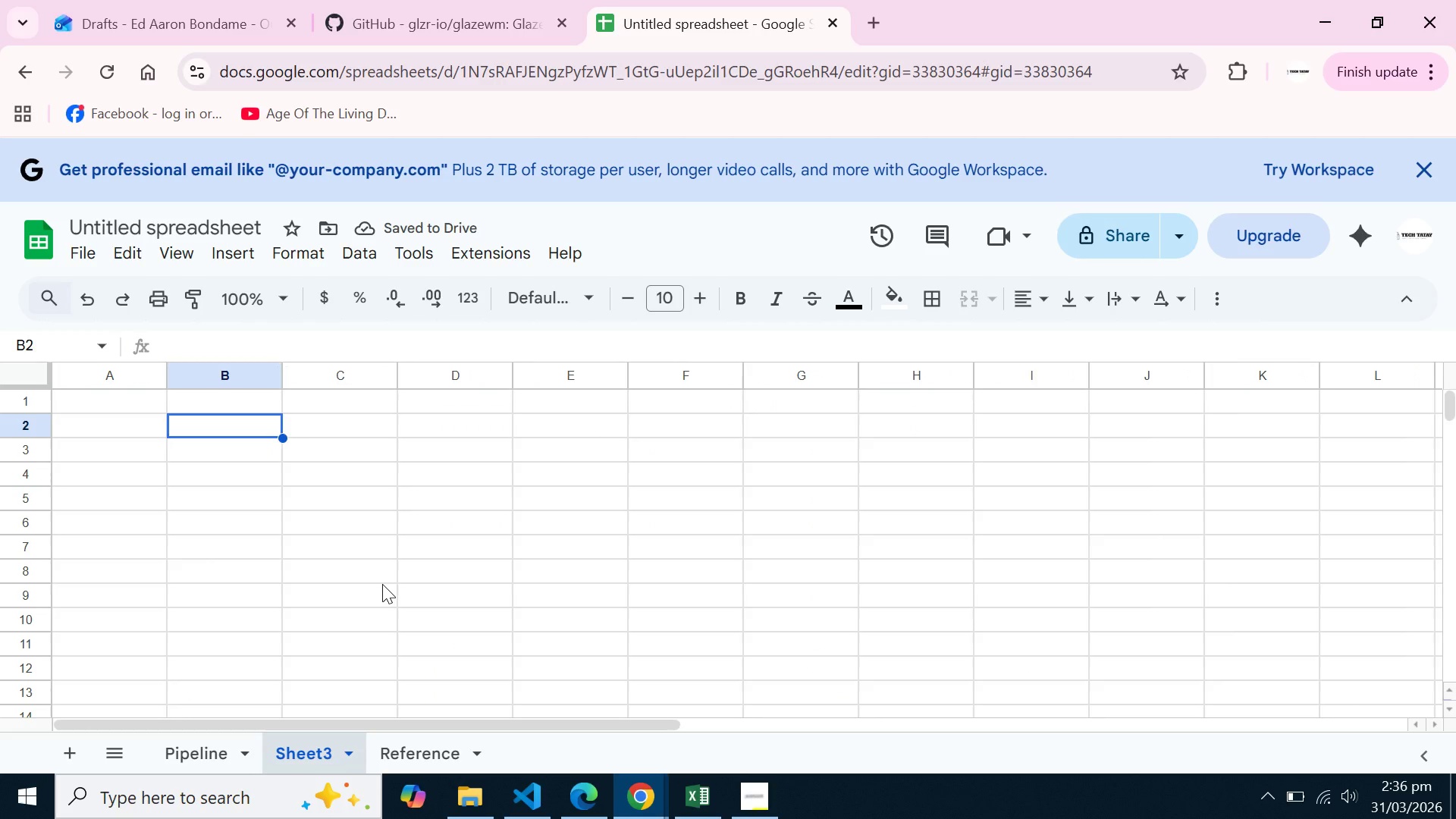 
type(MONTHLY FIRM TAGET)
key(Backspace)
key(Backspace)
key(Backspace)
type(RGET)
 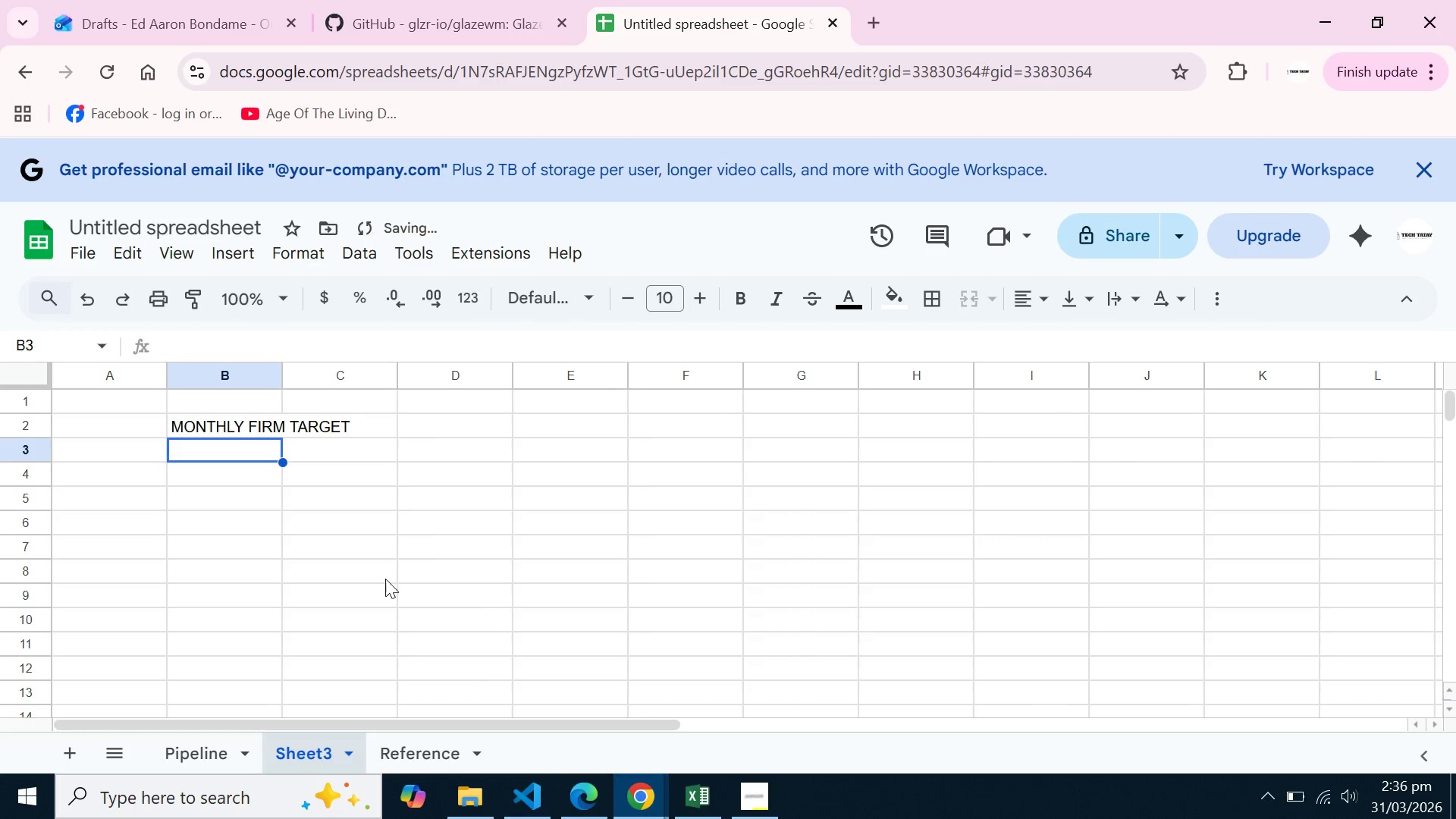 
key(Enter)
 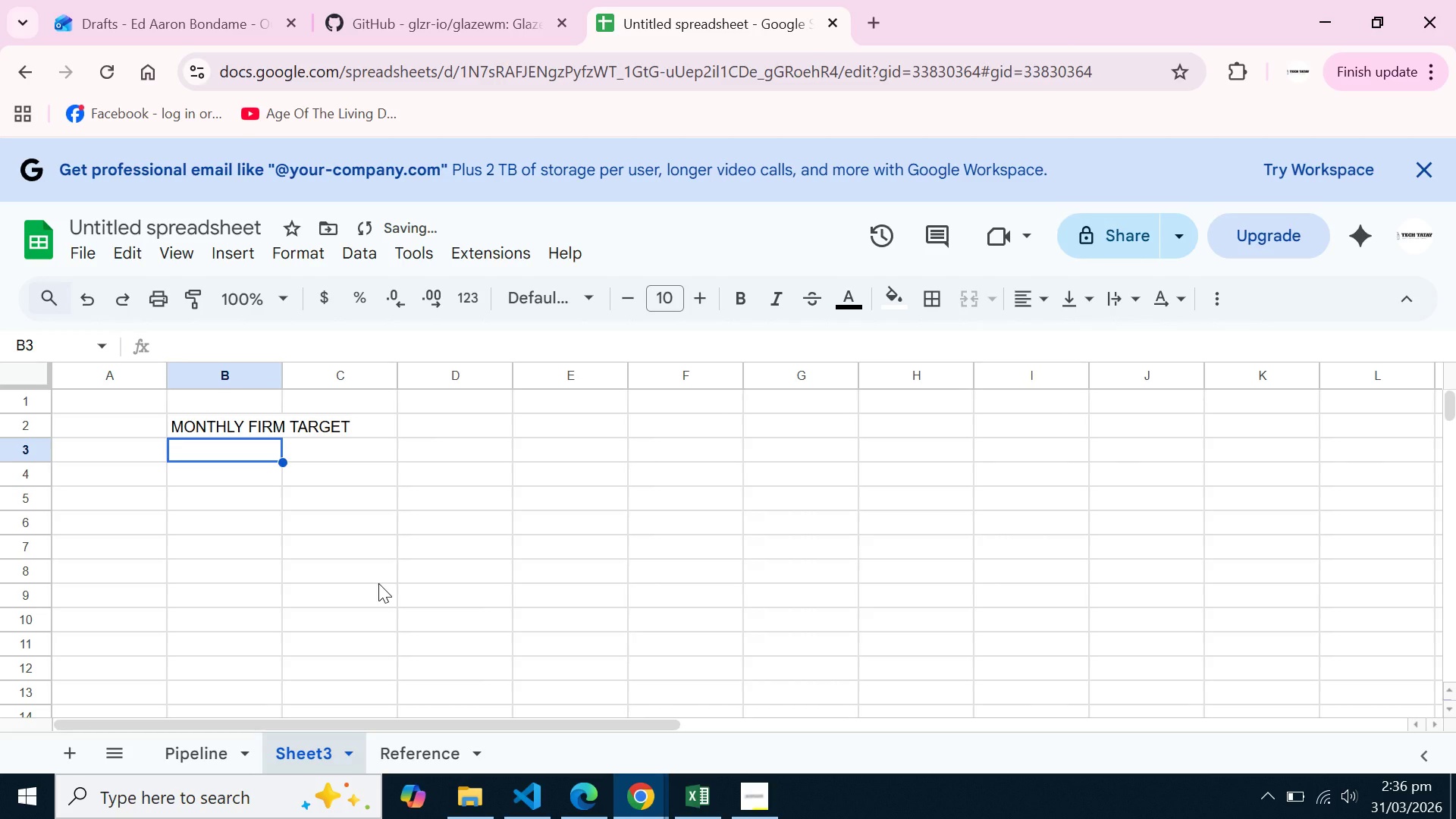 
type(50000)
 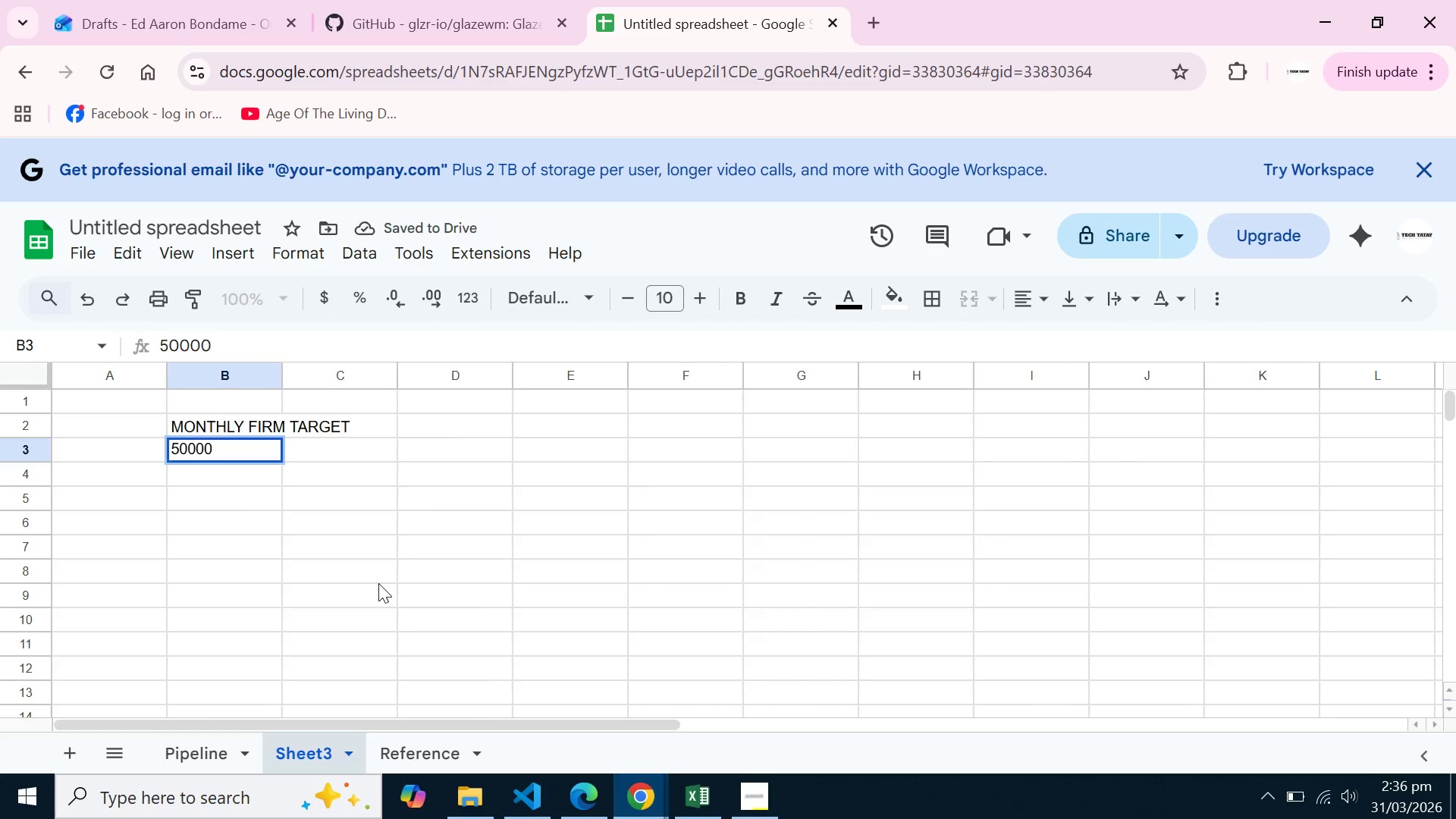 
key(Enter)
 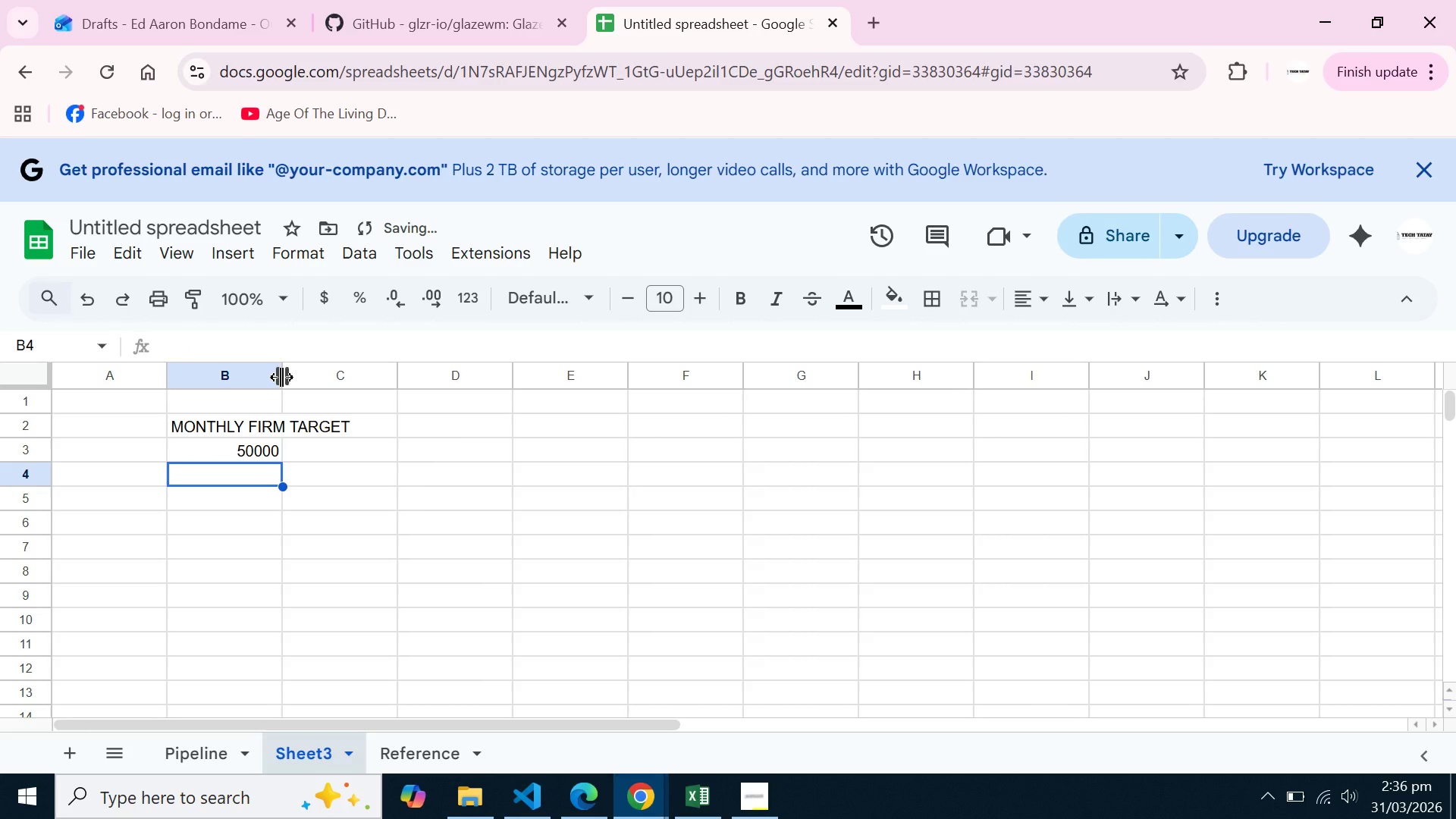 
double_click([281, 377])
 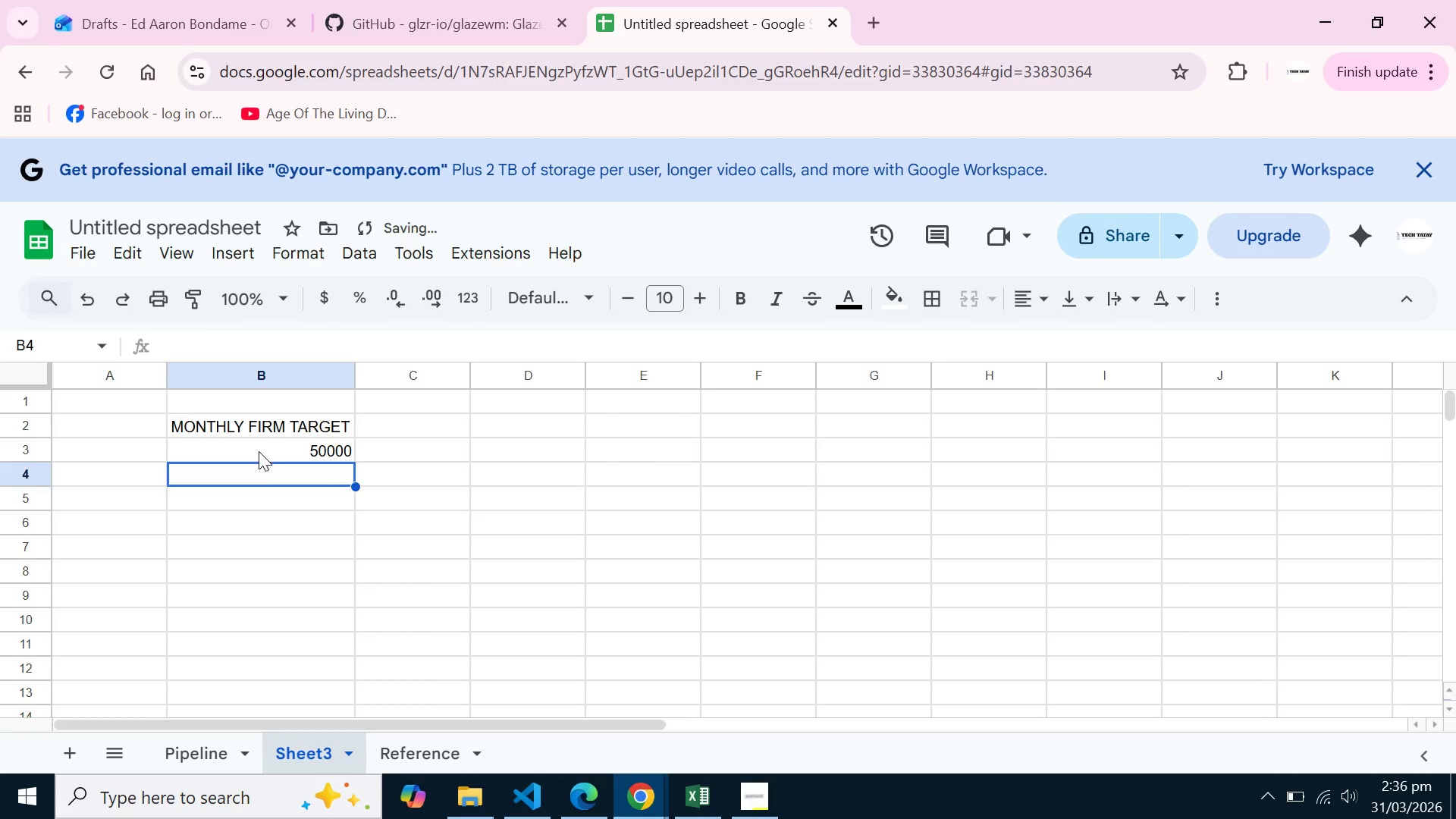 
left_click([259, 451])
 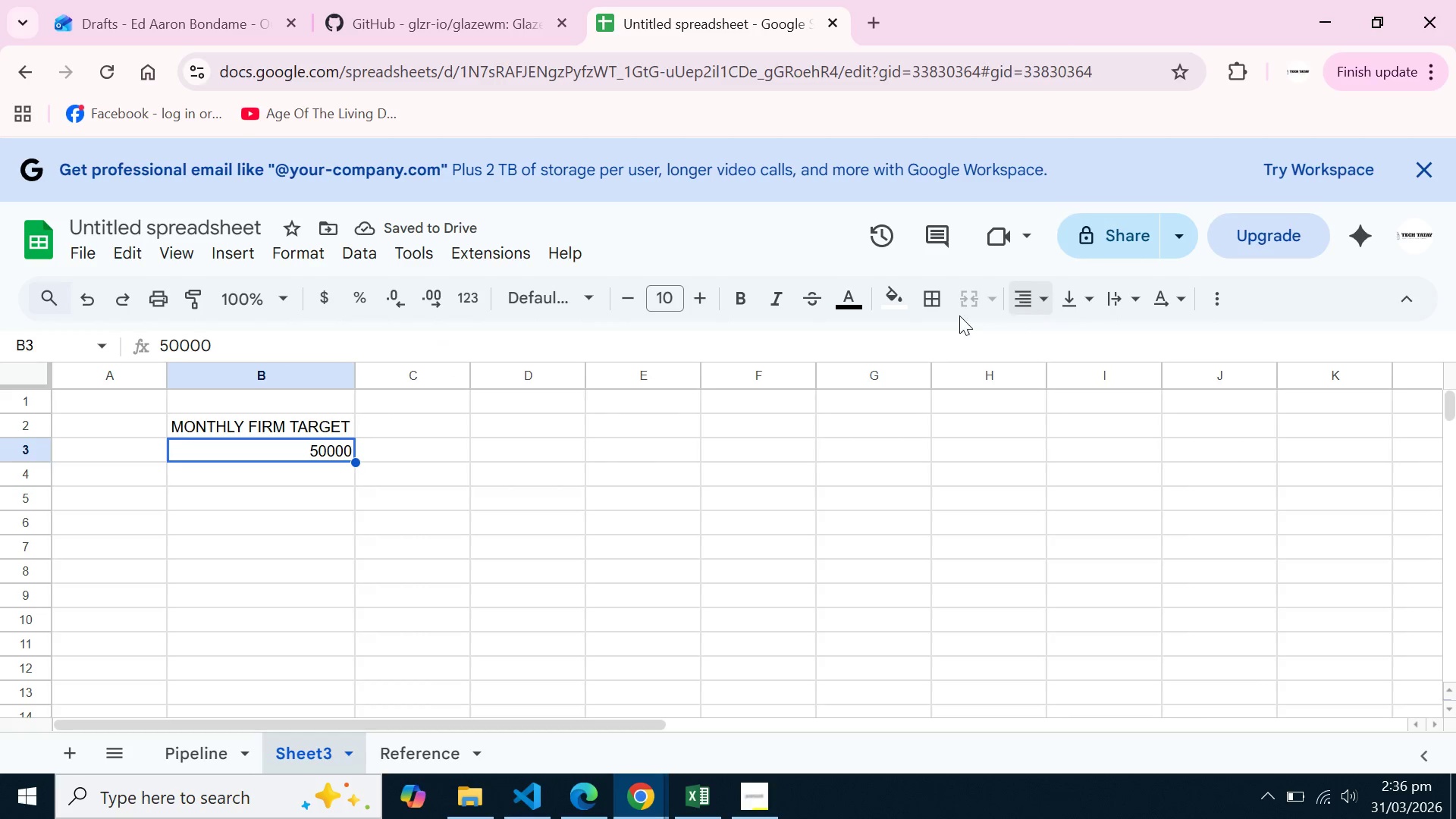 
left_click([414, 419])
 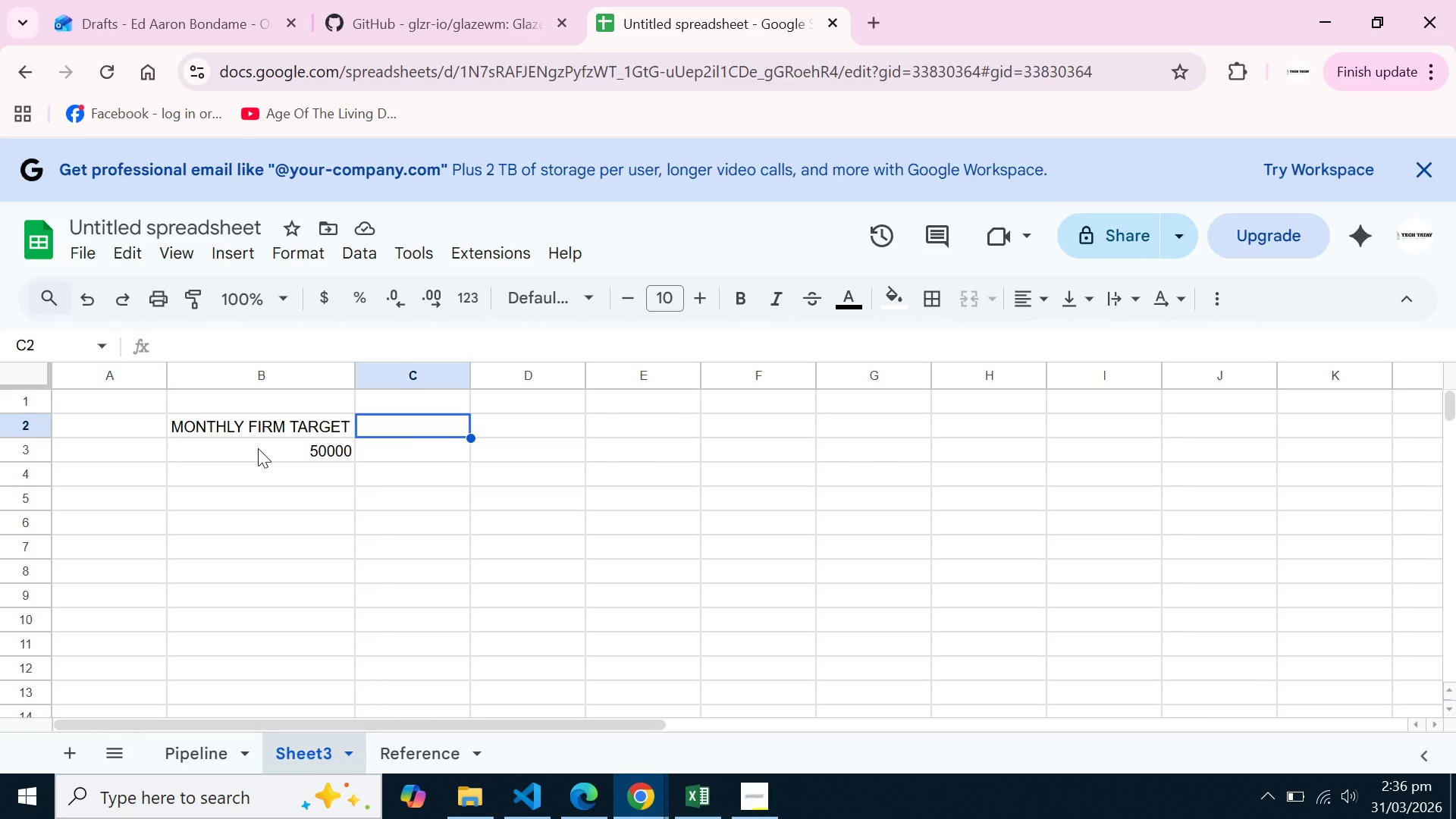 
wait(5.91)
 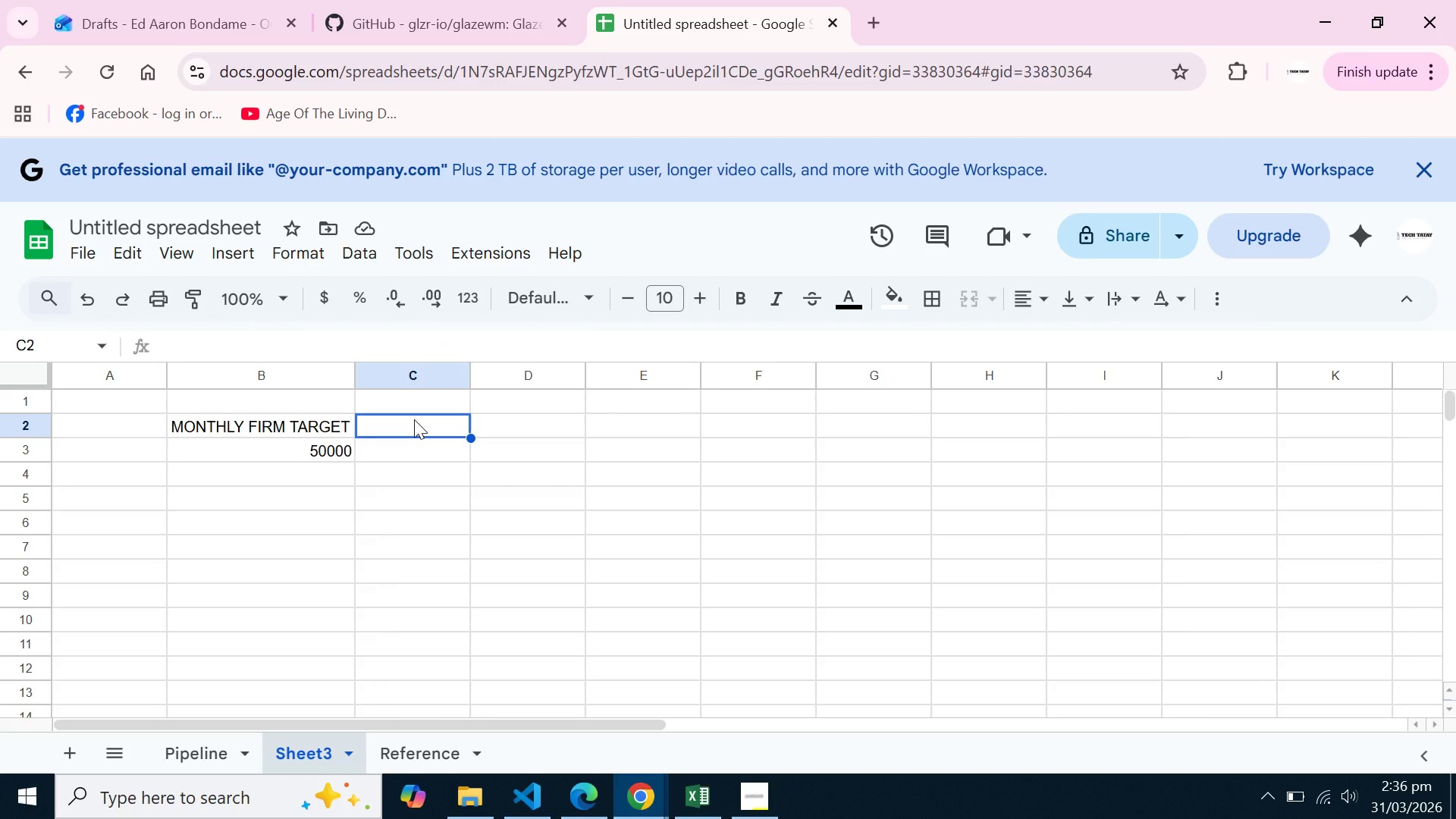 
left_click([258, 448])
 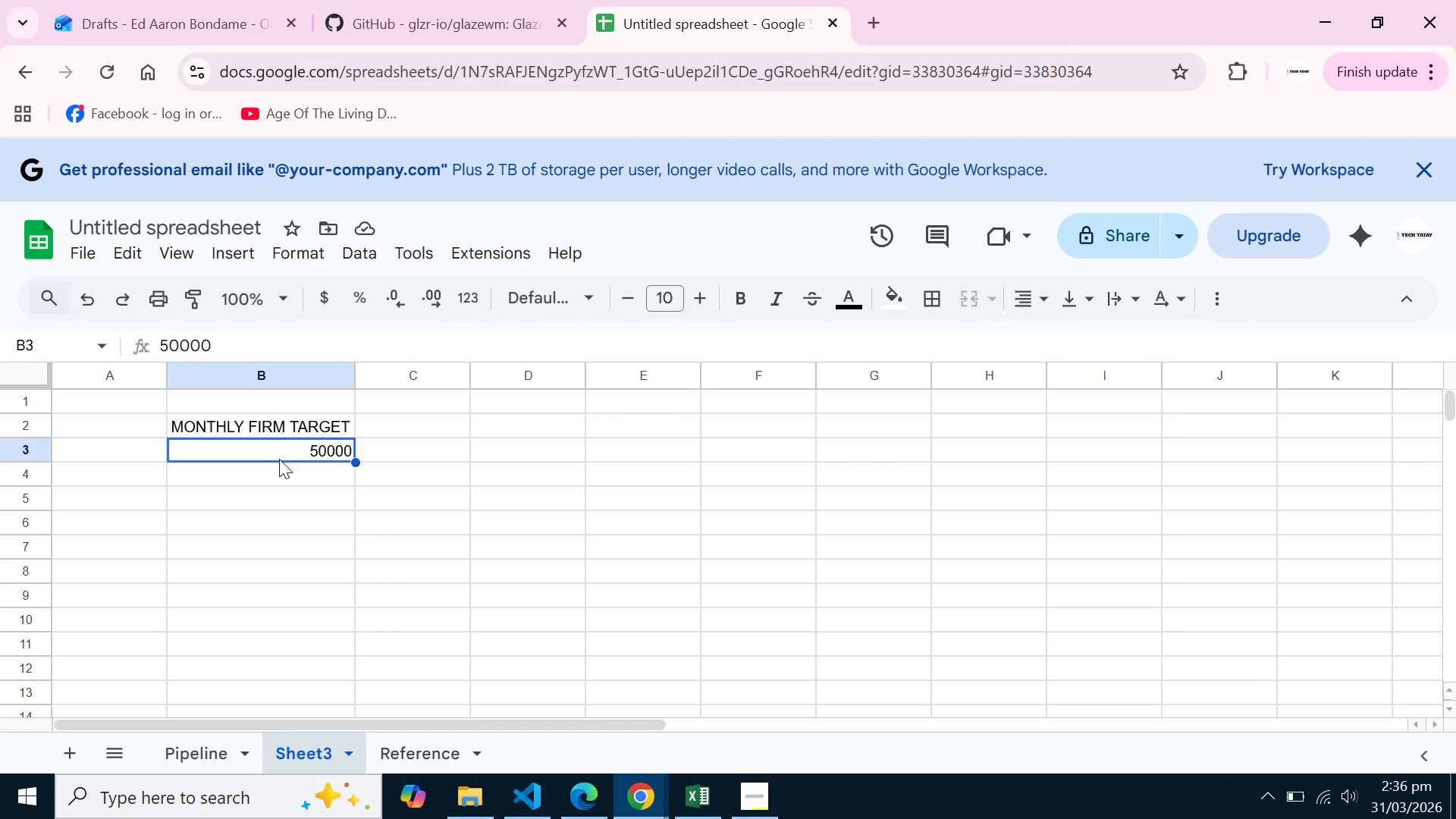 
key(Control+X)
 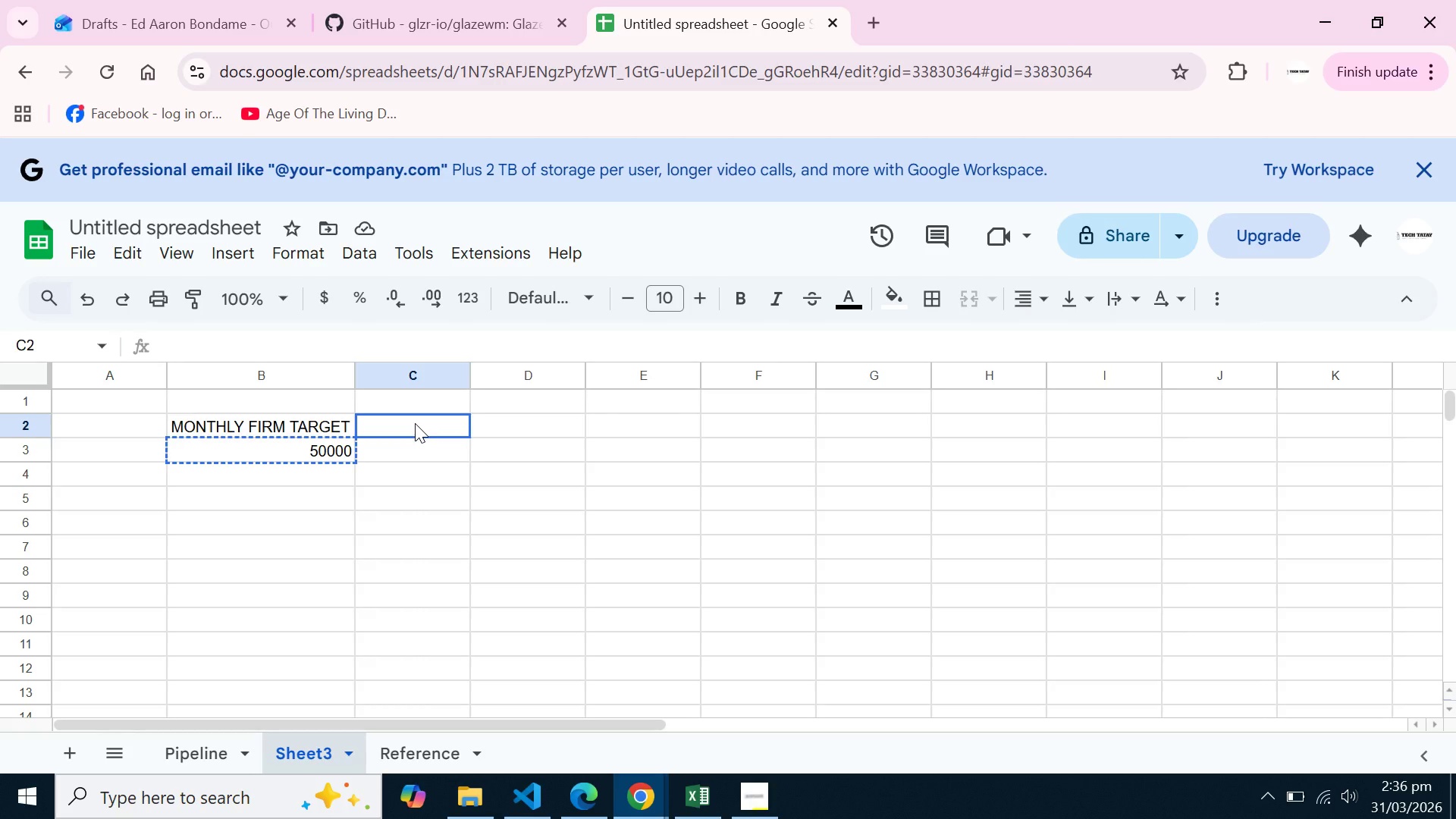 
left_click([415, 423])
 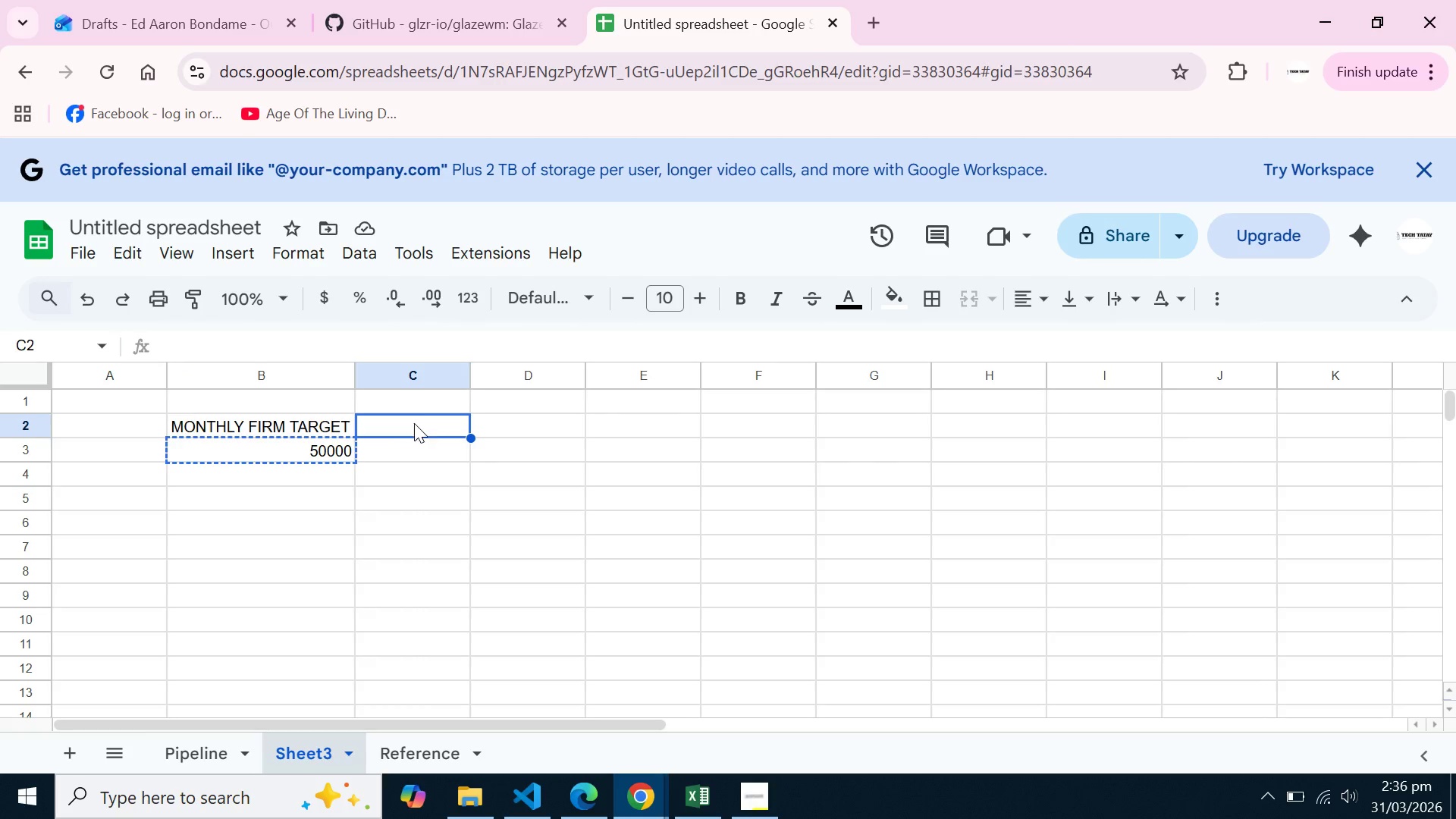 
key(Control+V)
 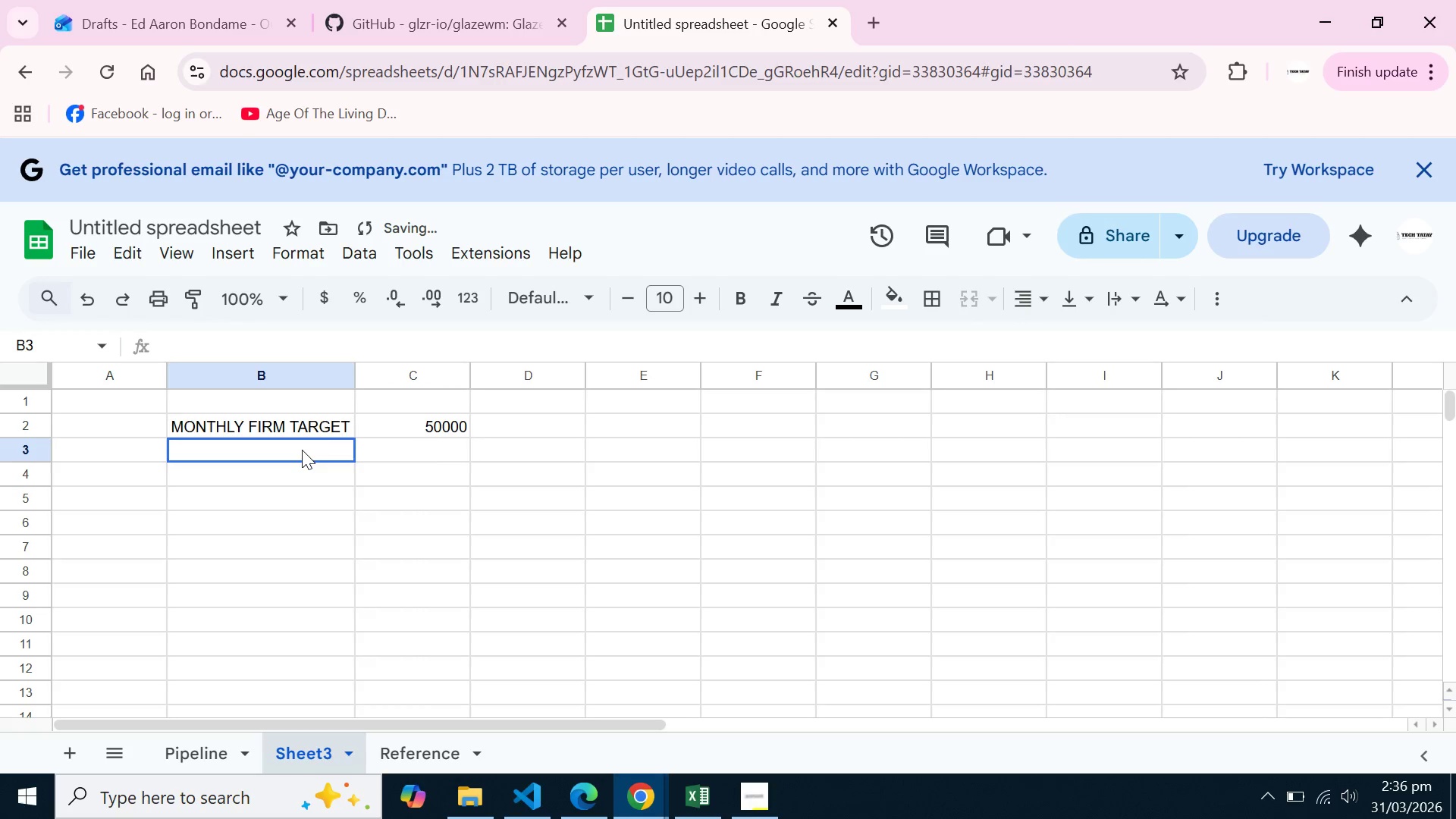 
left_click([302, 450])
 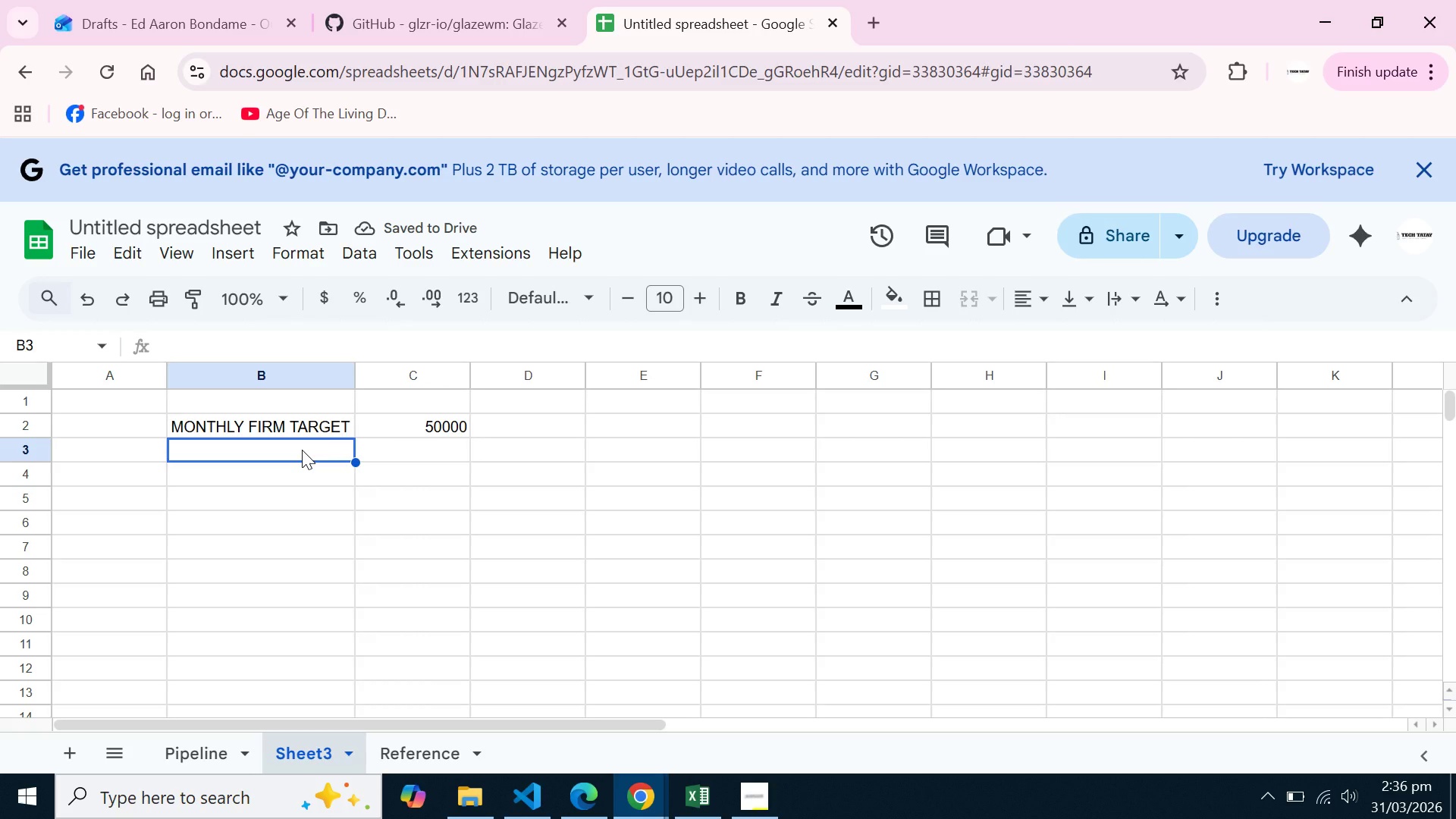 
type(TOTAL PIPELINE VALUE)
 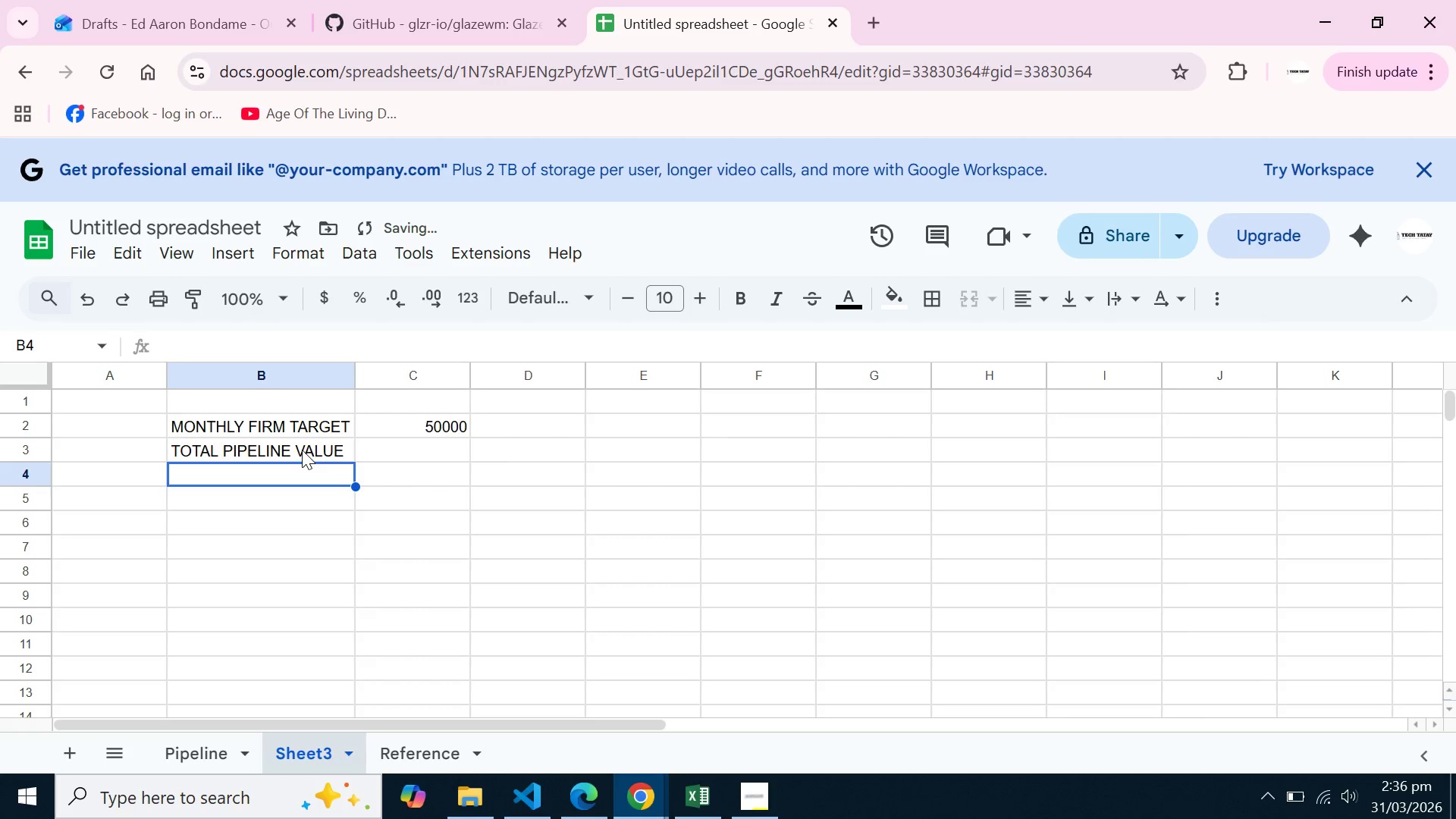 
key(Enter)
 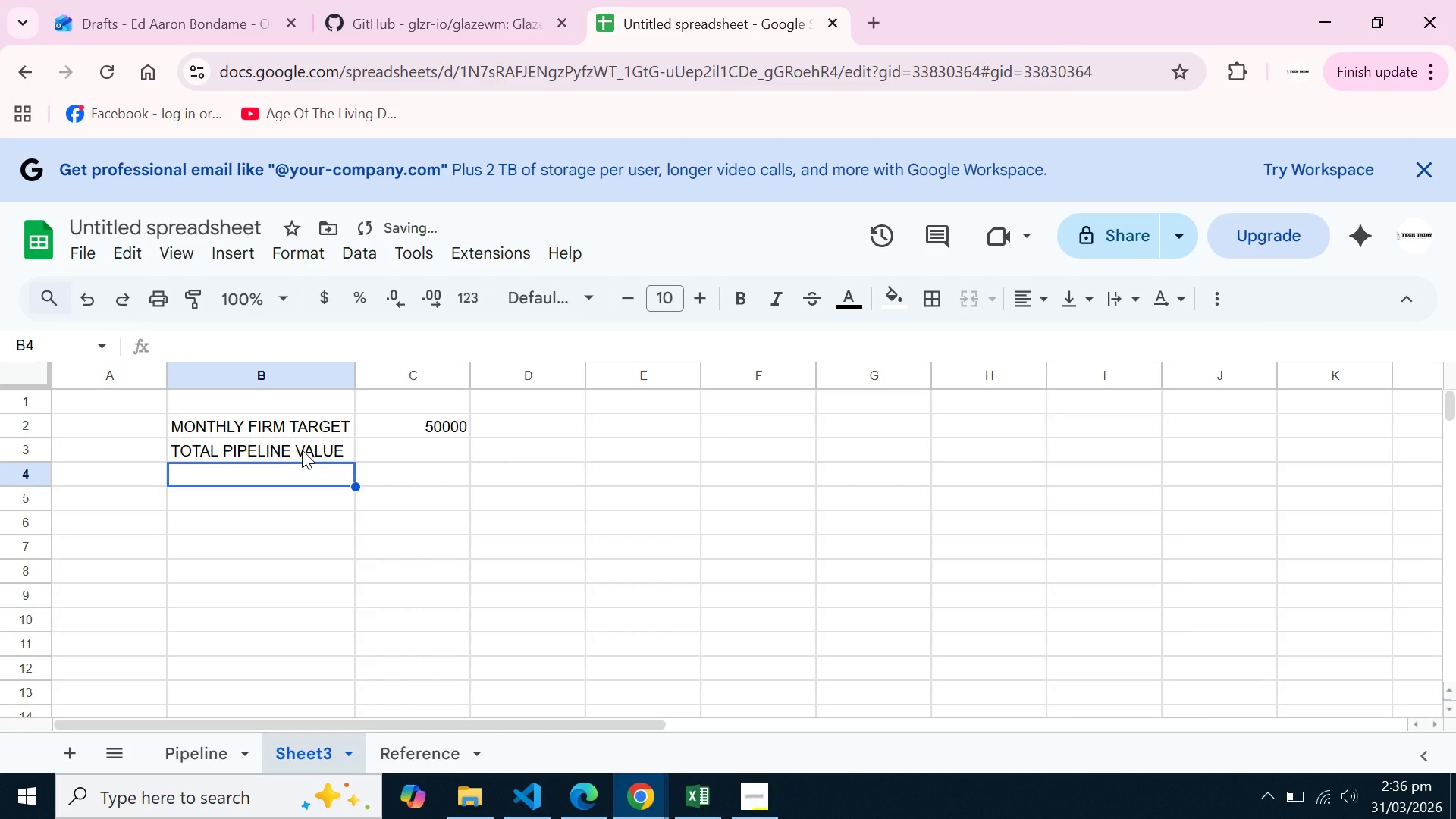 
type(WIGHTED)
key(Backspace)
key(Backspace)
key(Backspace)
key(Backspace)
key(Backspace)
key(Backspace)
type(EIGHTED FORECAR)
key(Backspace)
type(ST)
 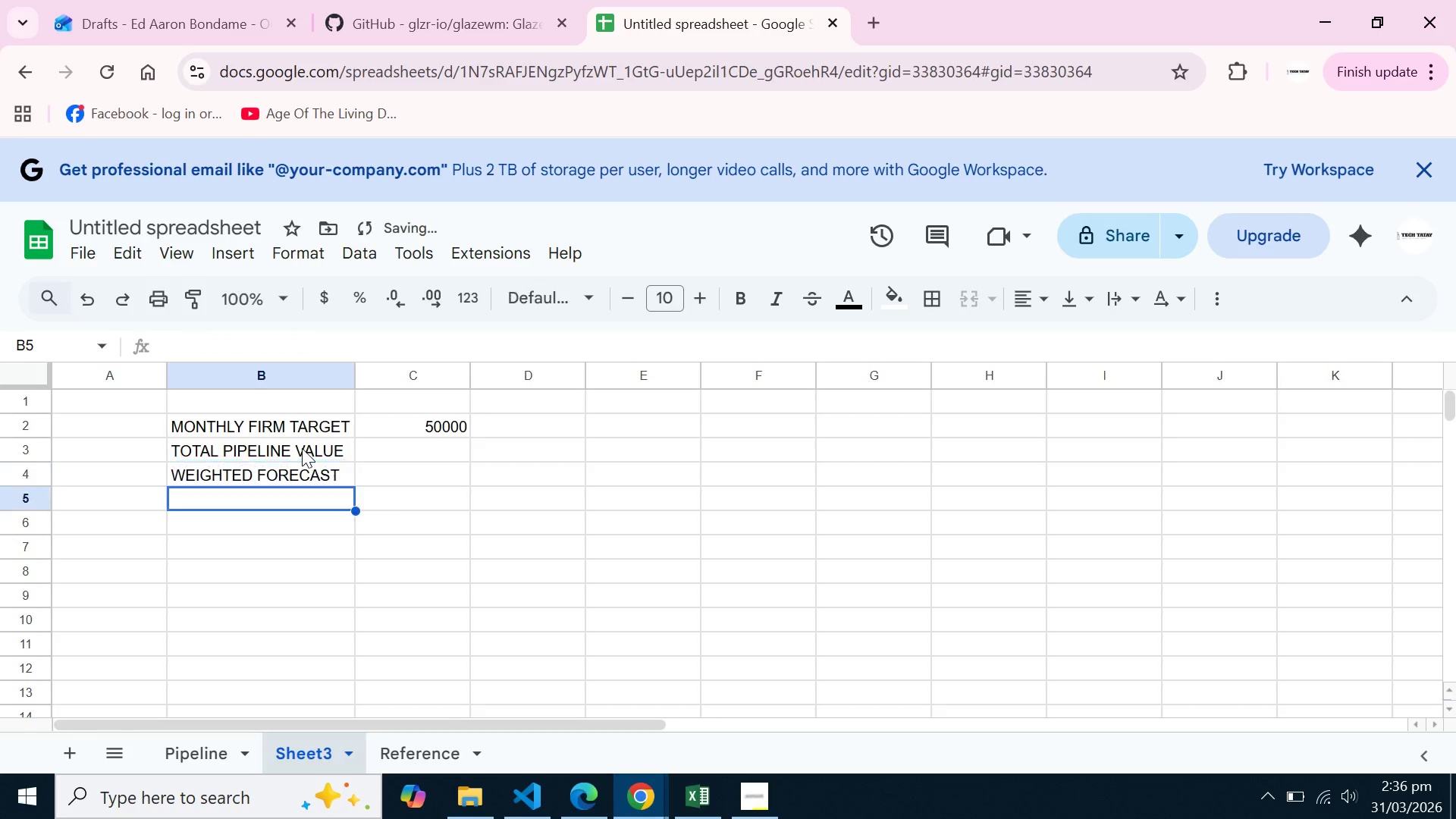 
key(Enter)
 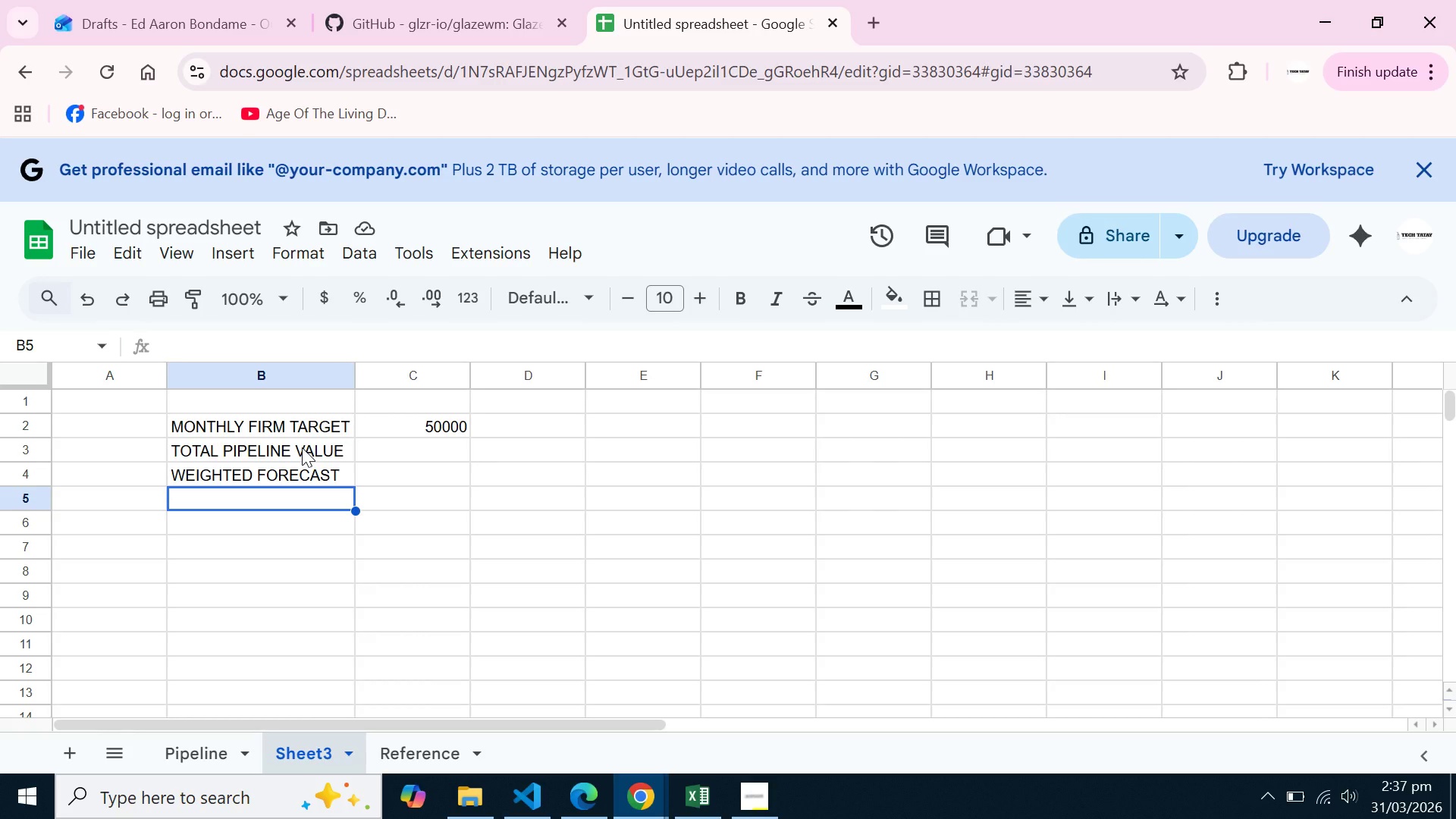 
wait(36.11)
 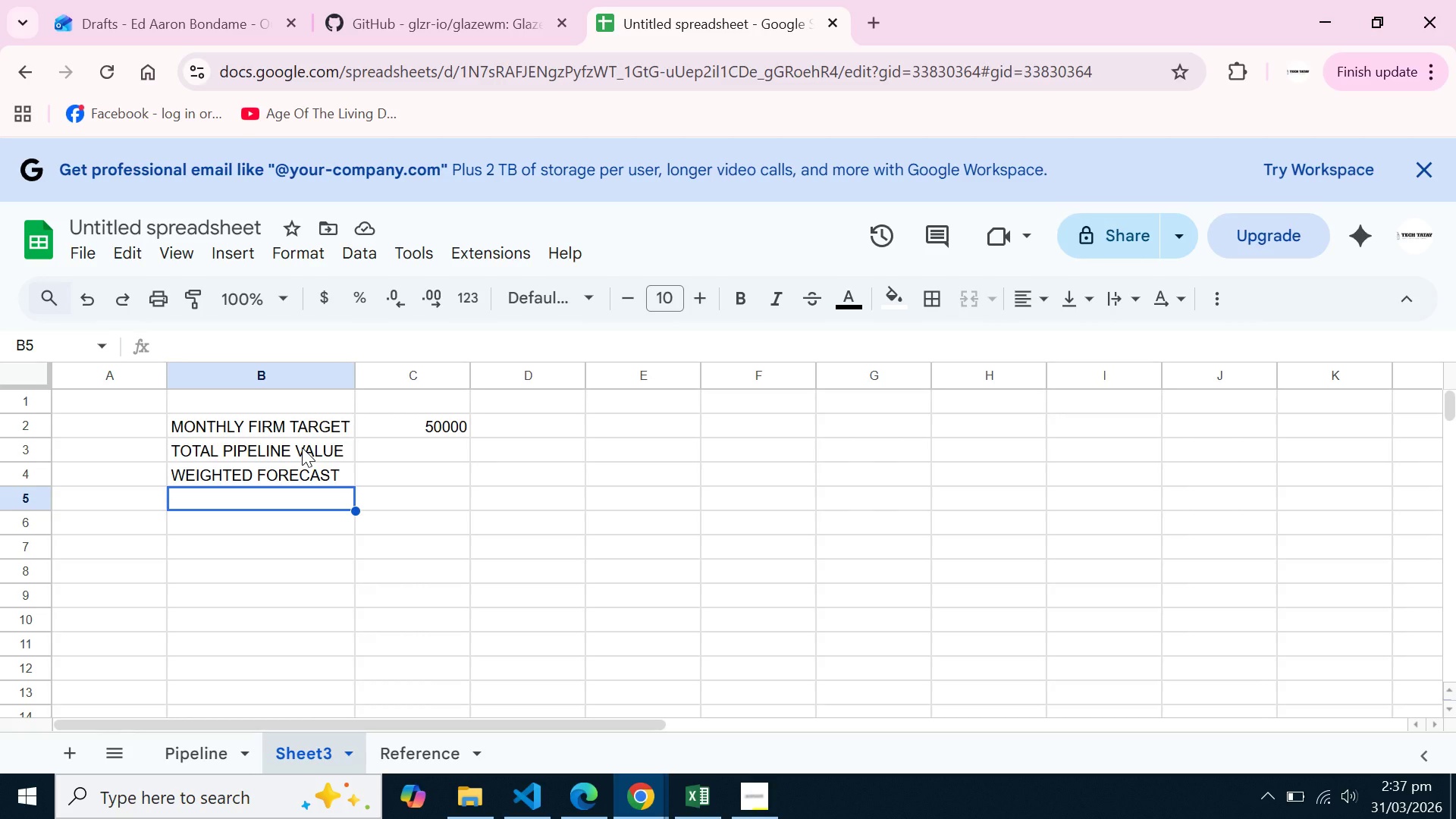 
double_click([369, 464])
 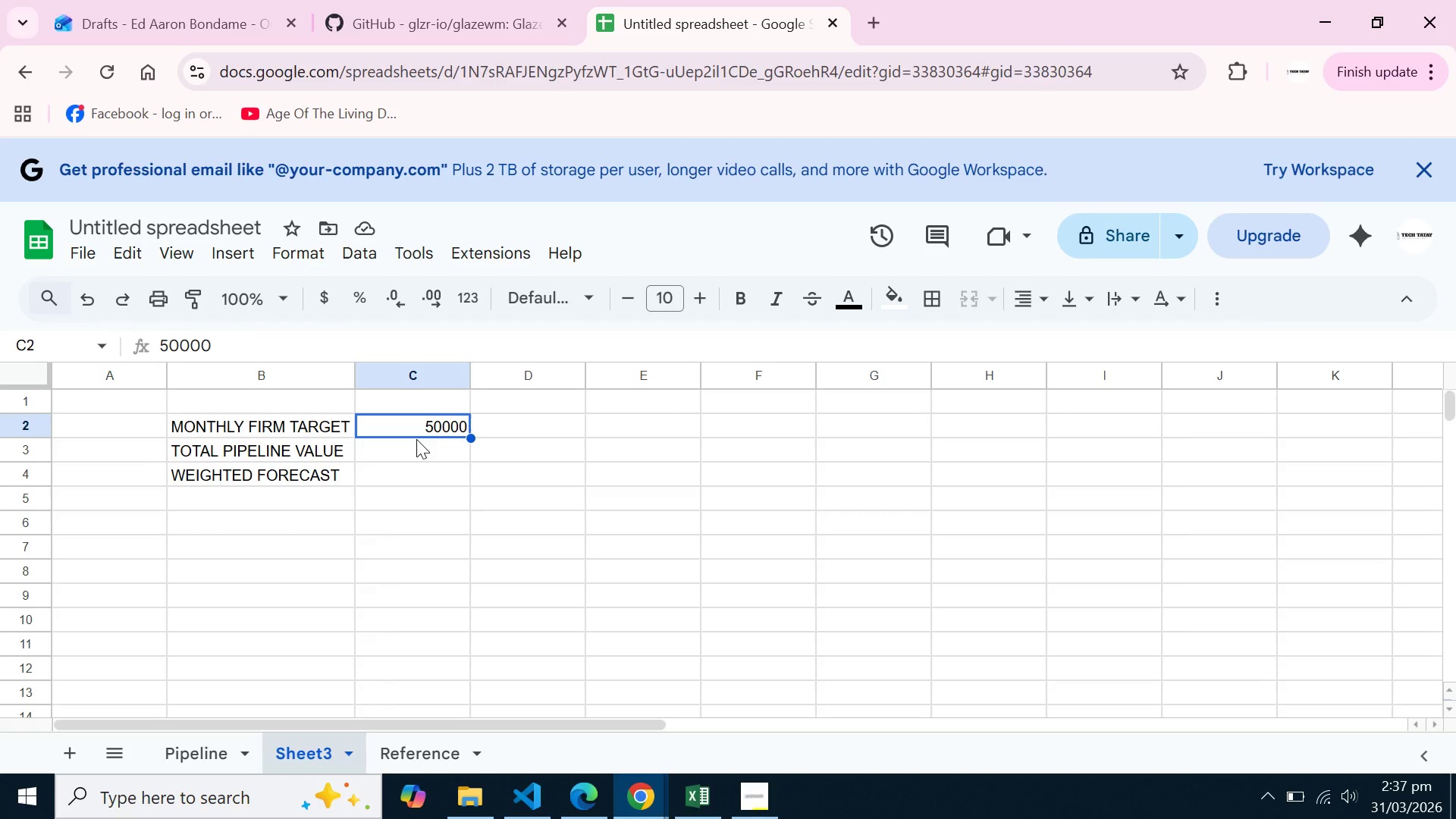 
triple_click([416, 439])
 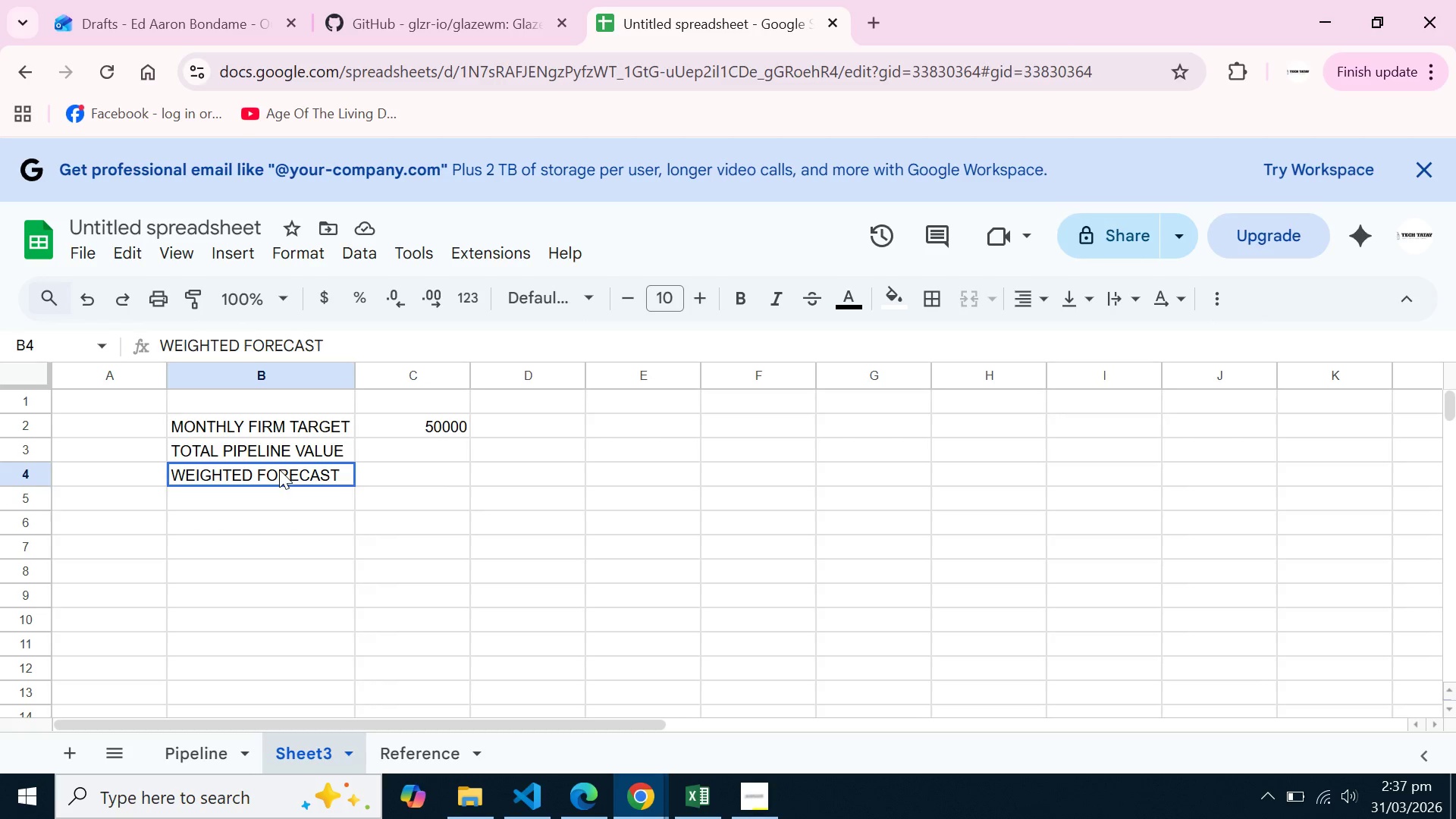 
triple_click([279, 469])
 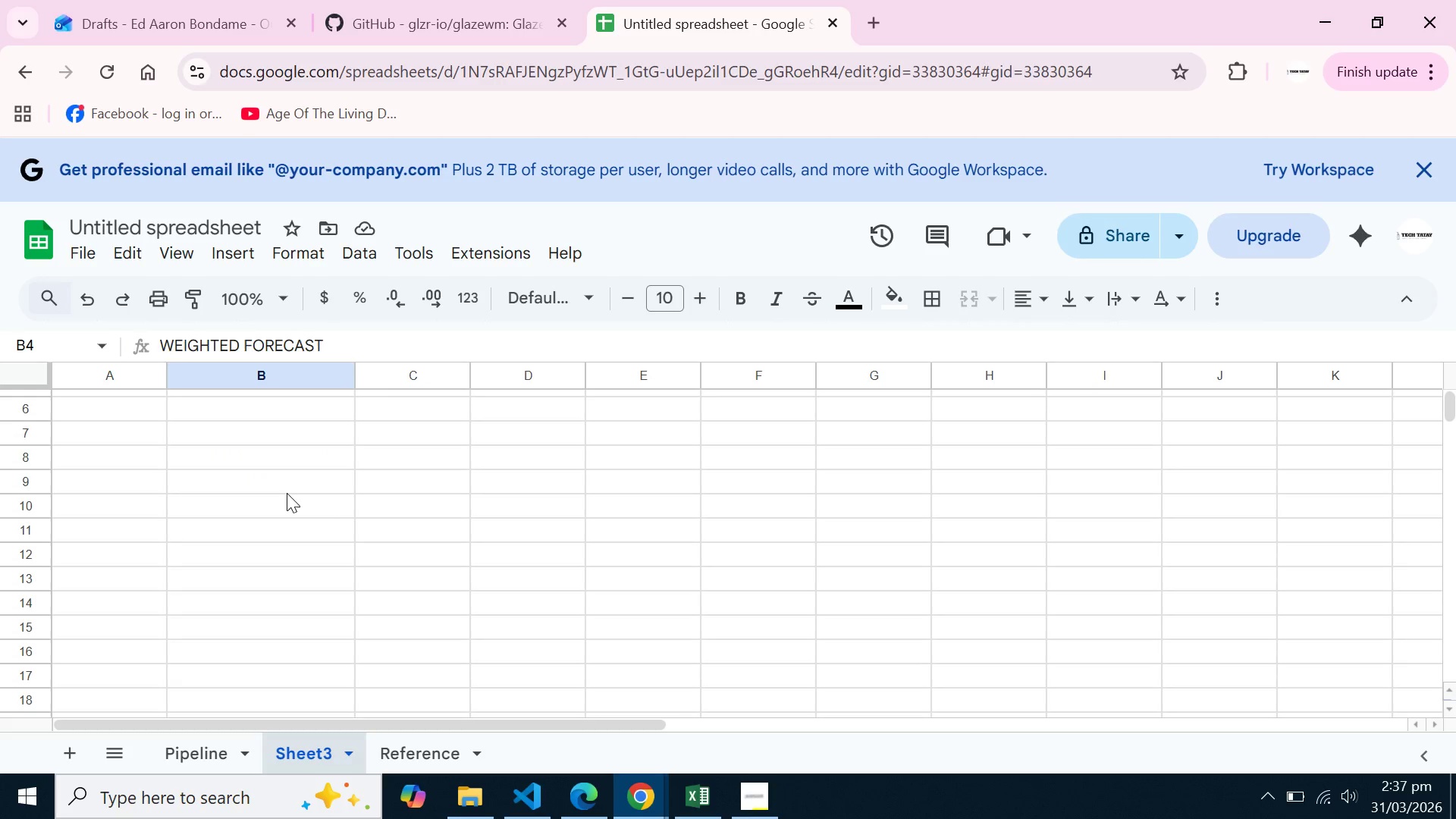 
scroll: coordinate [287, 493], scroll_direction: up, amount: 1.0
 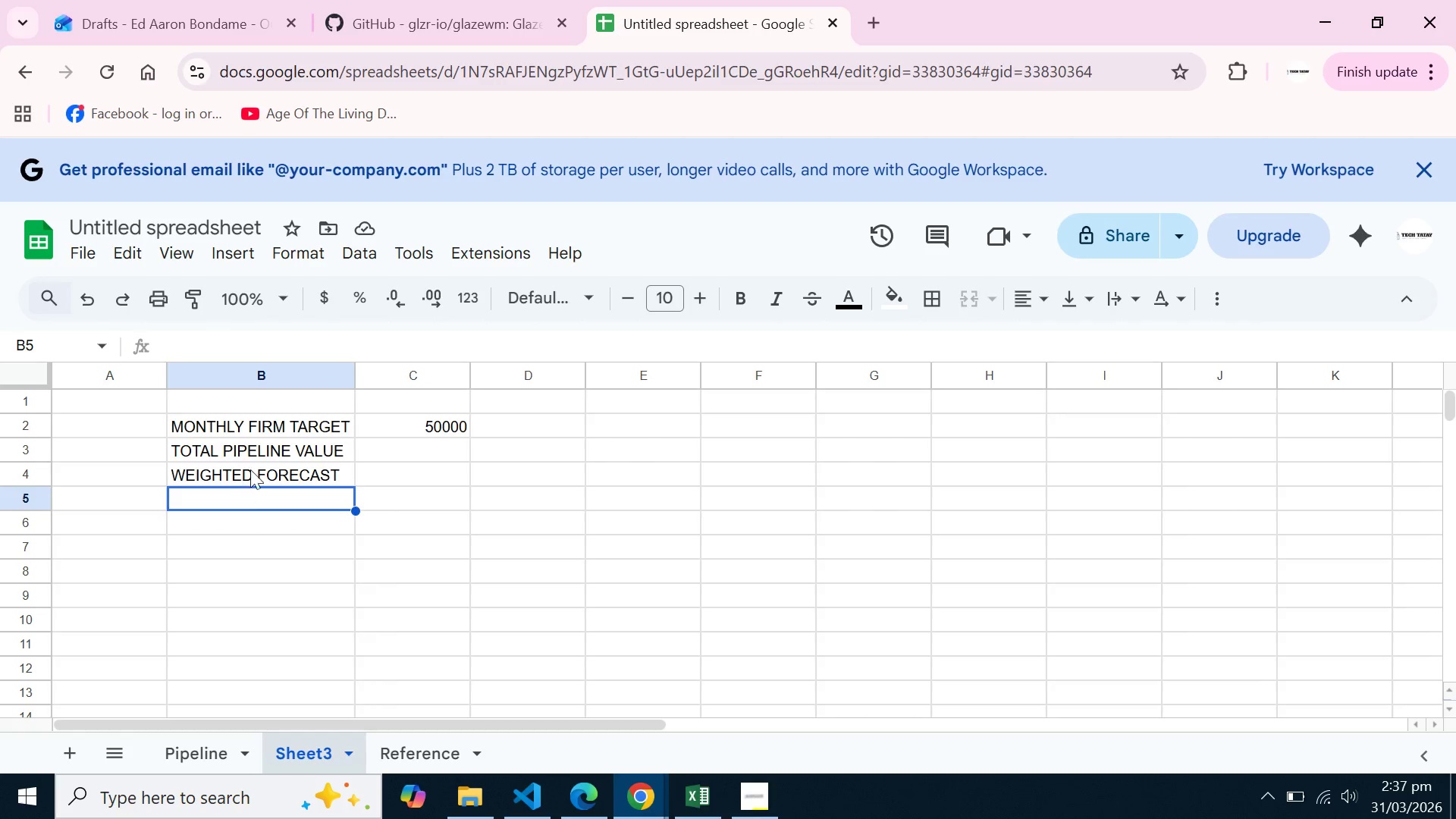 
double_click([253, 463])
 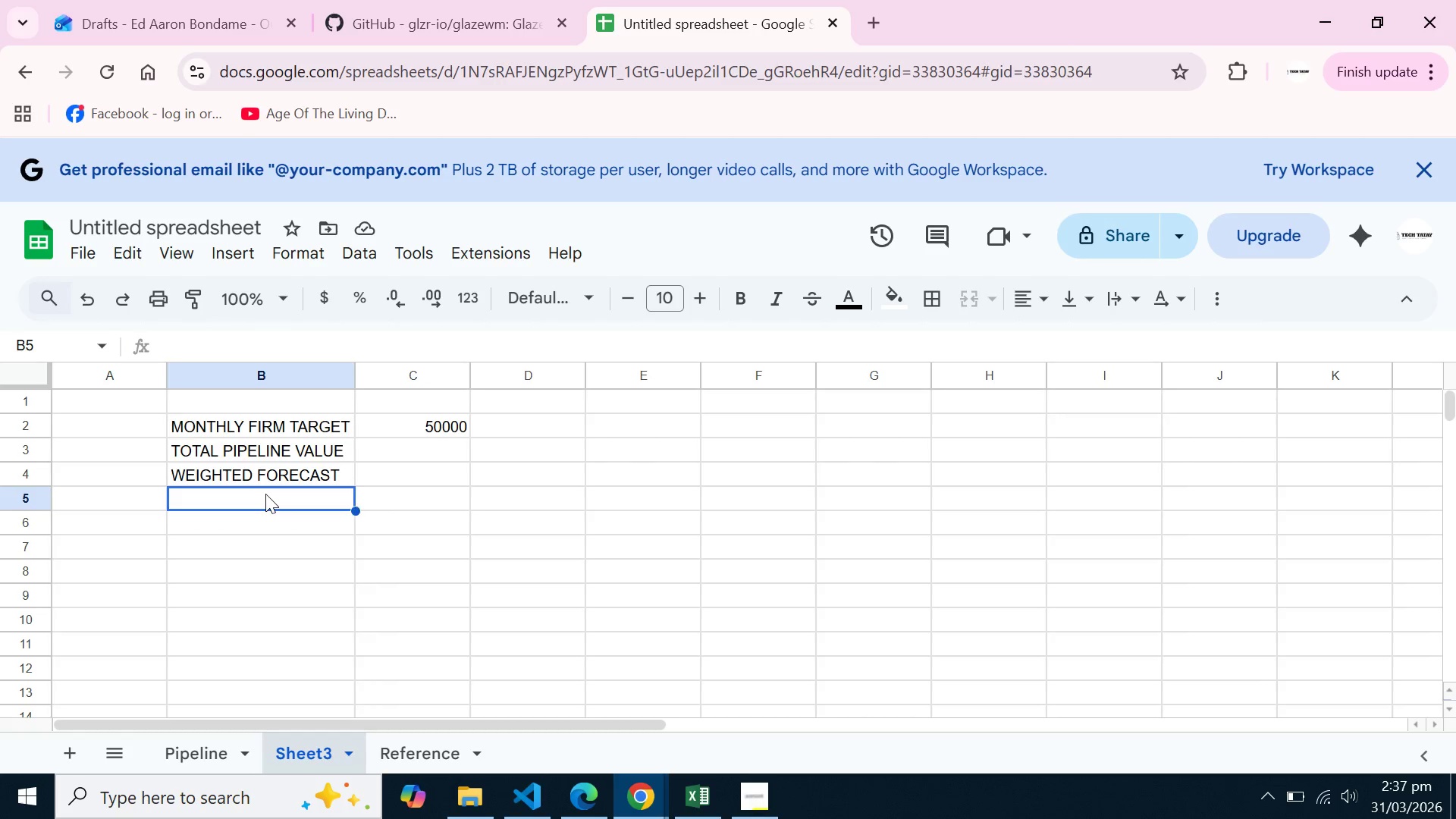 
triple_click([265, 494])
 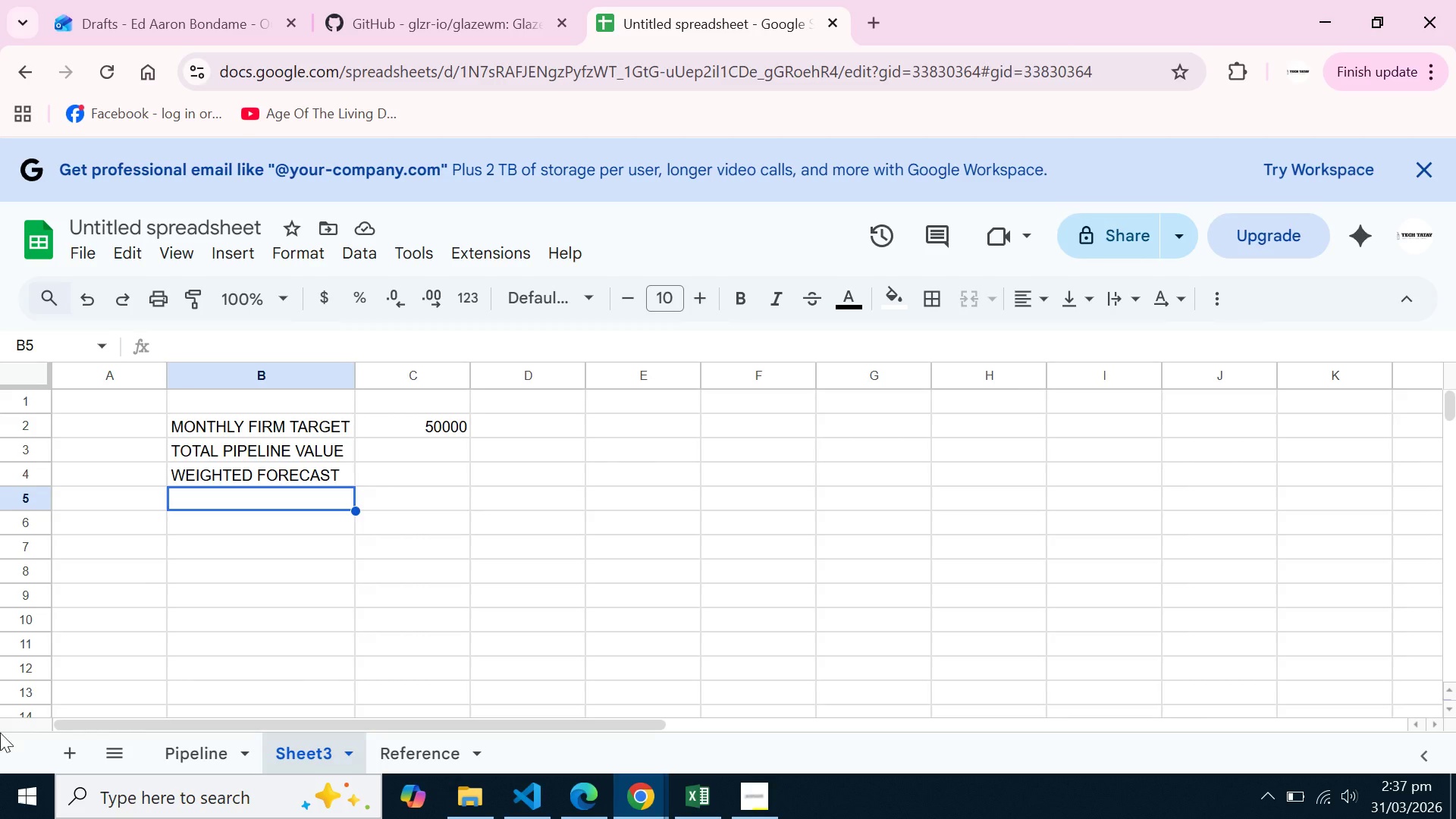 
wait(27.08)
 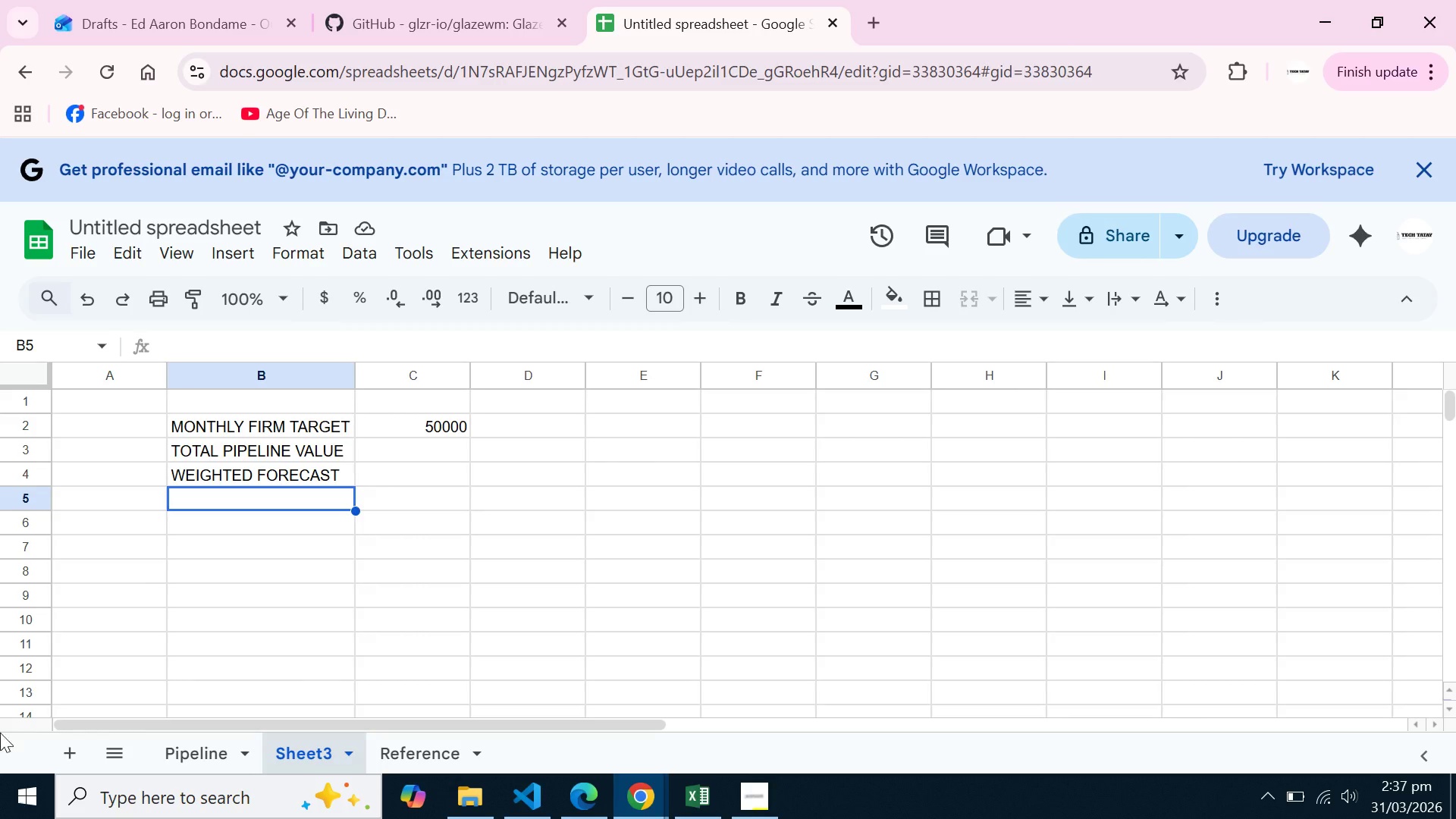 
left_click([221, 755])
 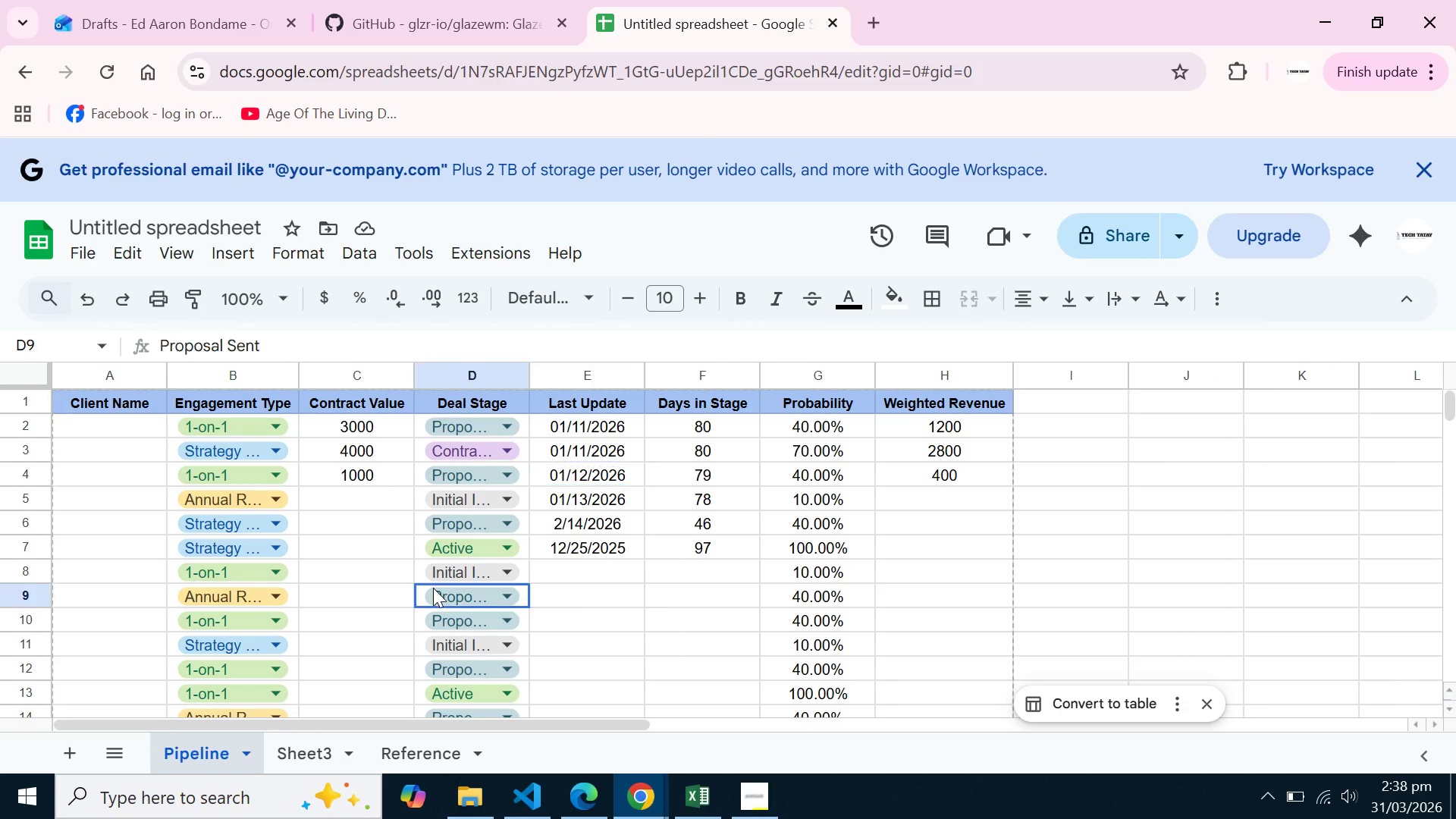 
left_click([433, 588])
 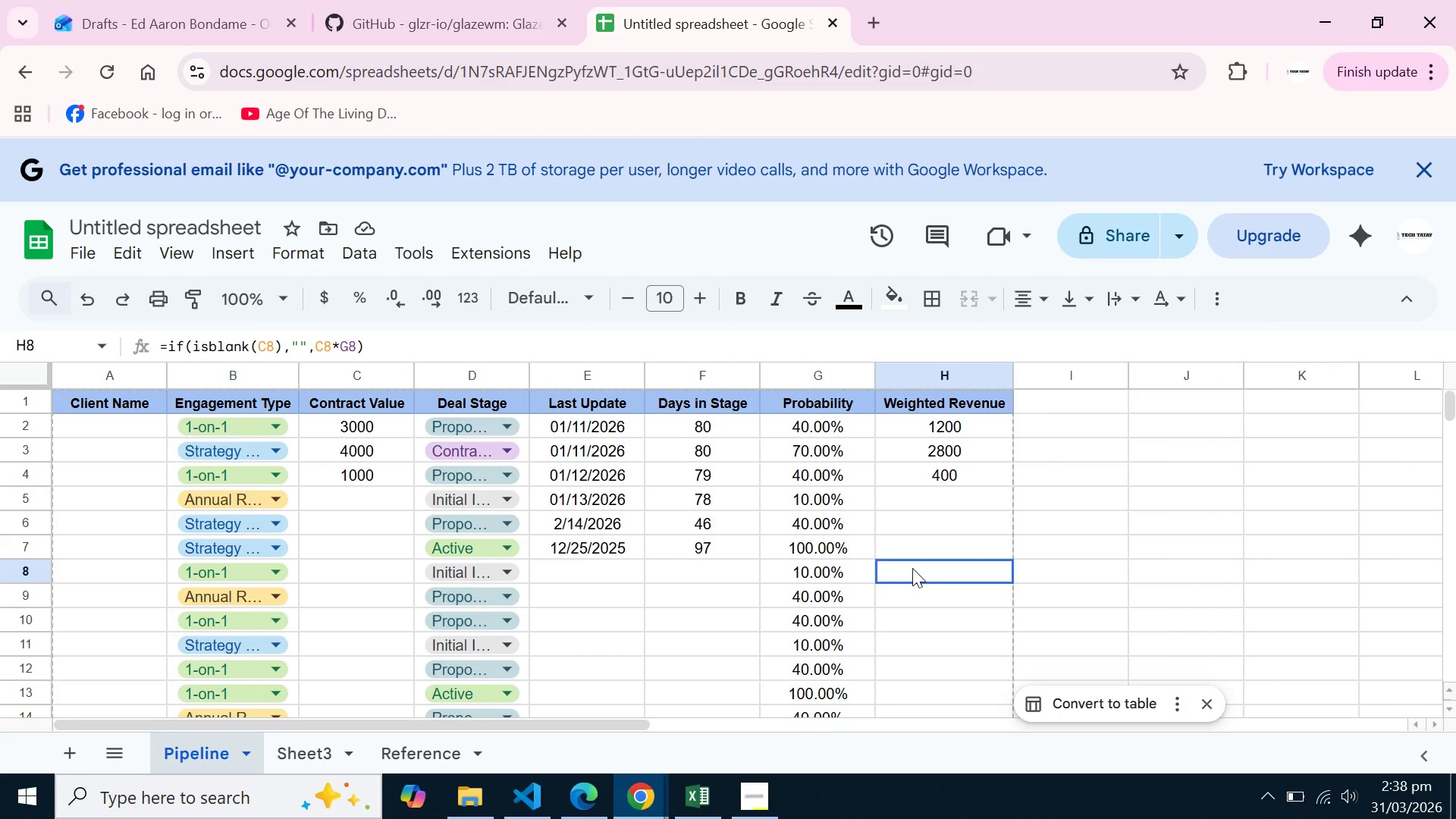 
left_click_drag(start_coordinate=[912, 568], to_coordinate=[0, 595])
 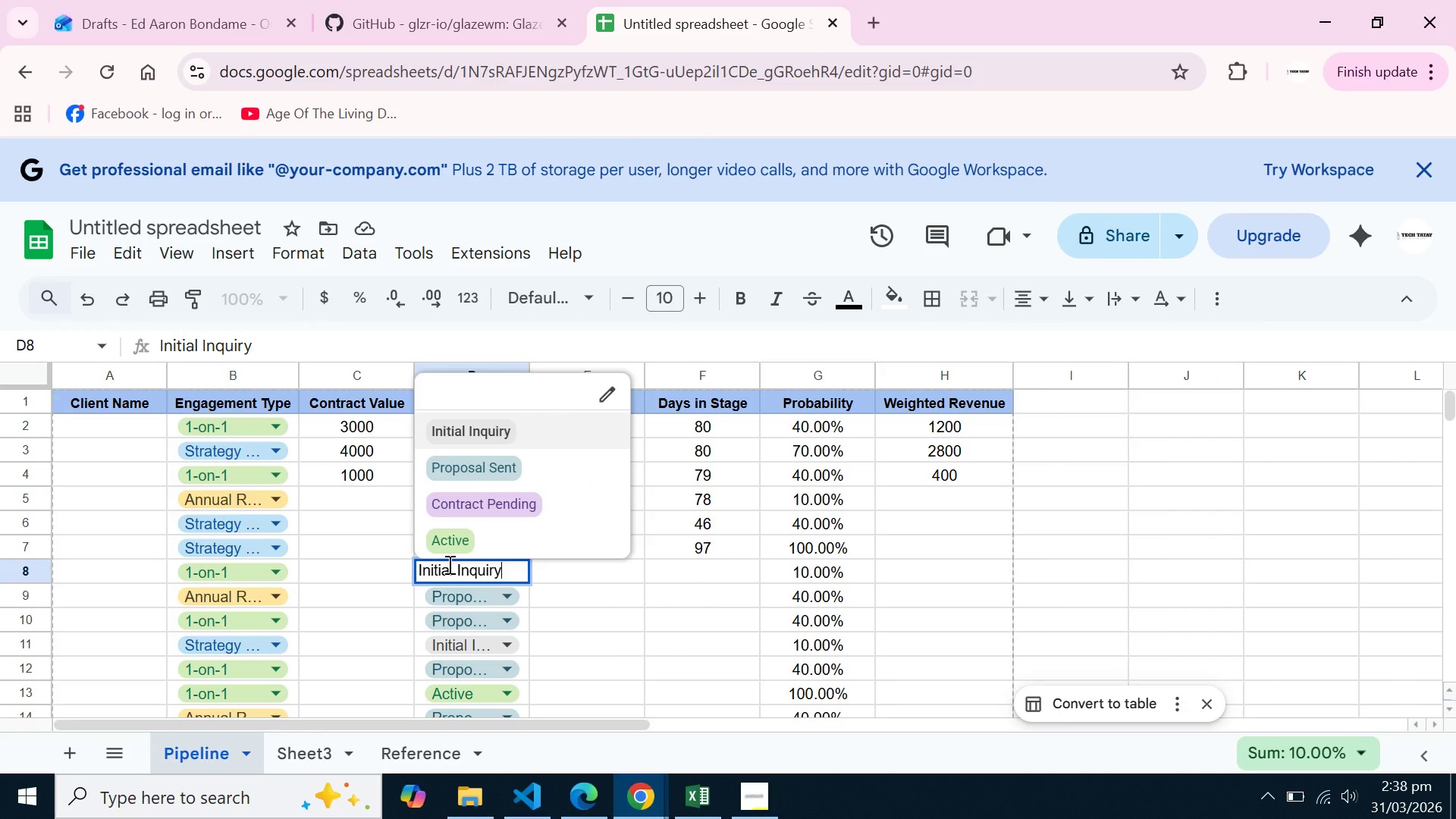 
left_click([448, 564])
 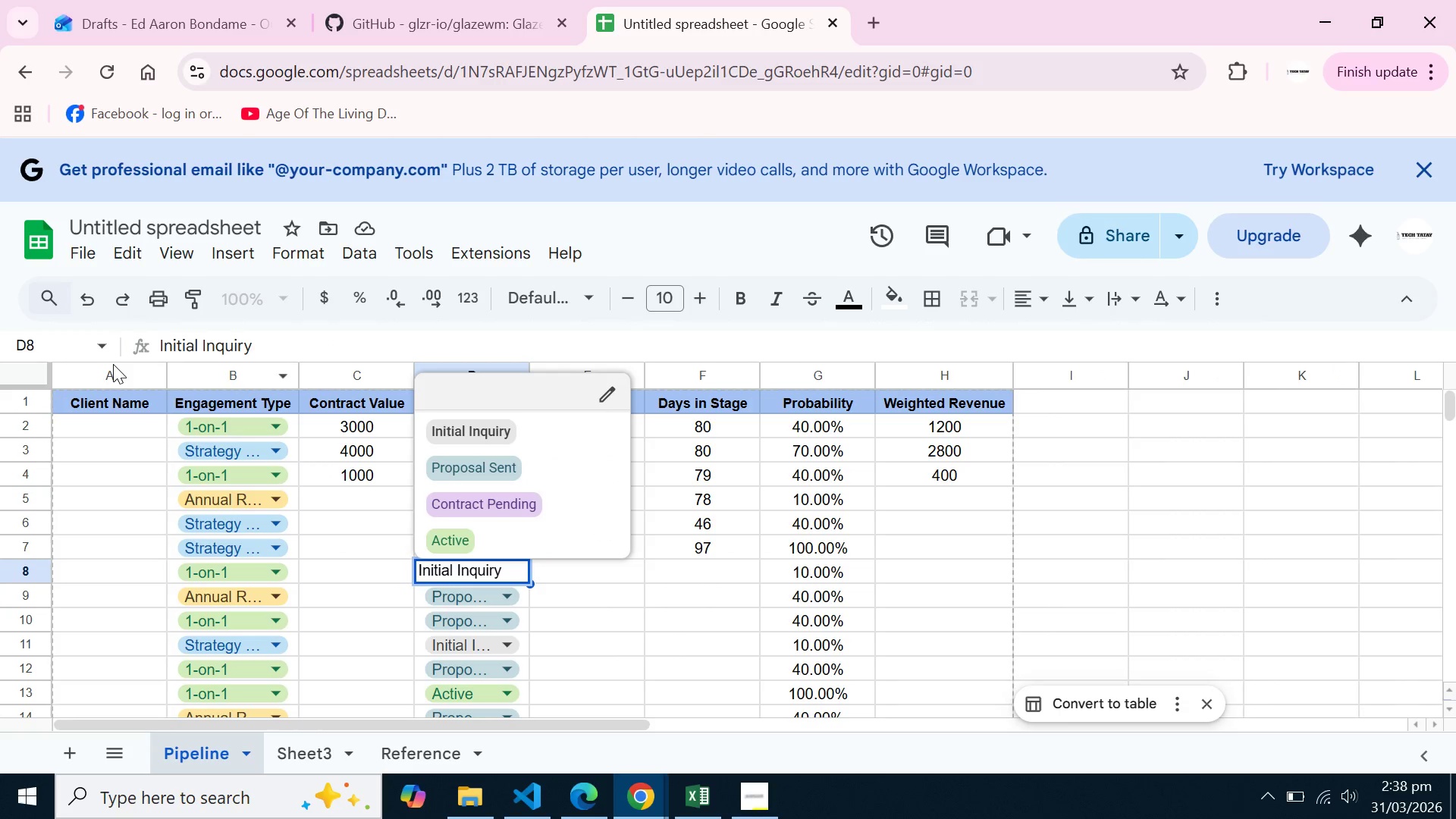 
left_click([113, 364])
 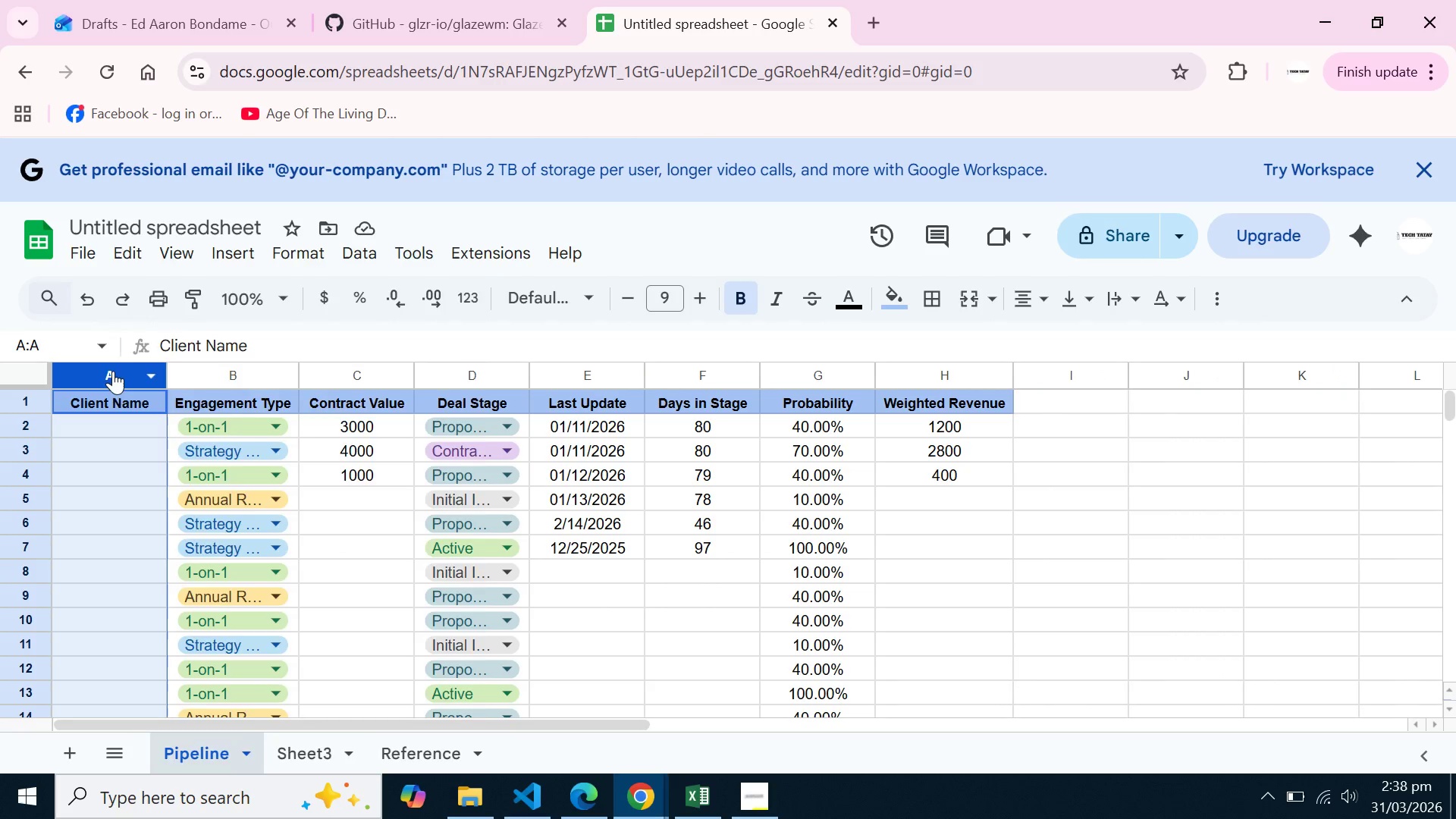 
right_click([113, 371])
 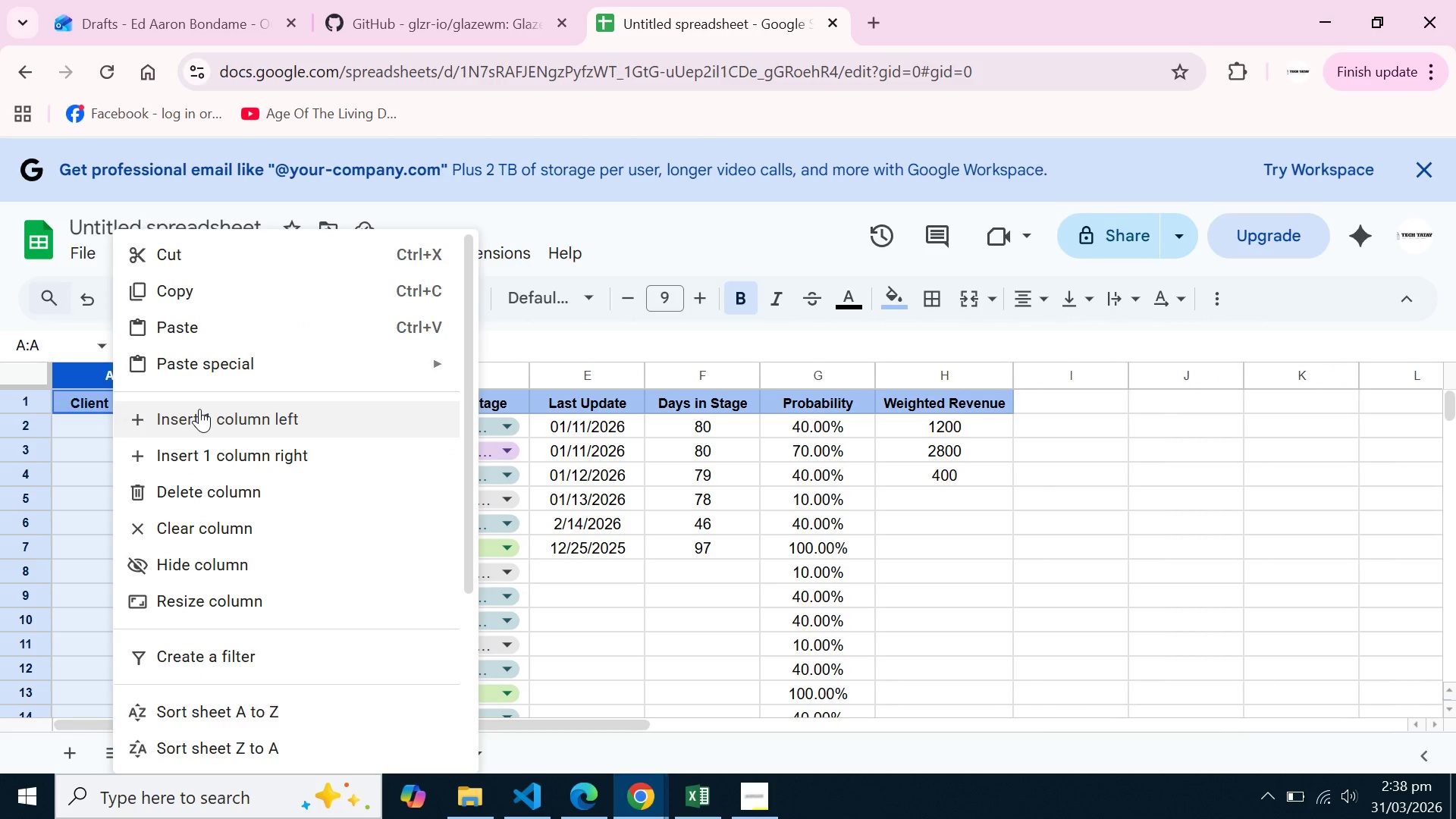 
left_click([199, 409])
 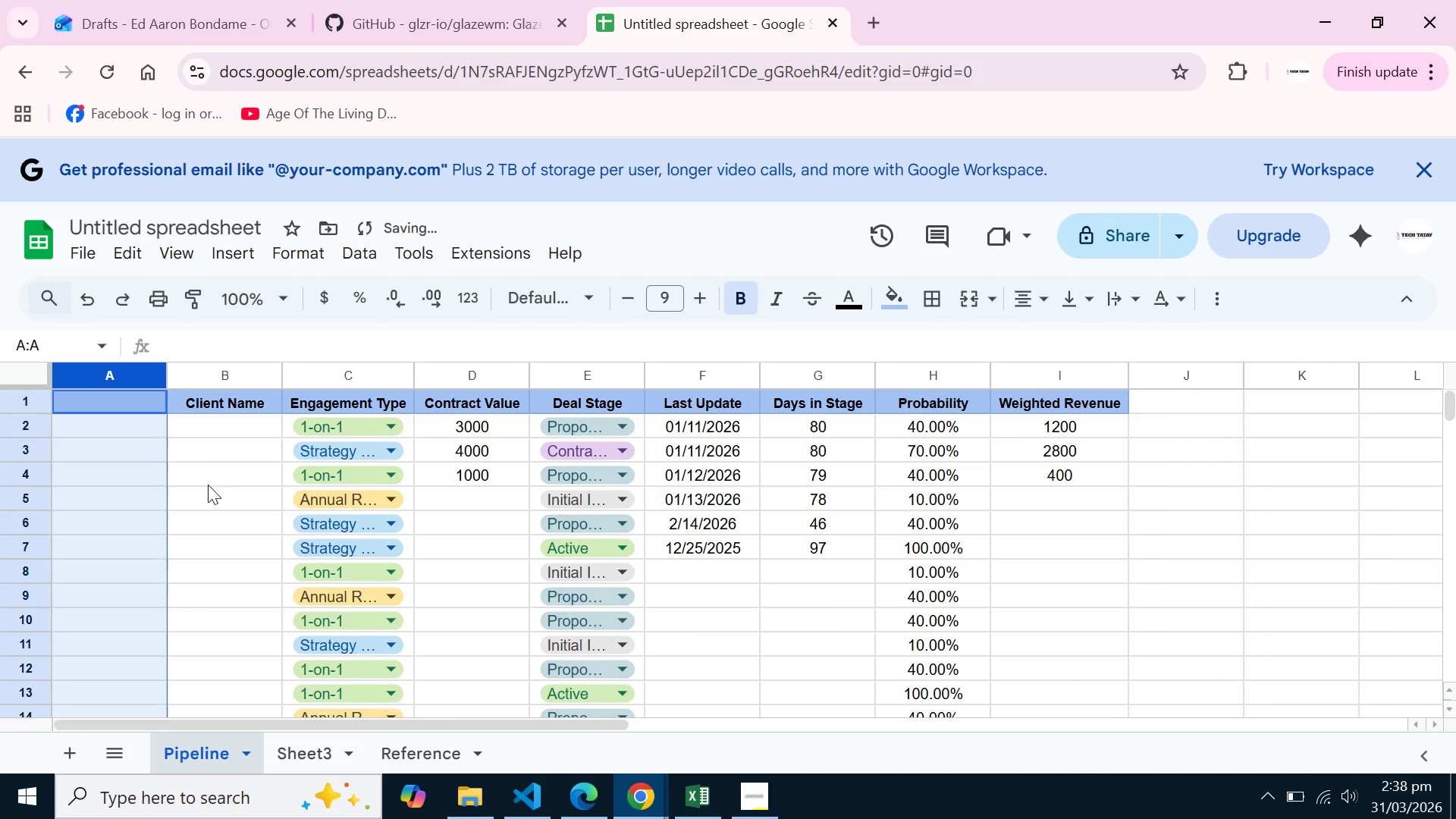 
left_click([208, 485])
 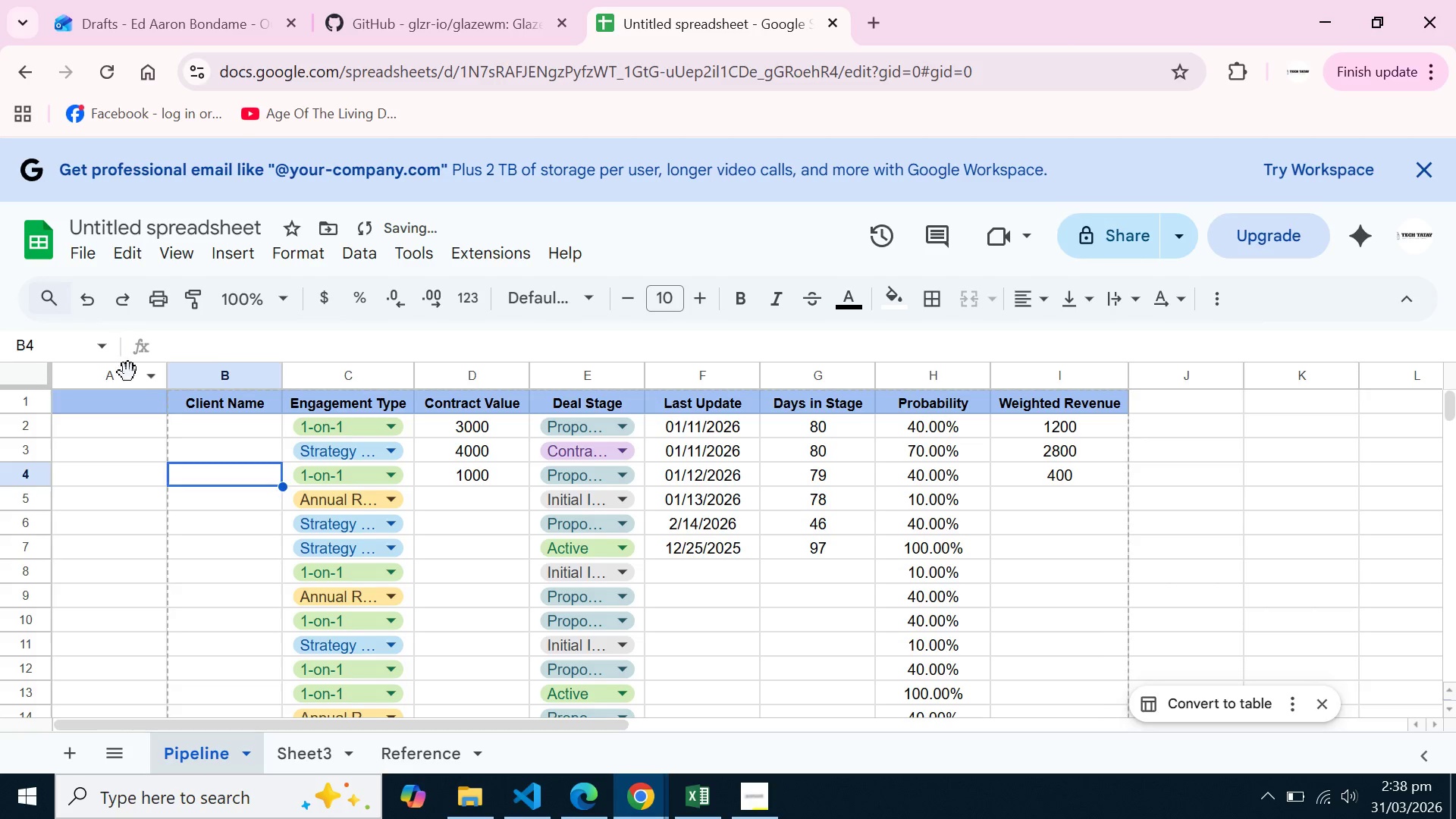 
left_click_drag(start_coordinate=[128, 372], to_coordinate=[25, 373])
 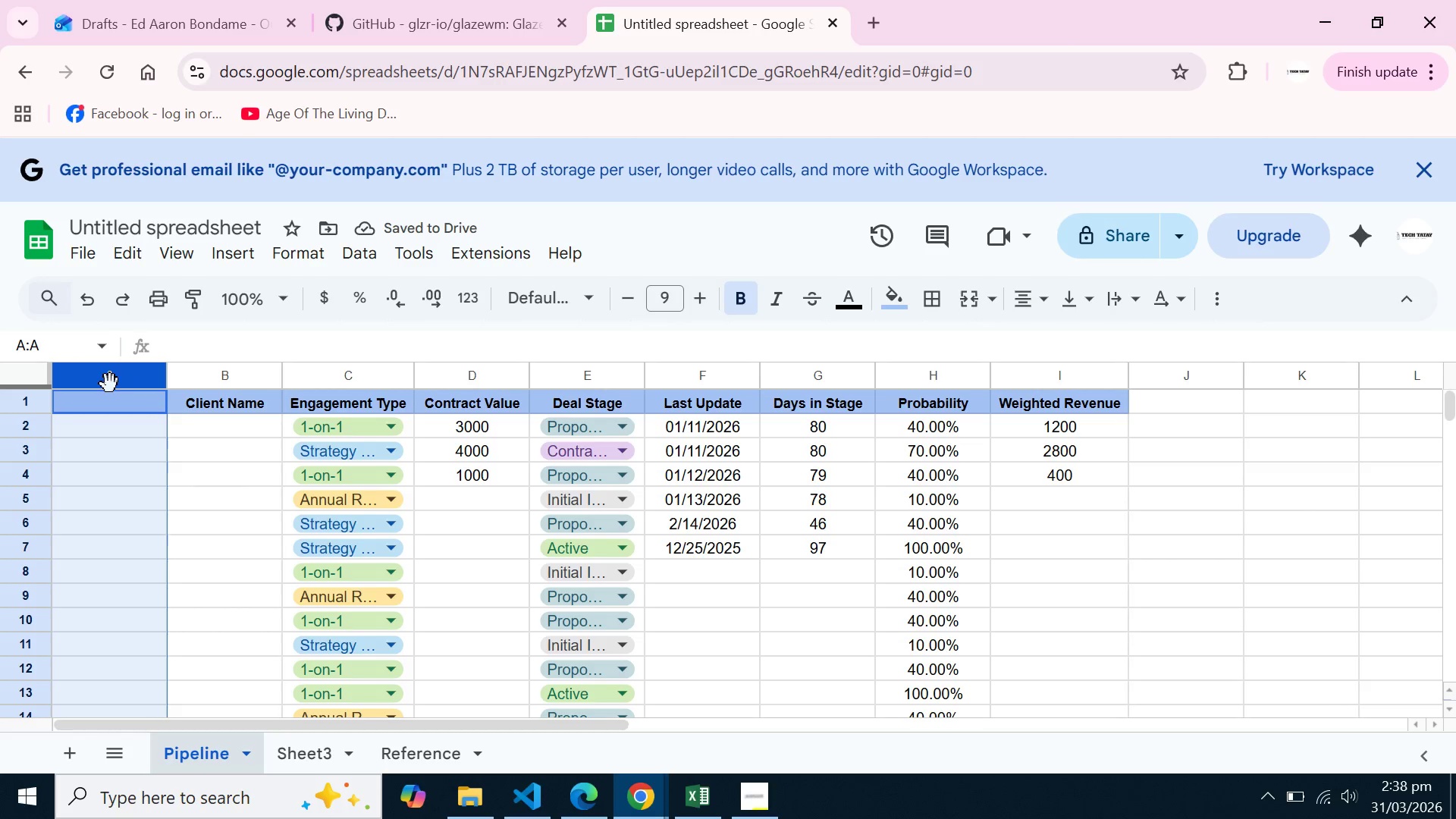 
right_click([110, 384])
 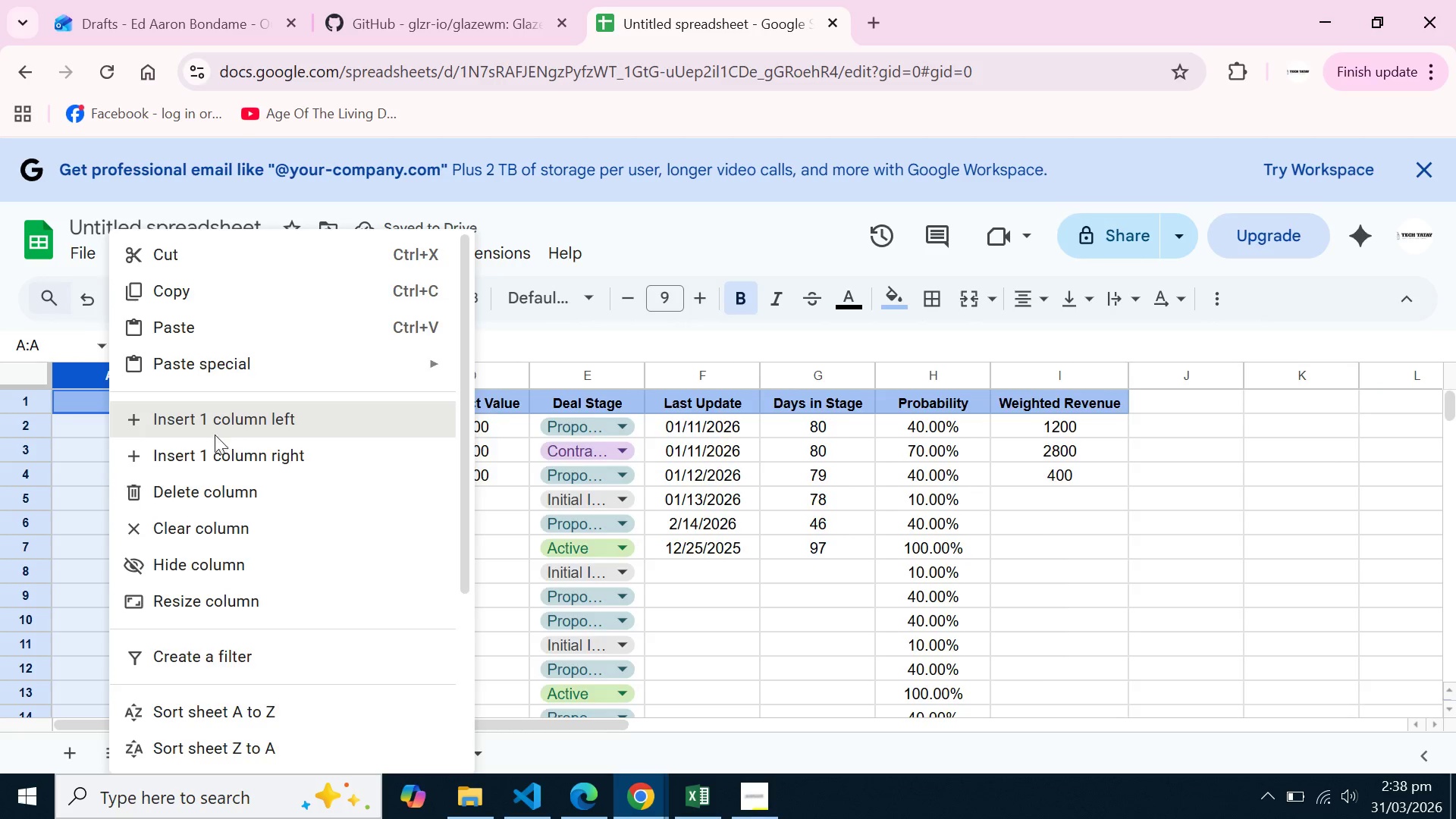 
double_click([180, 519])
 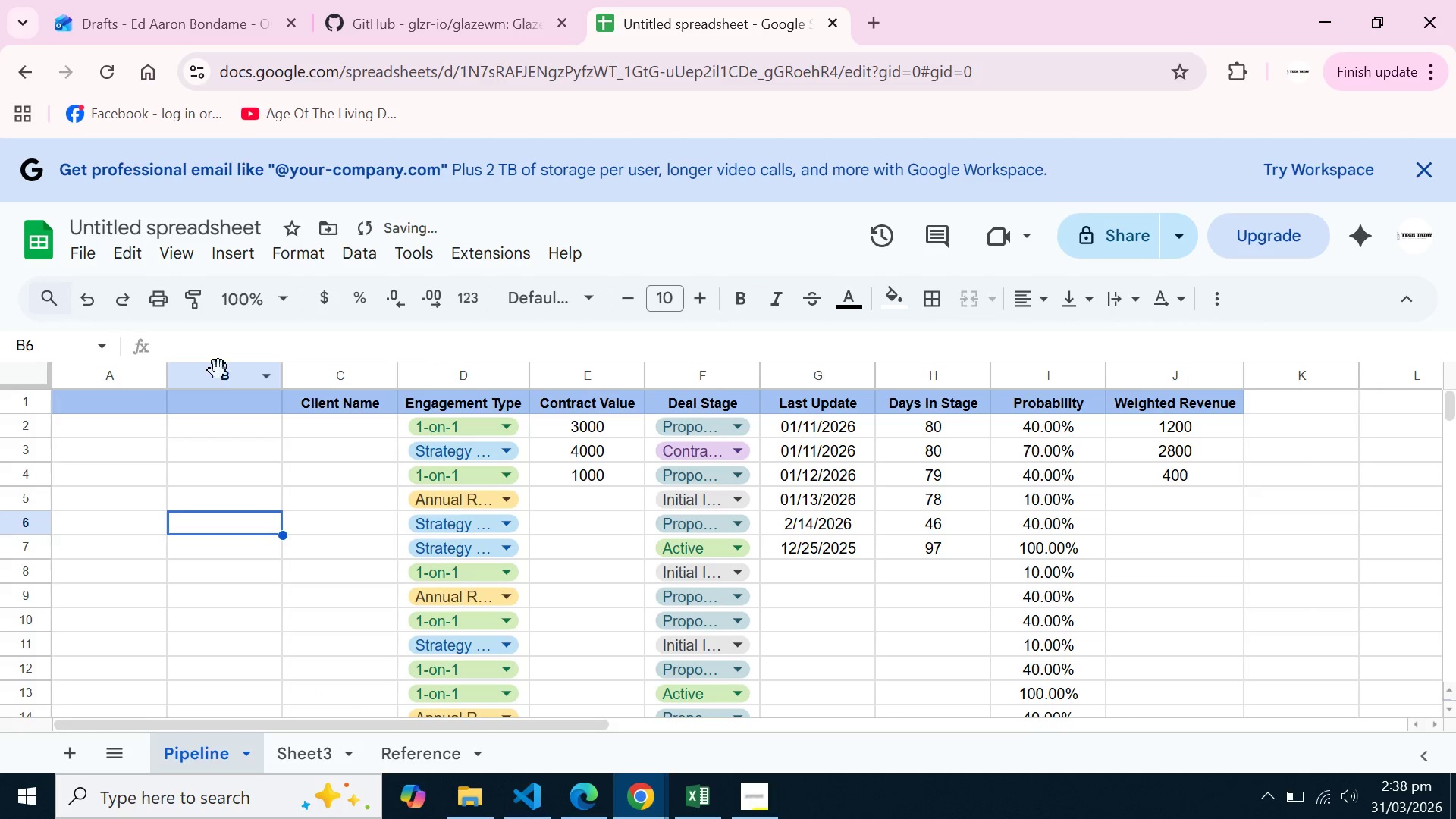 
left_click_drag(start_coordinate=[218, 370], to_coordinate=[30, 364])
 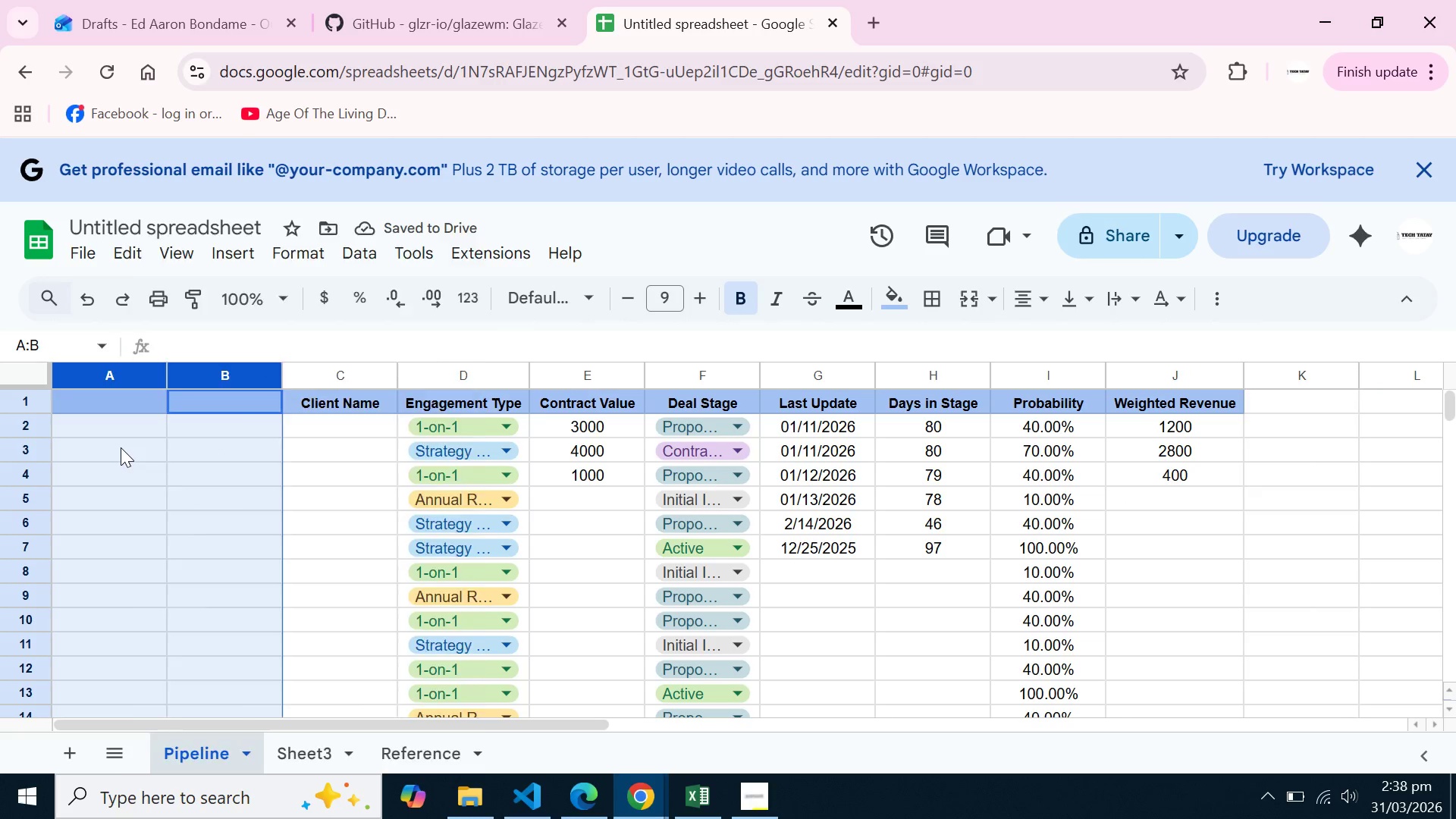 
right_click([121, 447])
 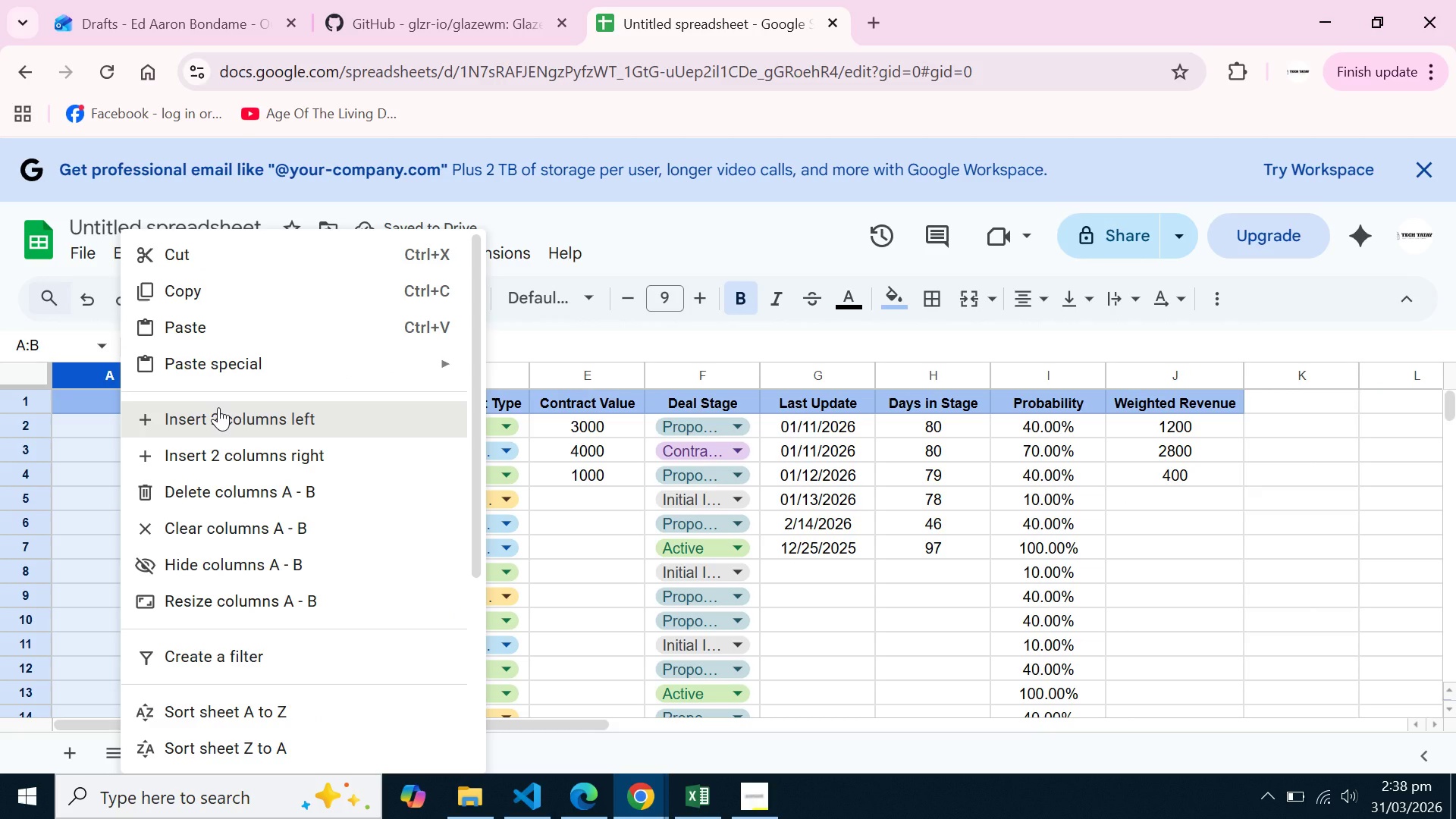 
left_click([218, 407])
 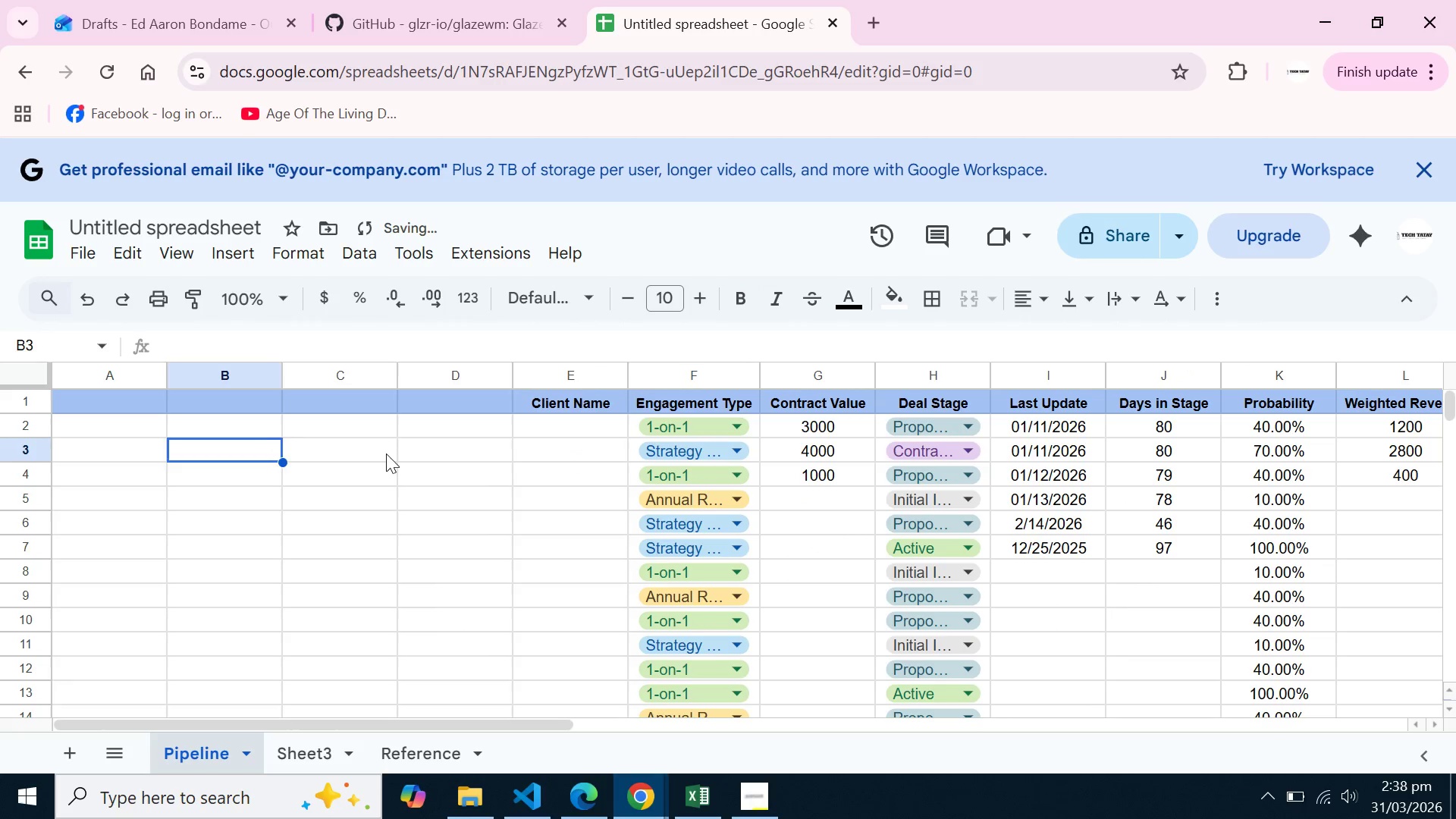 
double_click([386, 453])
 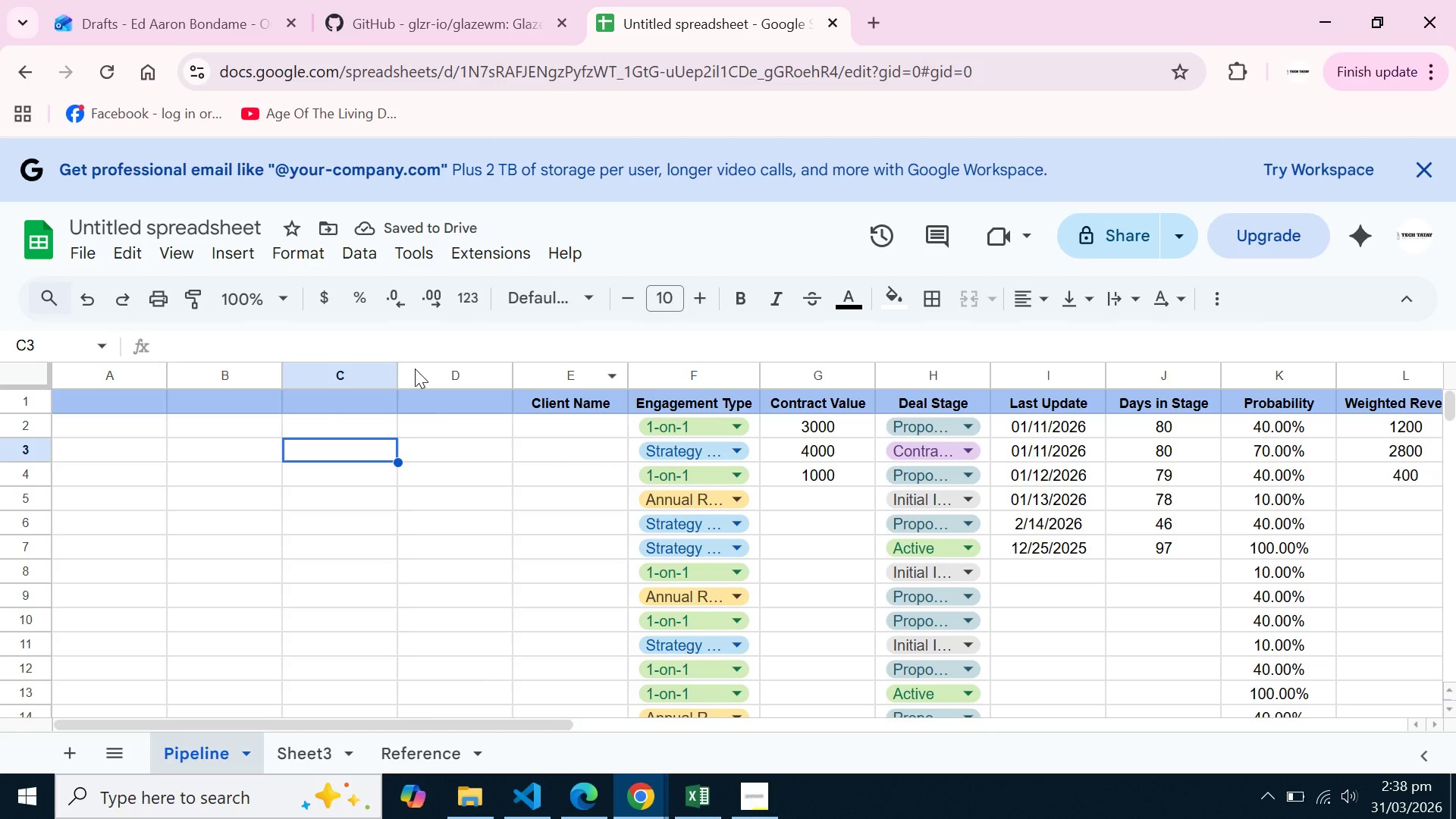 
left_click([436, 369])
 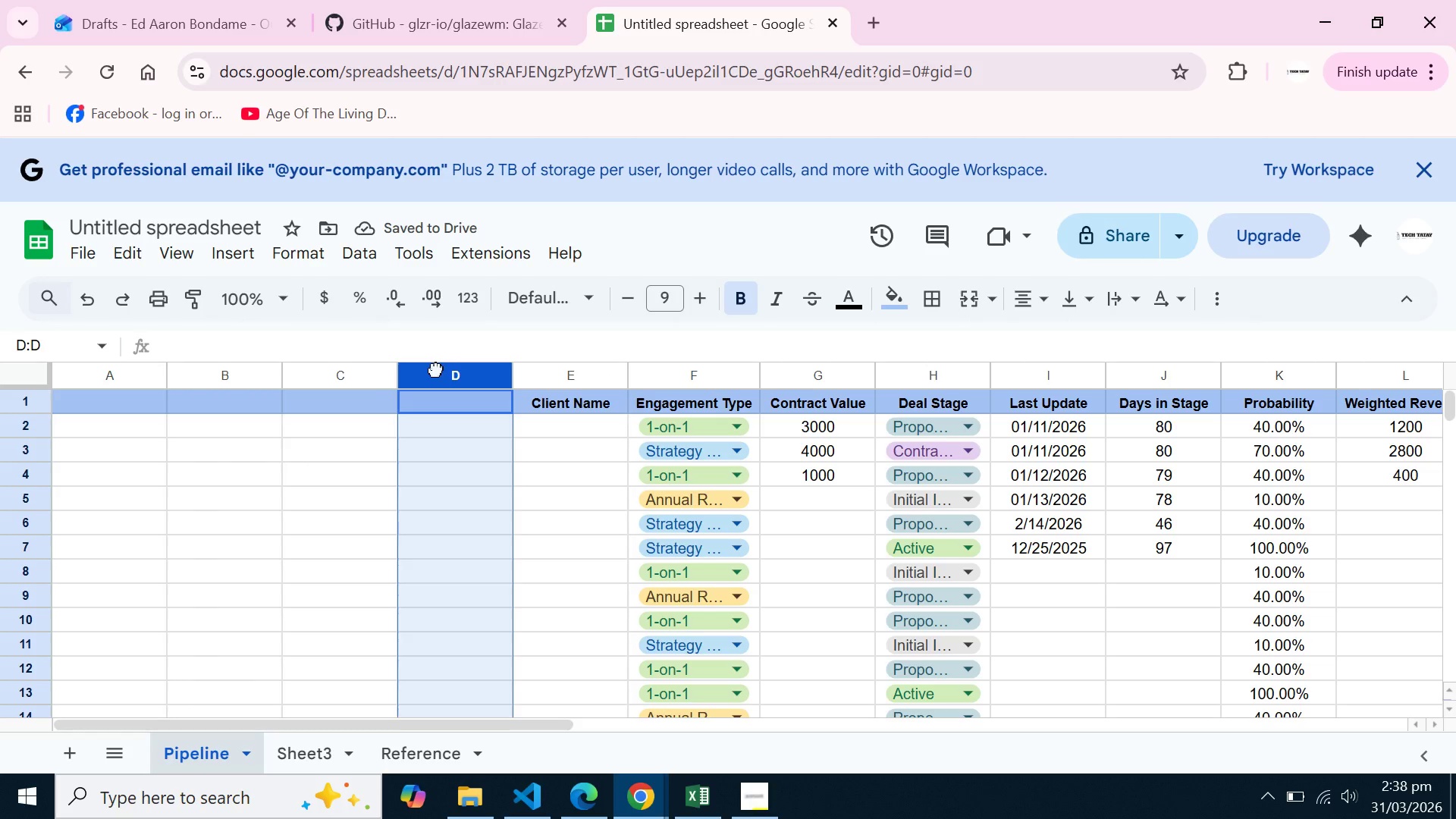 
left_click([436, 369])
 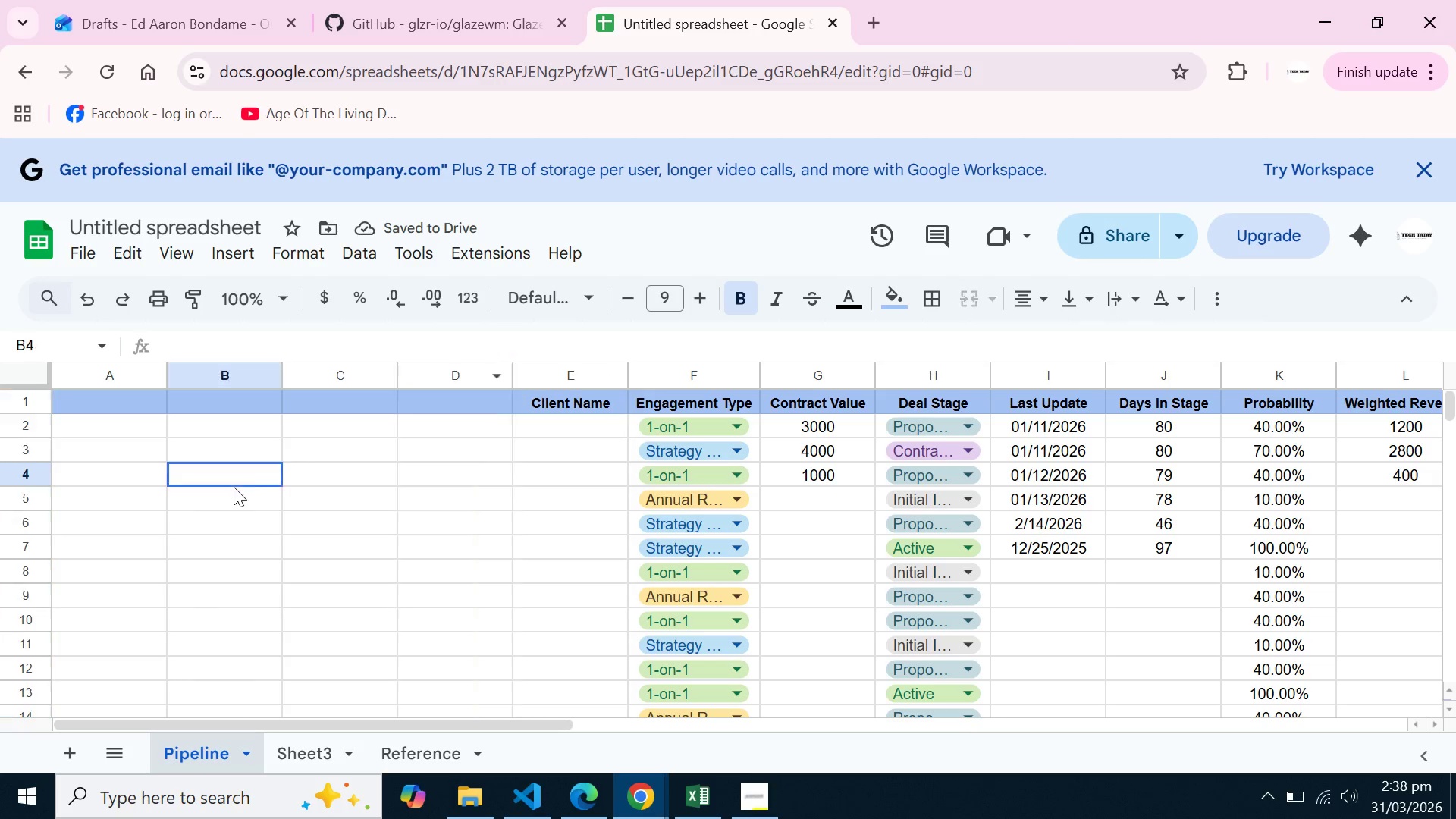 
double_click([234, 487])
 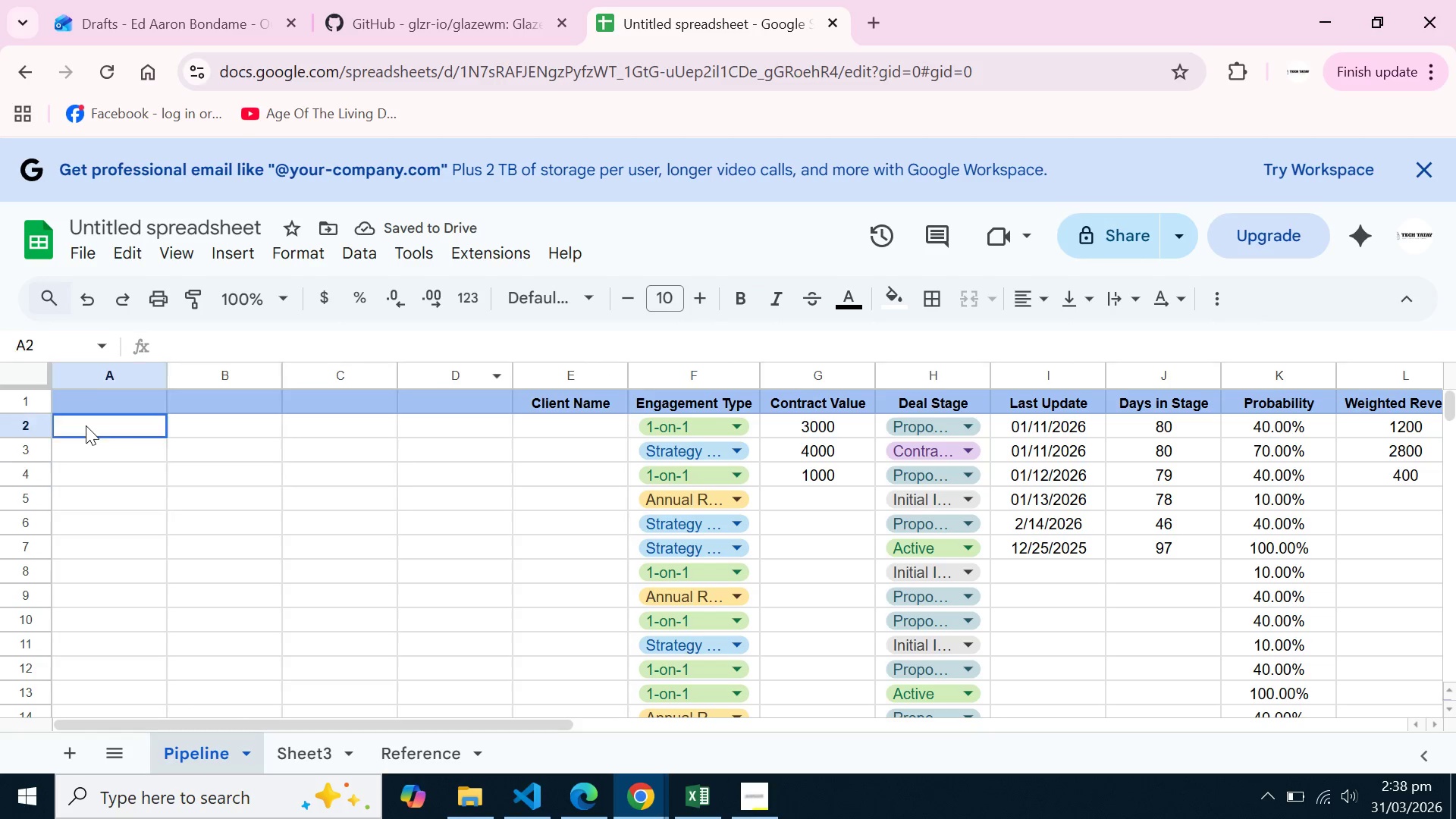 
left_click_drag(start_coordinate=[86, 425], to_coordinate=[404, 425])
 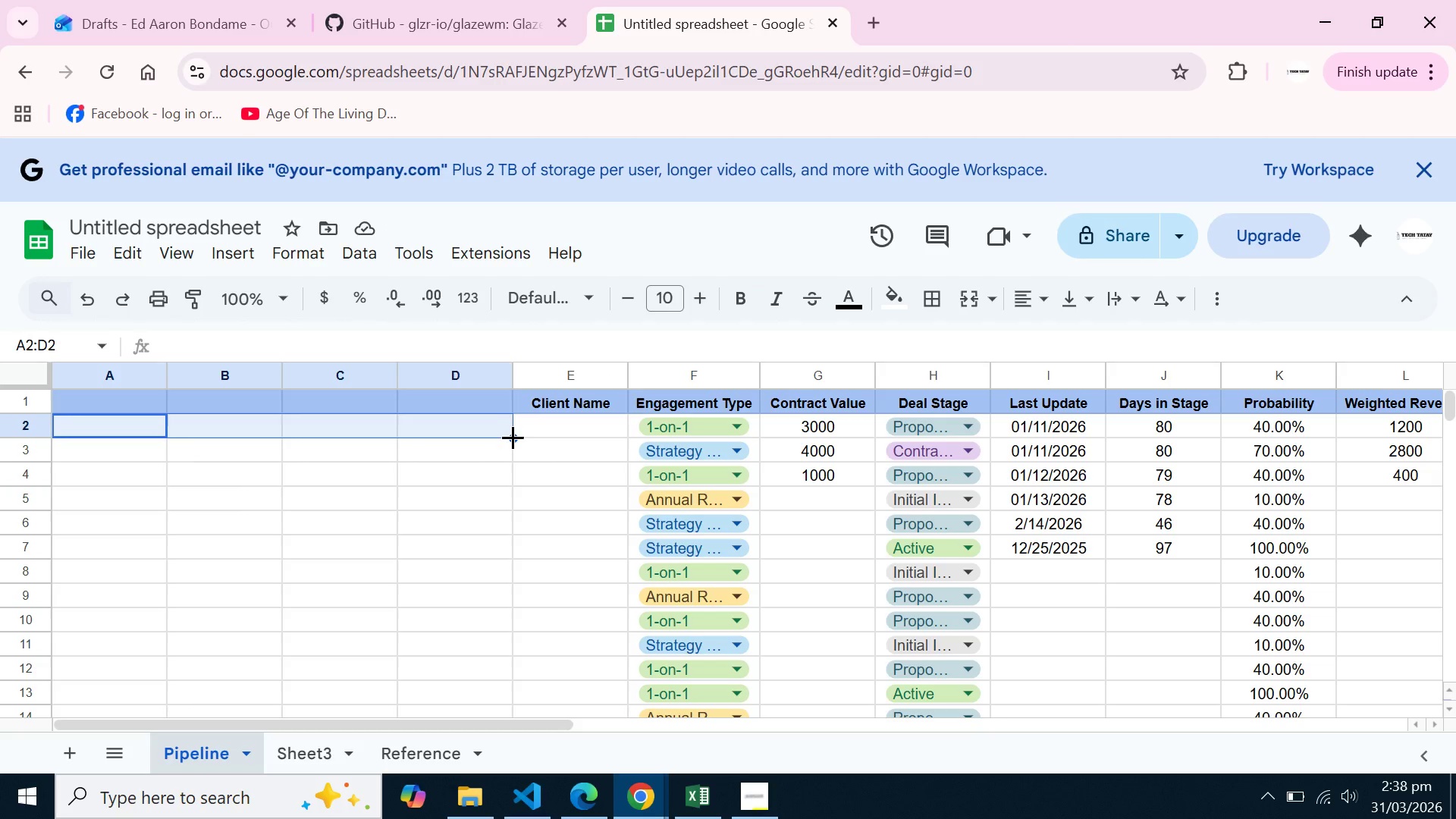 
left_click_drag(start_coordinate=[513, 437], to_coordinate=[499, 388])
 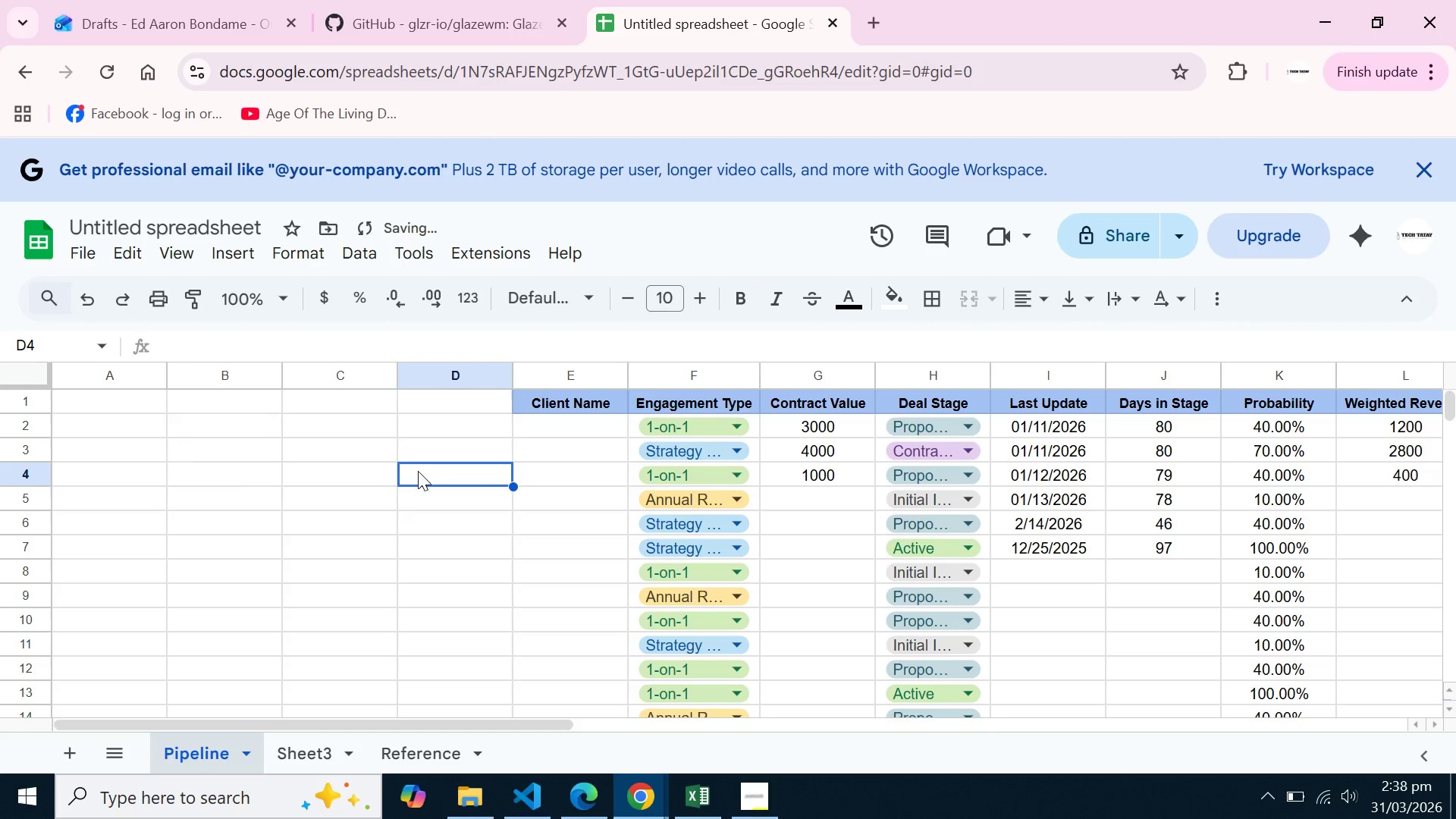 
double_click([418, 471])
 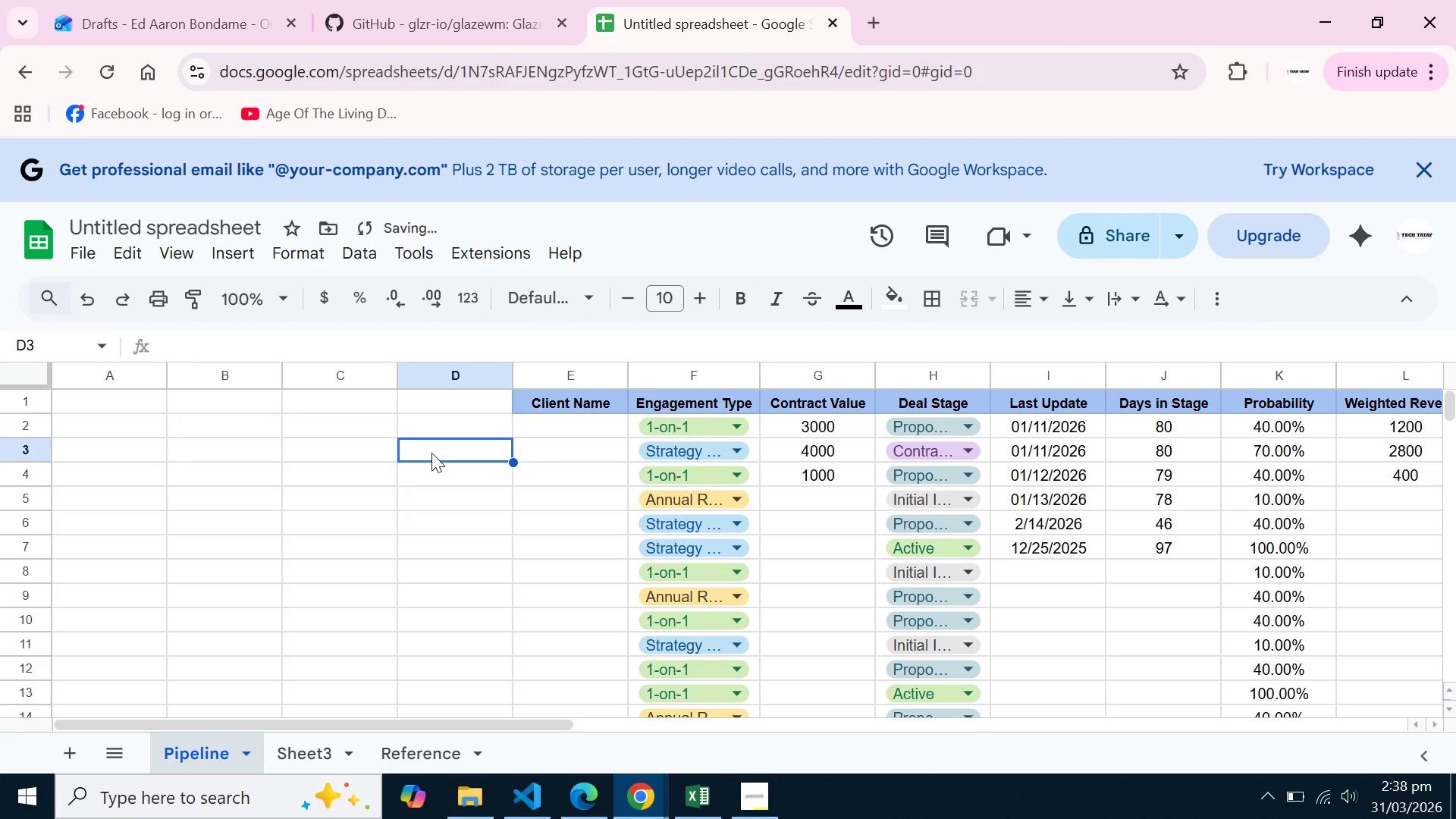 
triple_click([431, 453])
 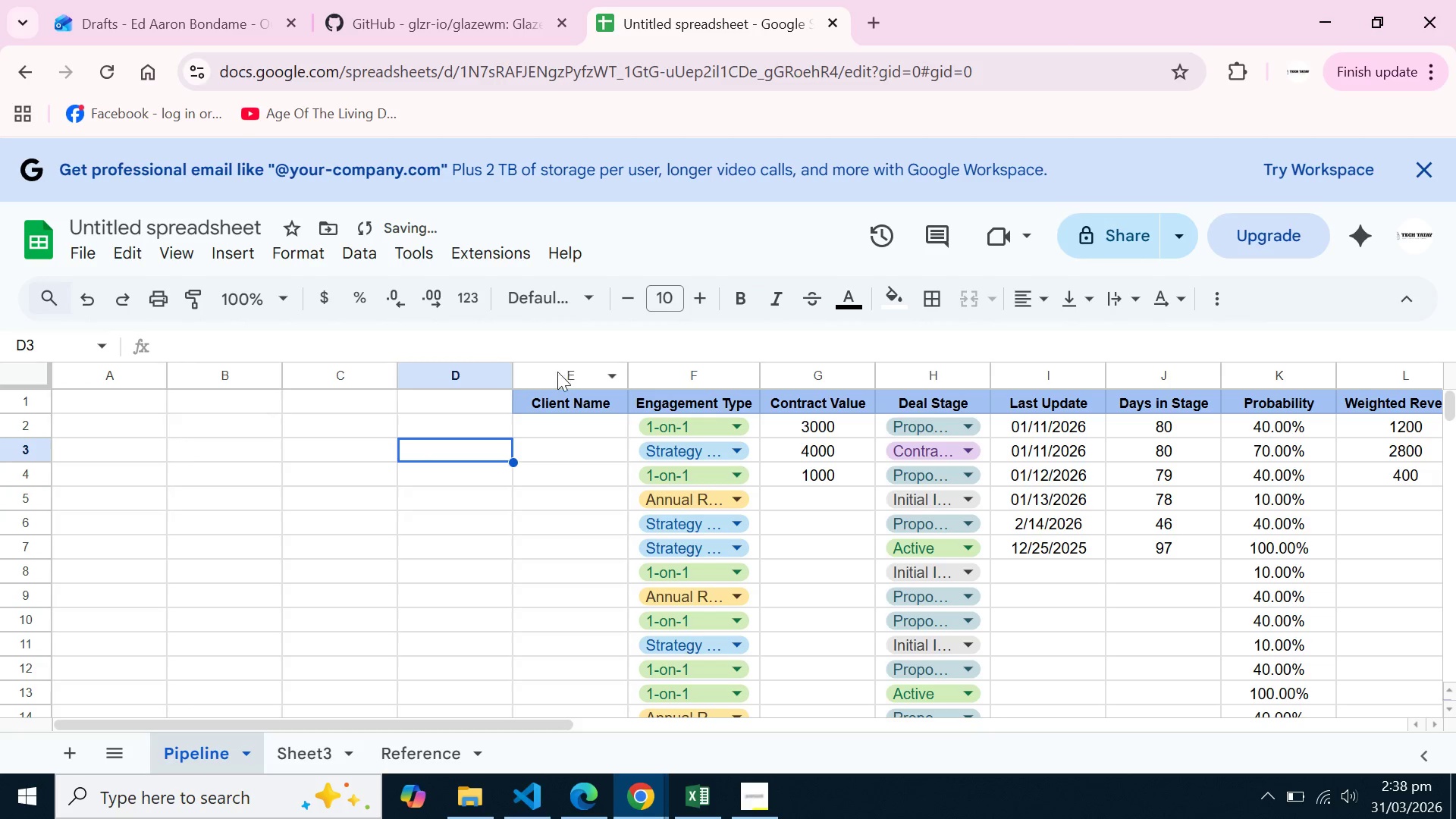 
left_click([557, 369])
 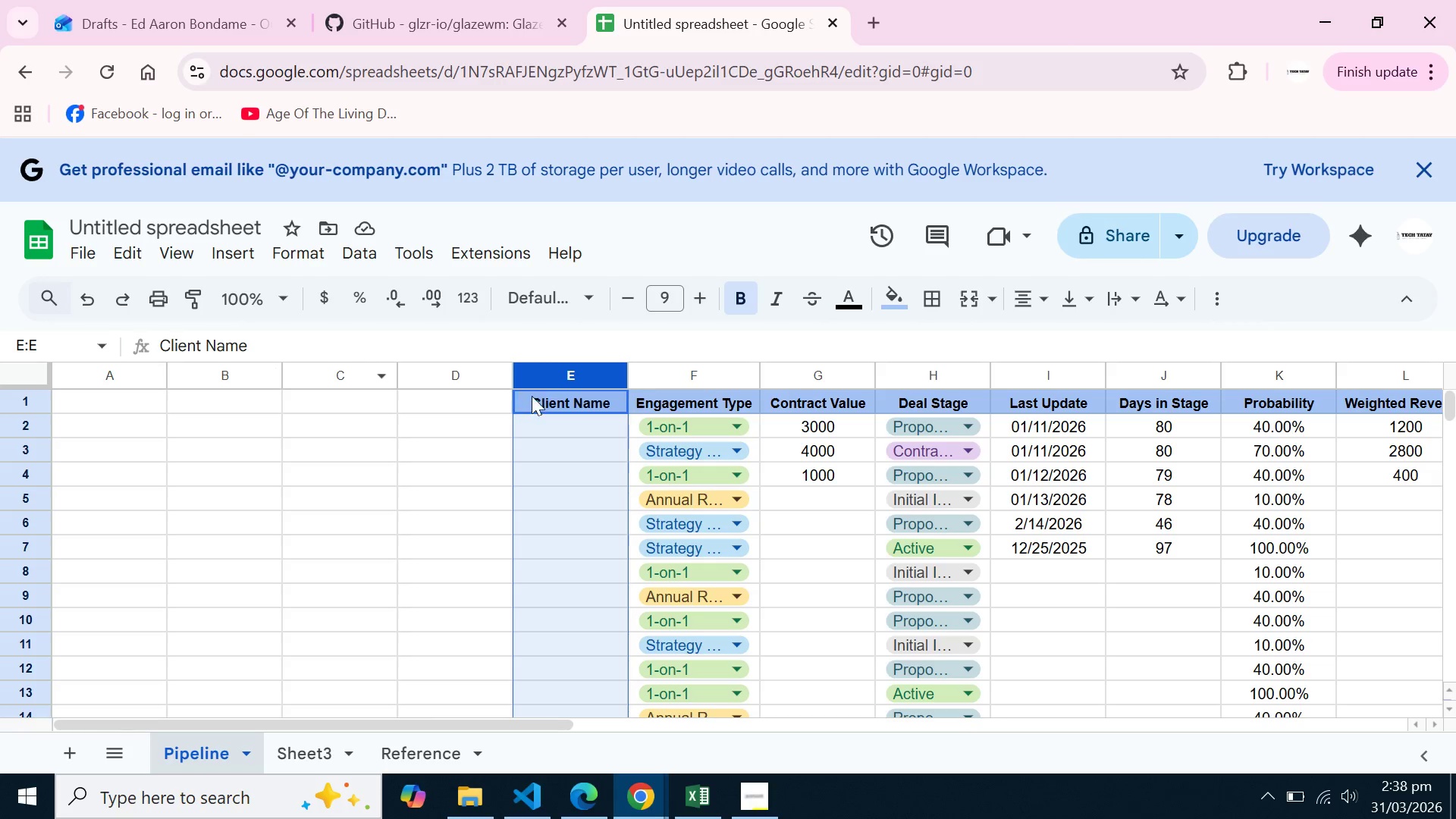 
wait(28.2)
 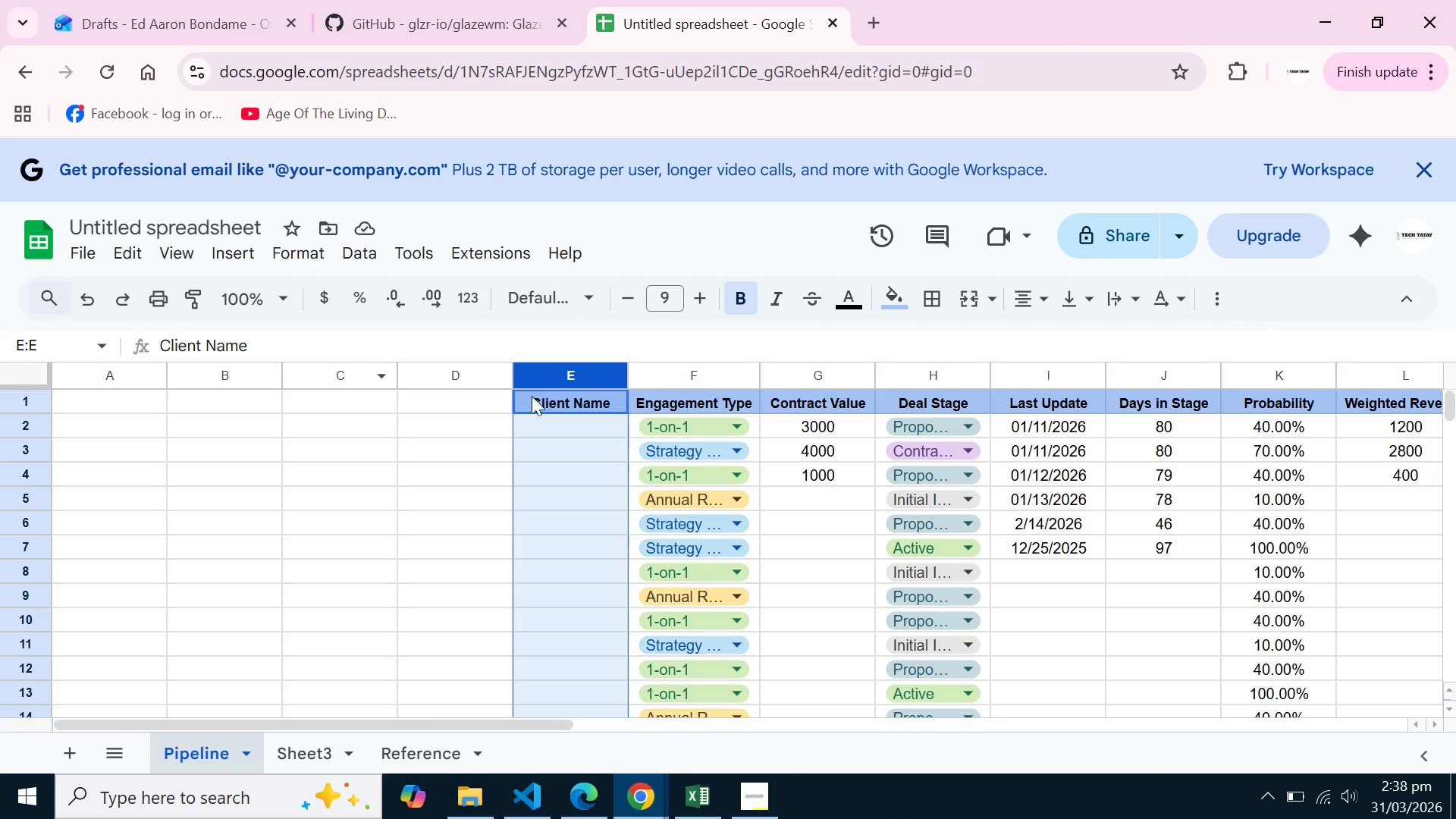 
left_click([181, 251])
 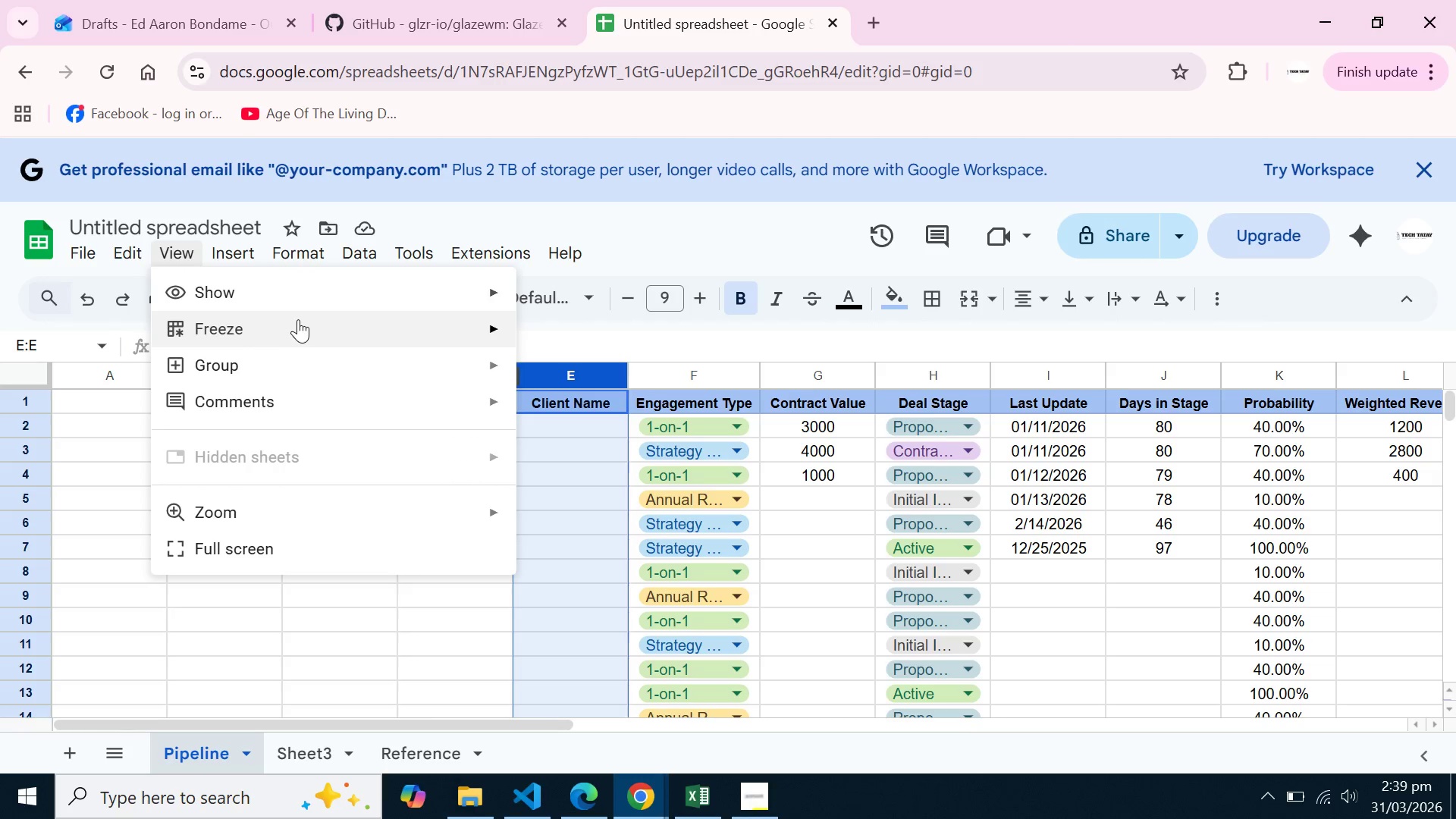 
left_click([304, 322])
 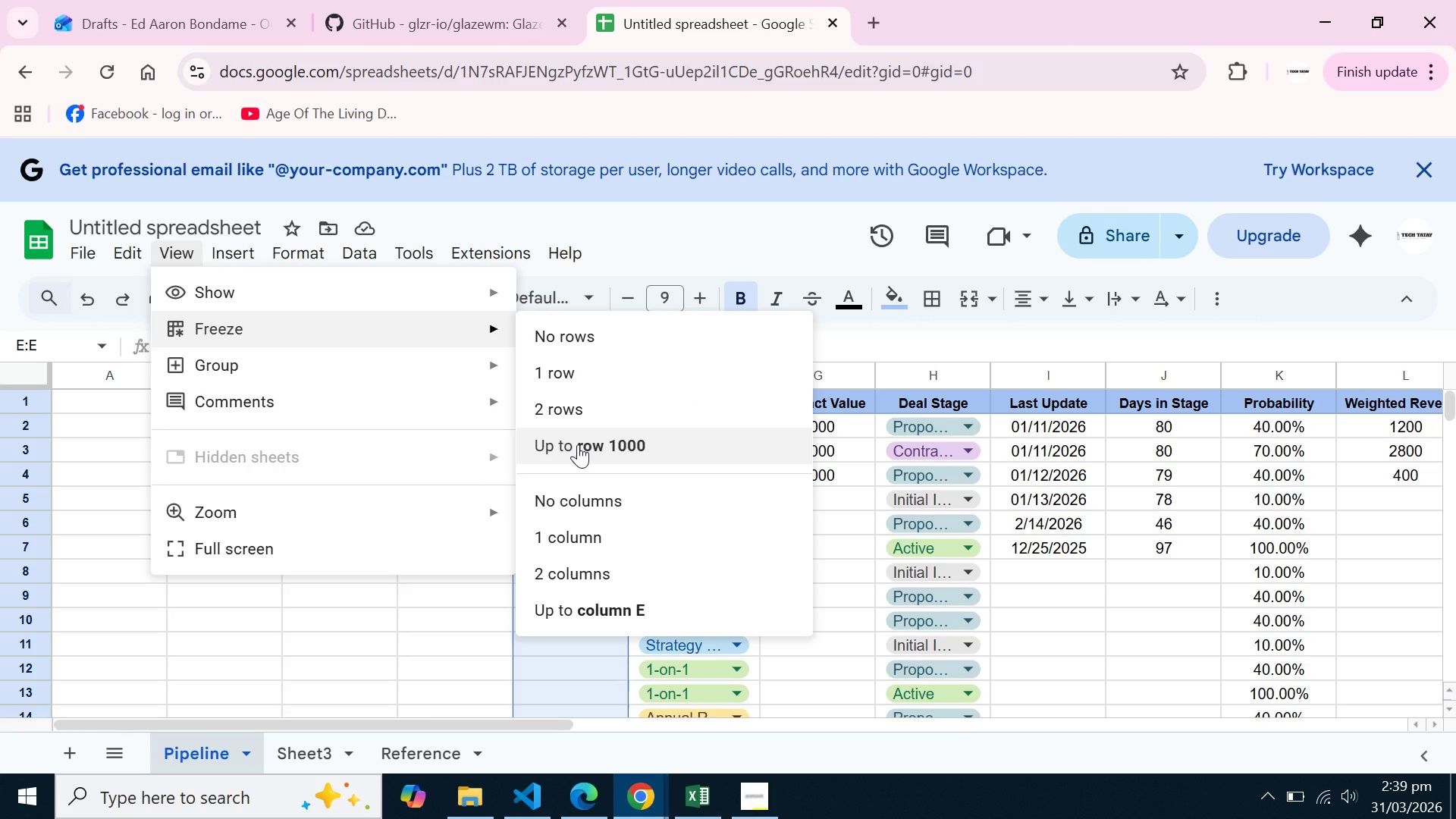 
wait(10.61)
 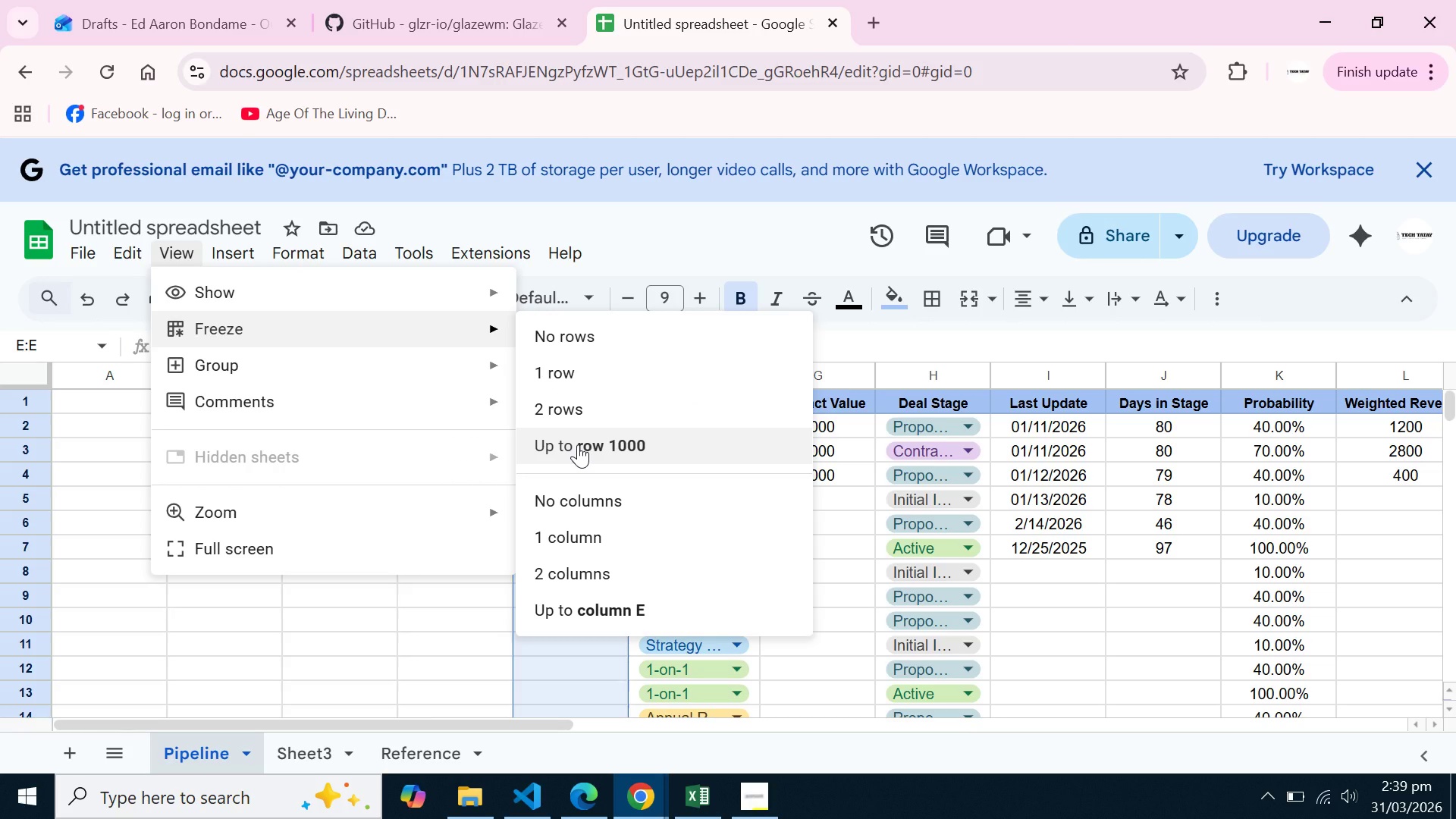 
left_click([578, 444])
 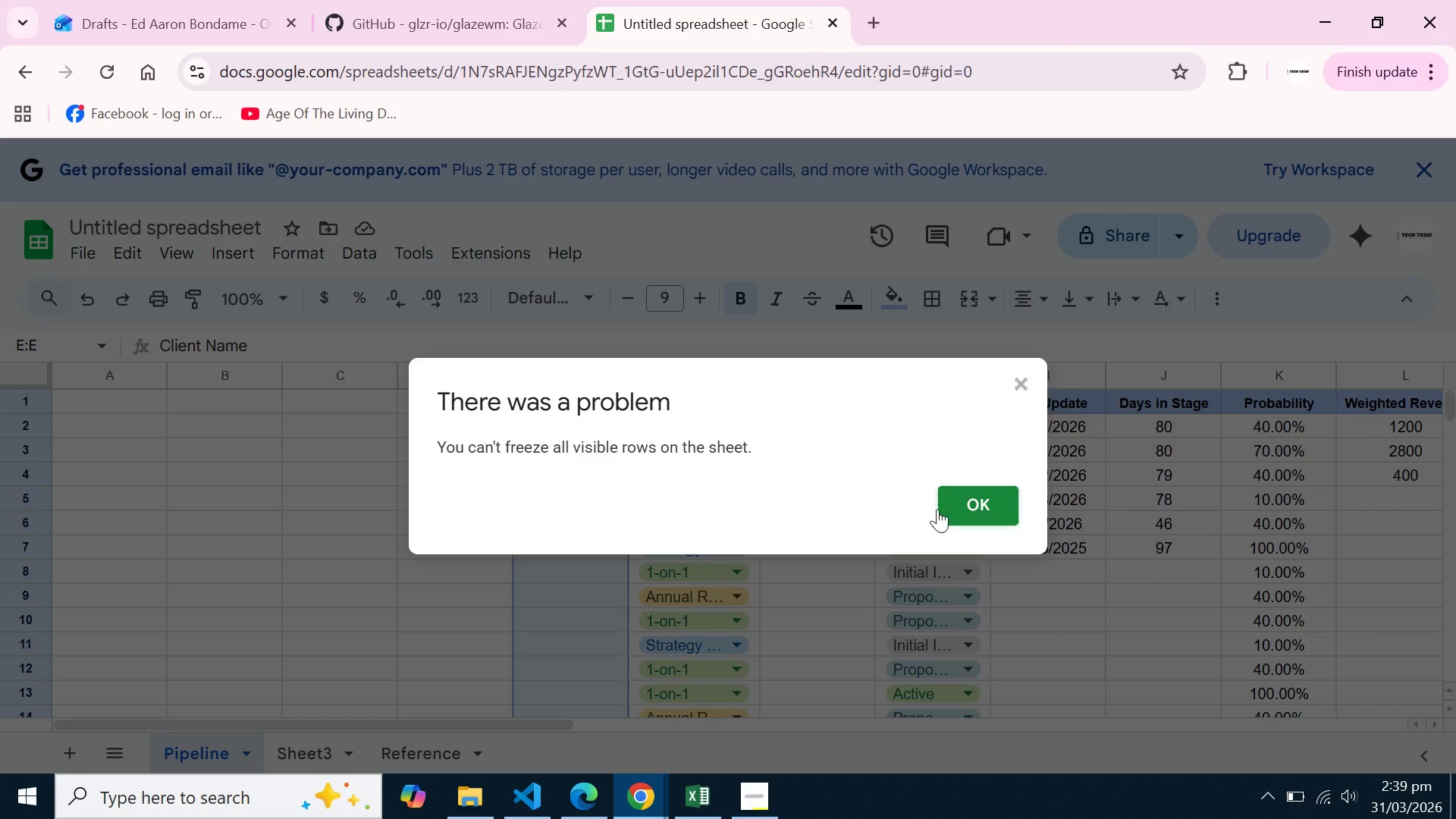 
left_click([959, 501])
 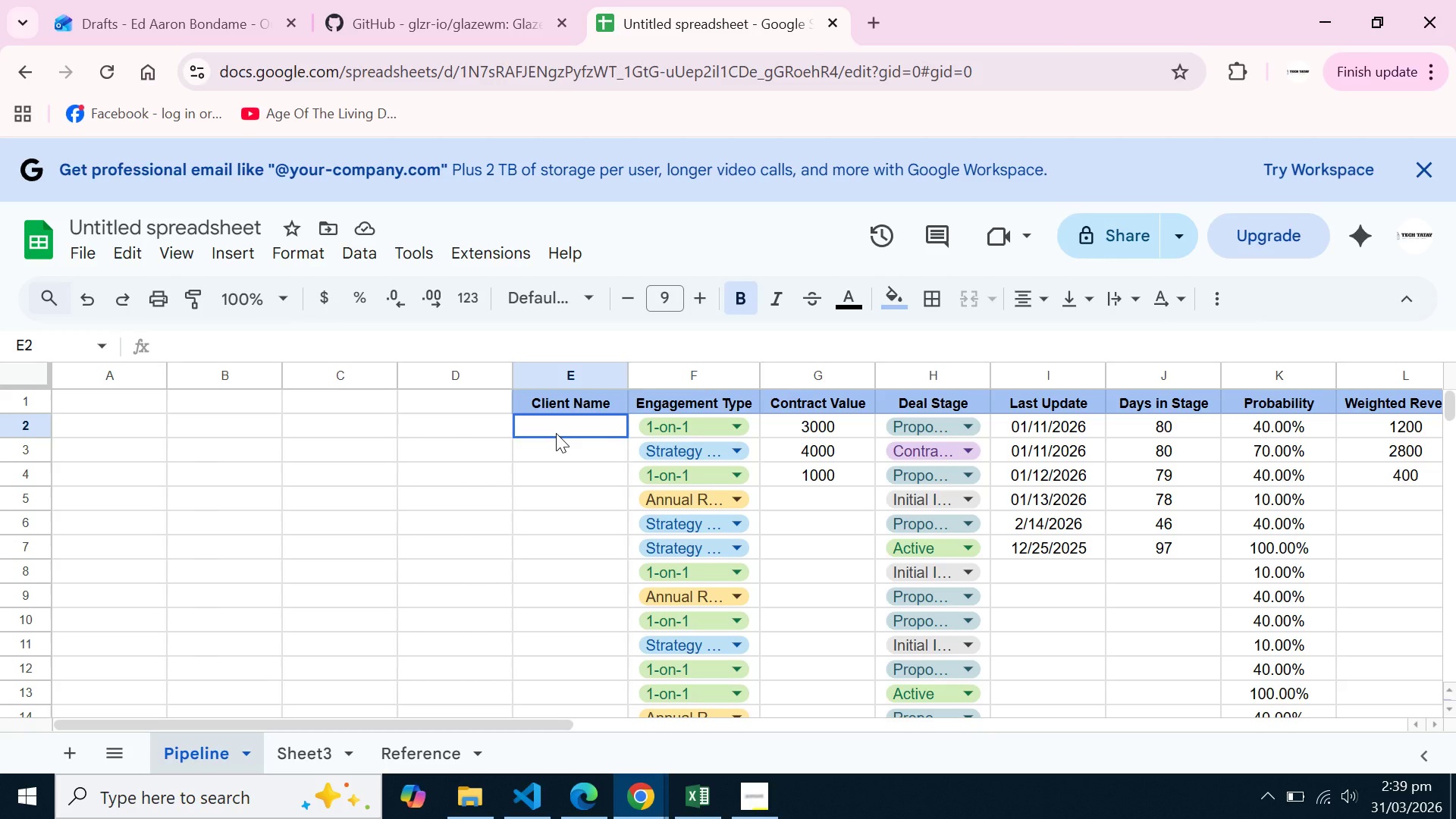 
left_click([556, 433])
 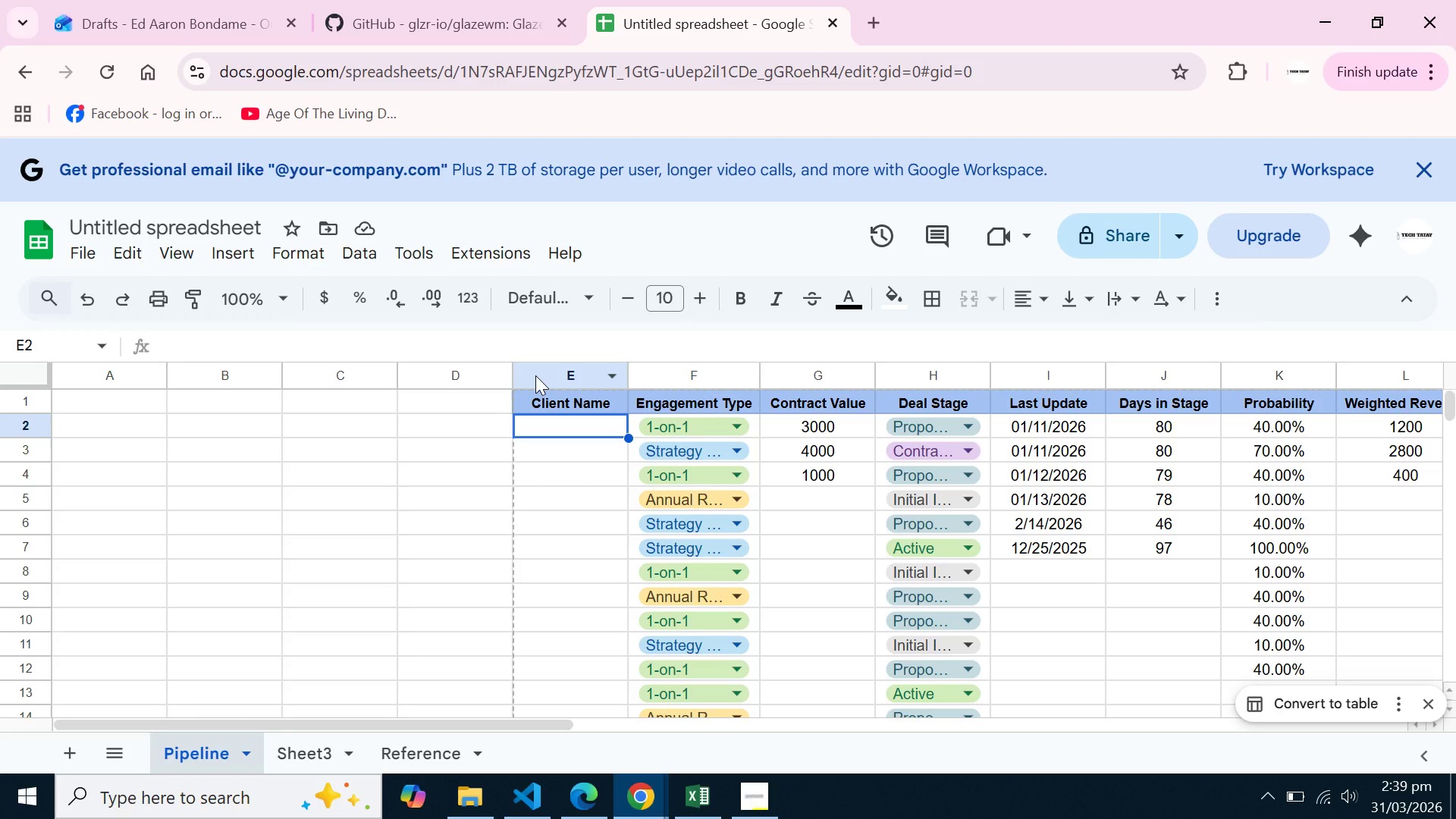 
wait(5.05)
 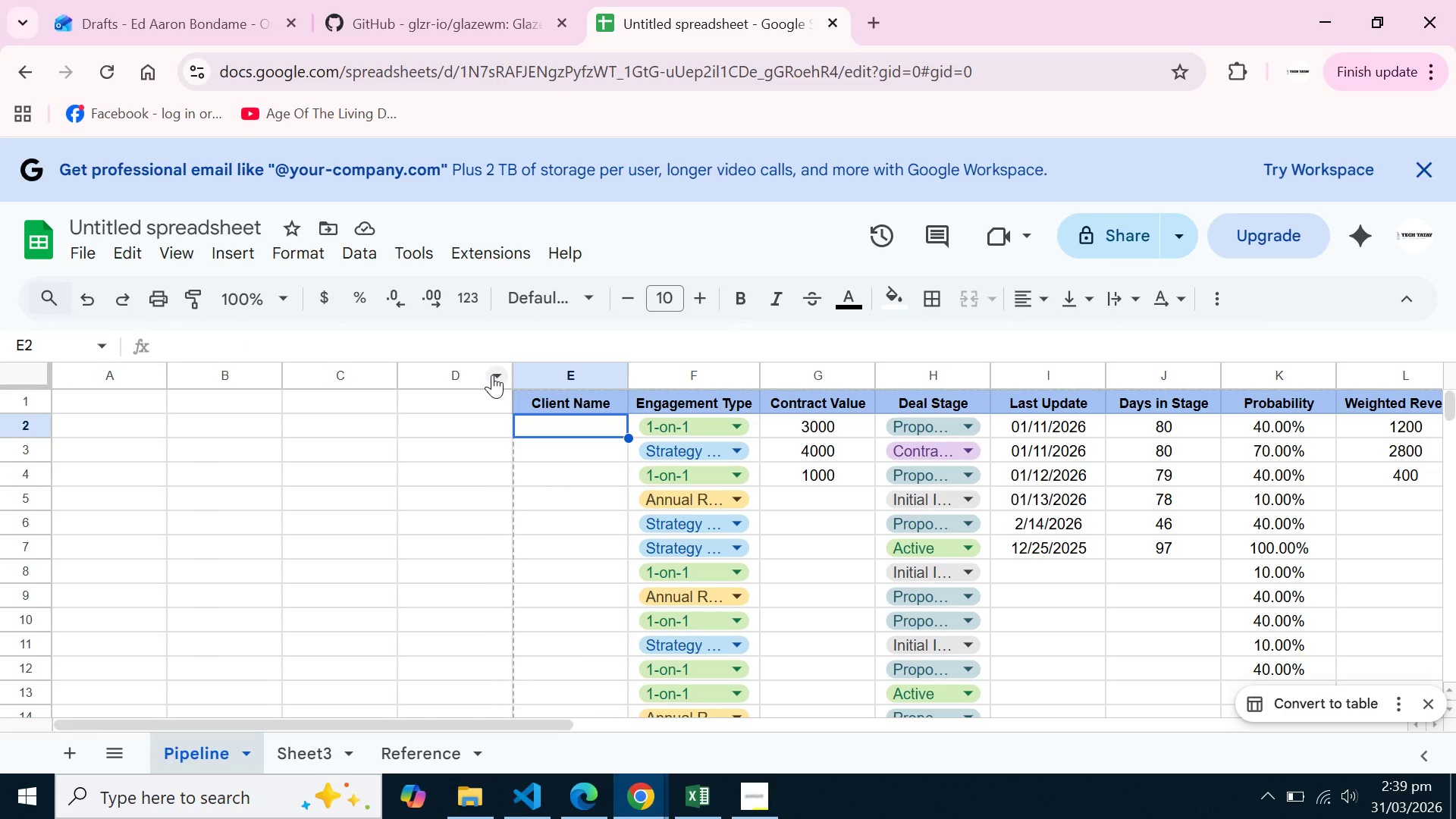 
left_click([457, 382])
 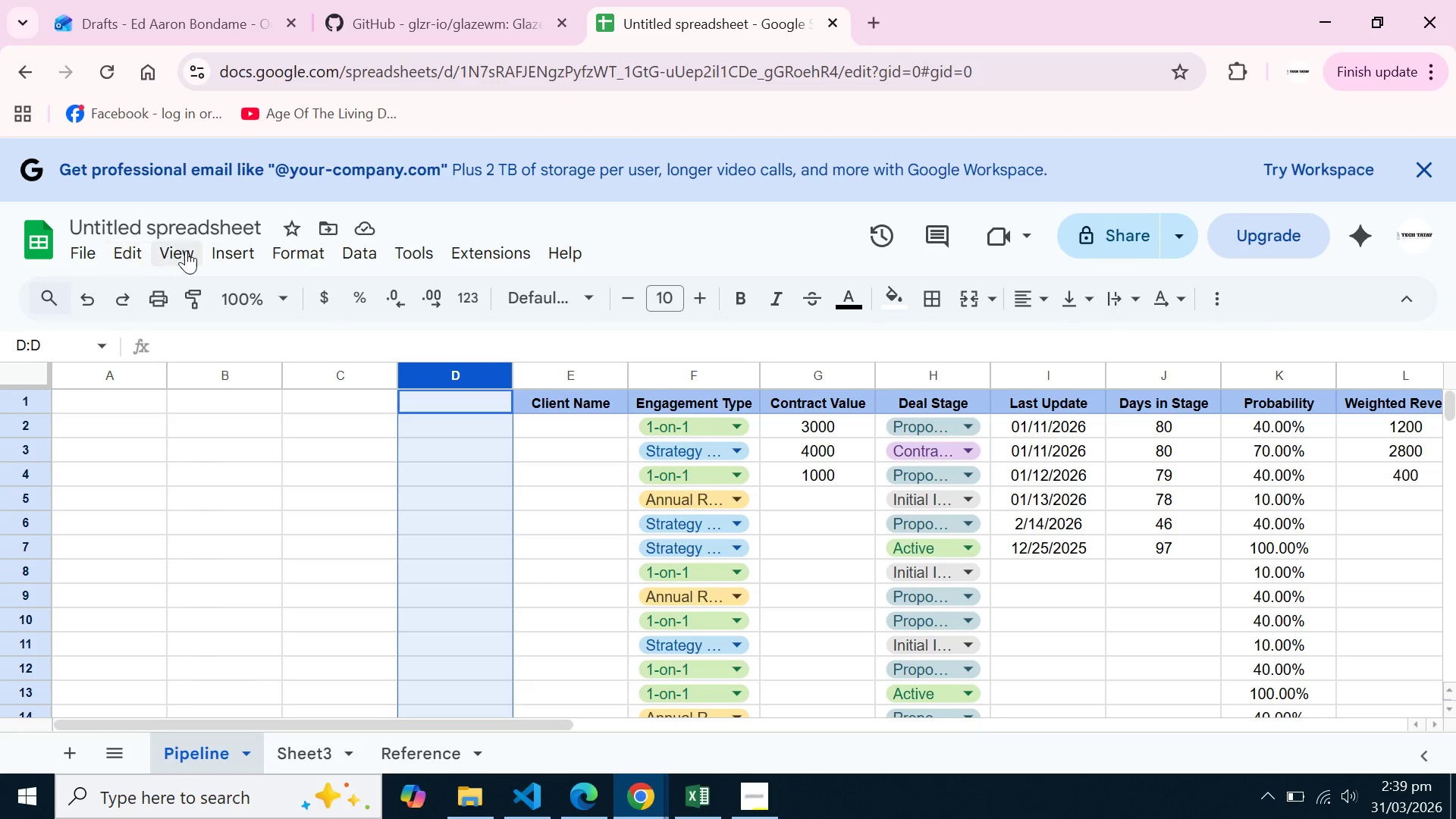 
left_click([186, 250])
 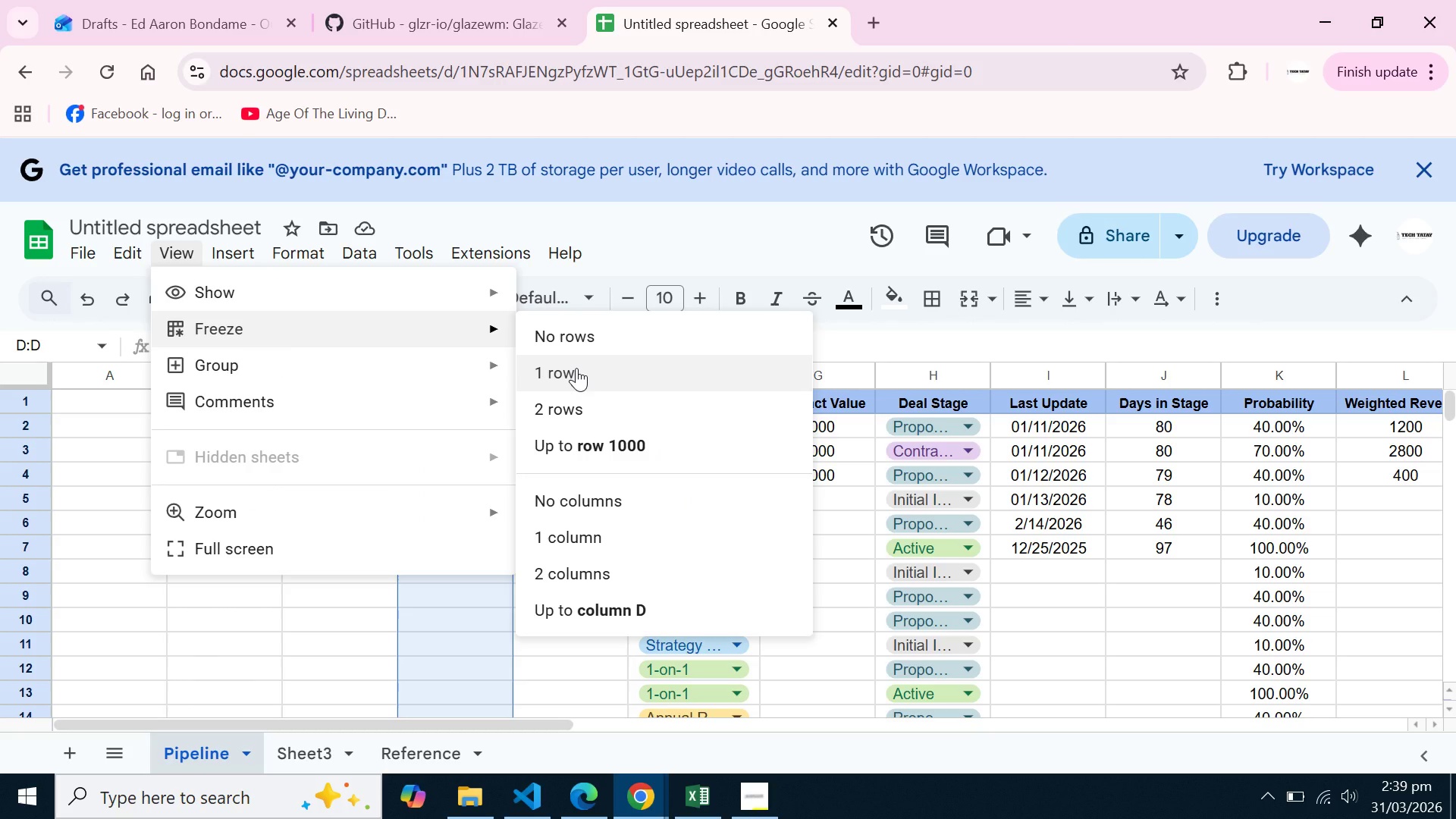 
wait(7.55)
 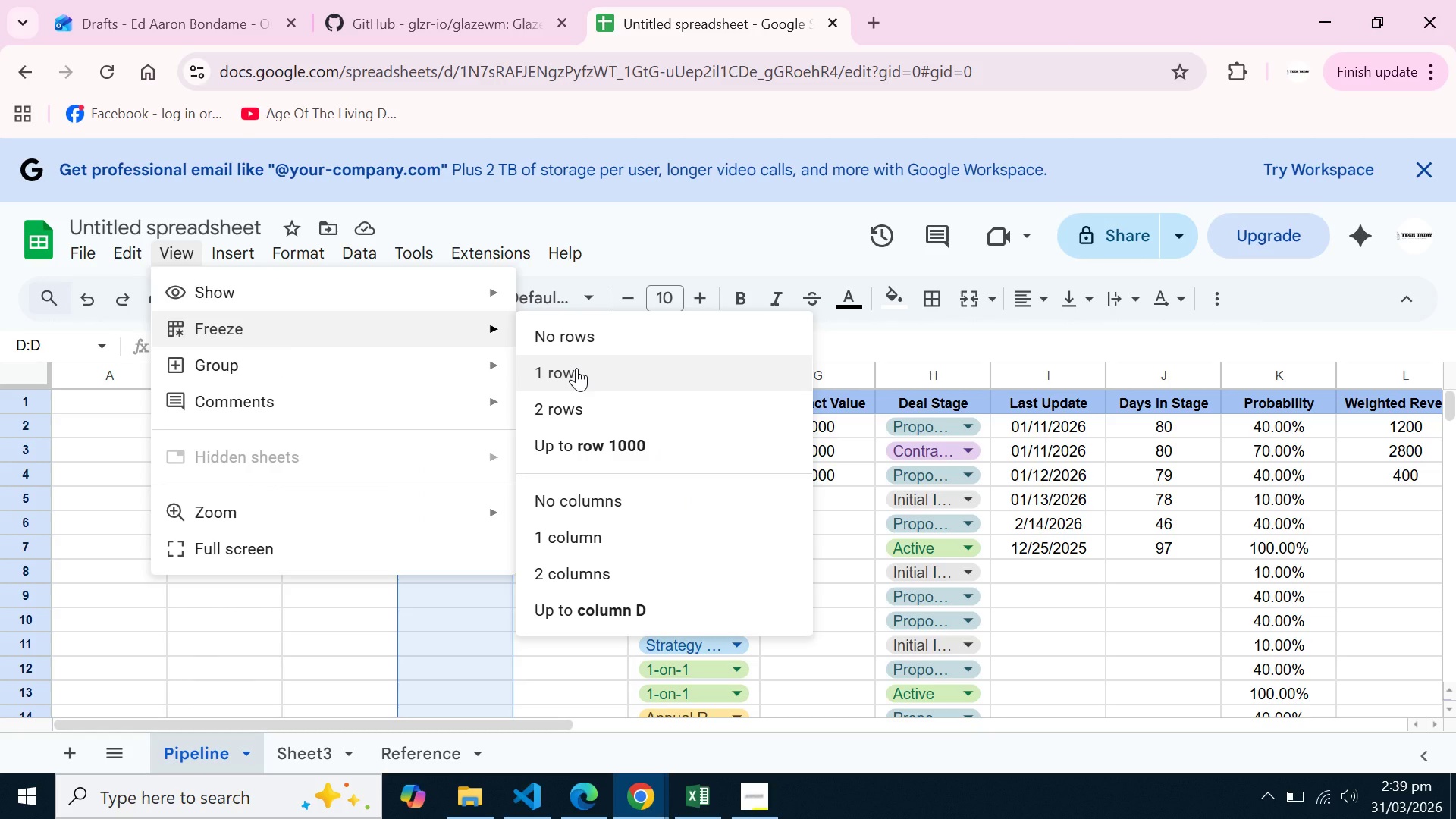 
left_click([578, 384])
 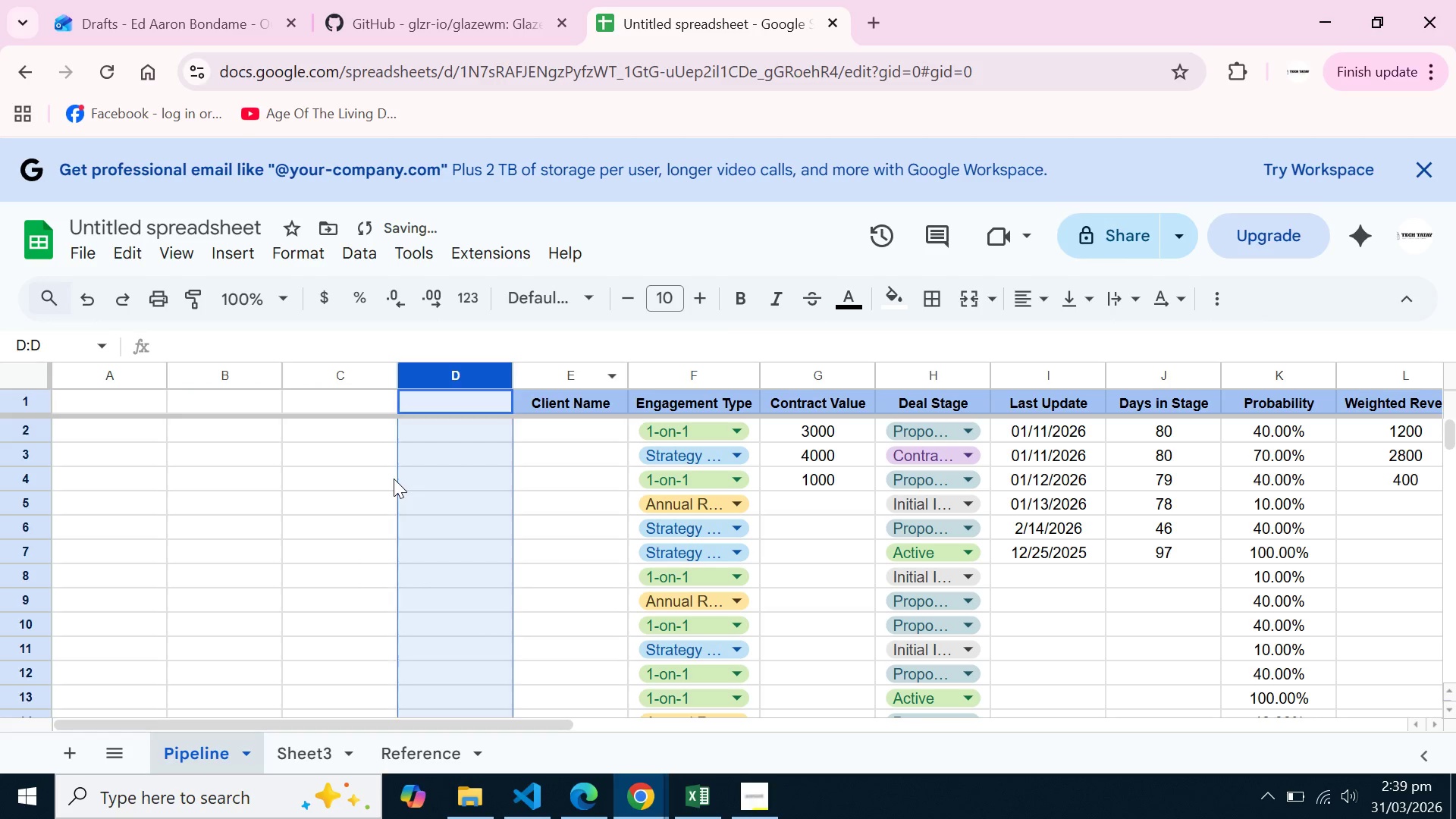 
left_click([394, 479])
 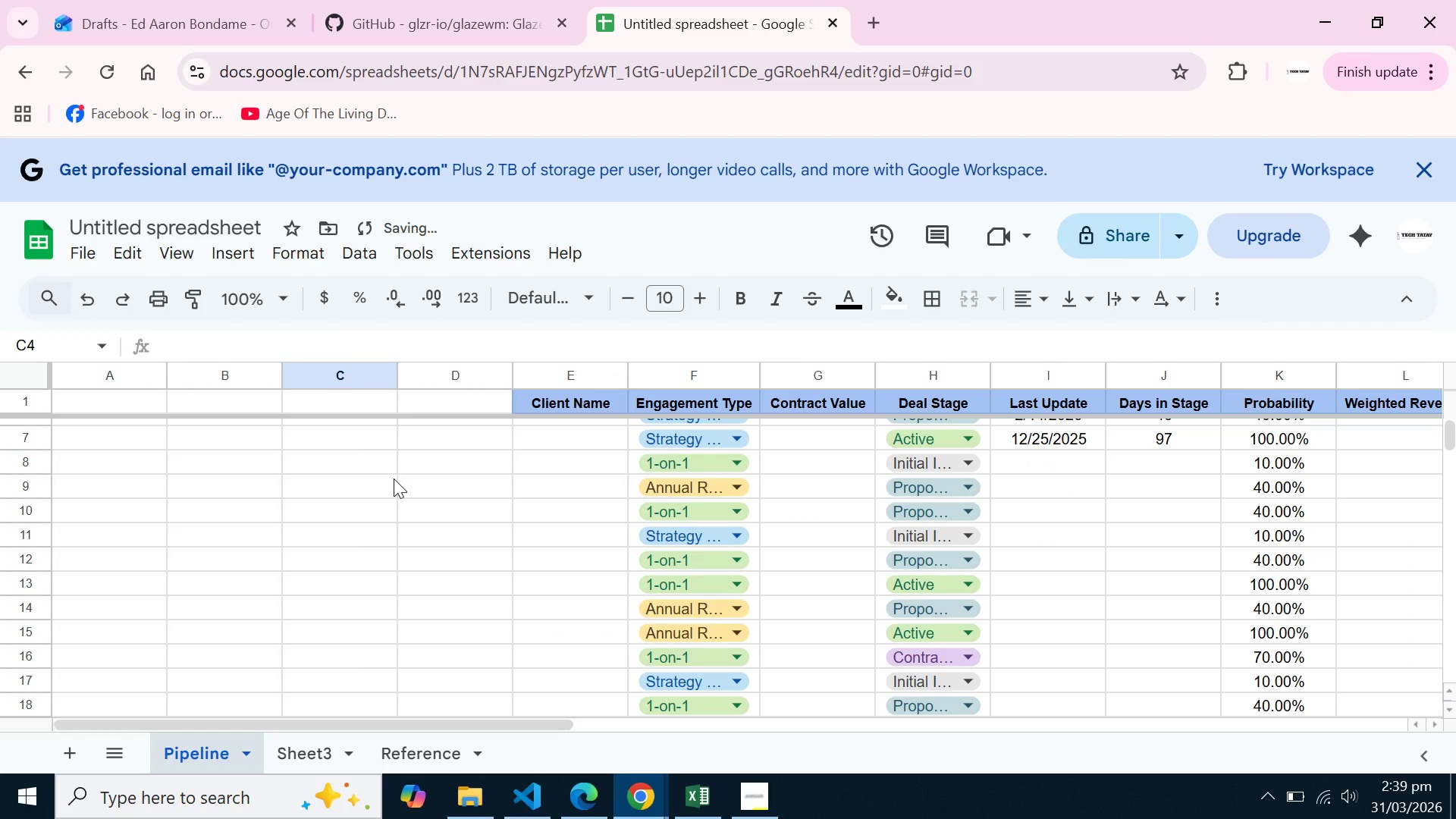 
scroll: coordinate [394, 479], scroll_direction: down, amount: 1.0
 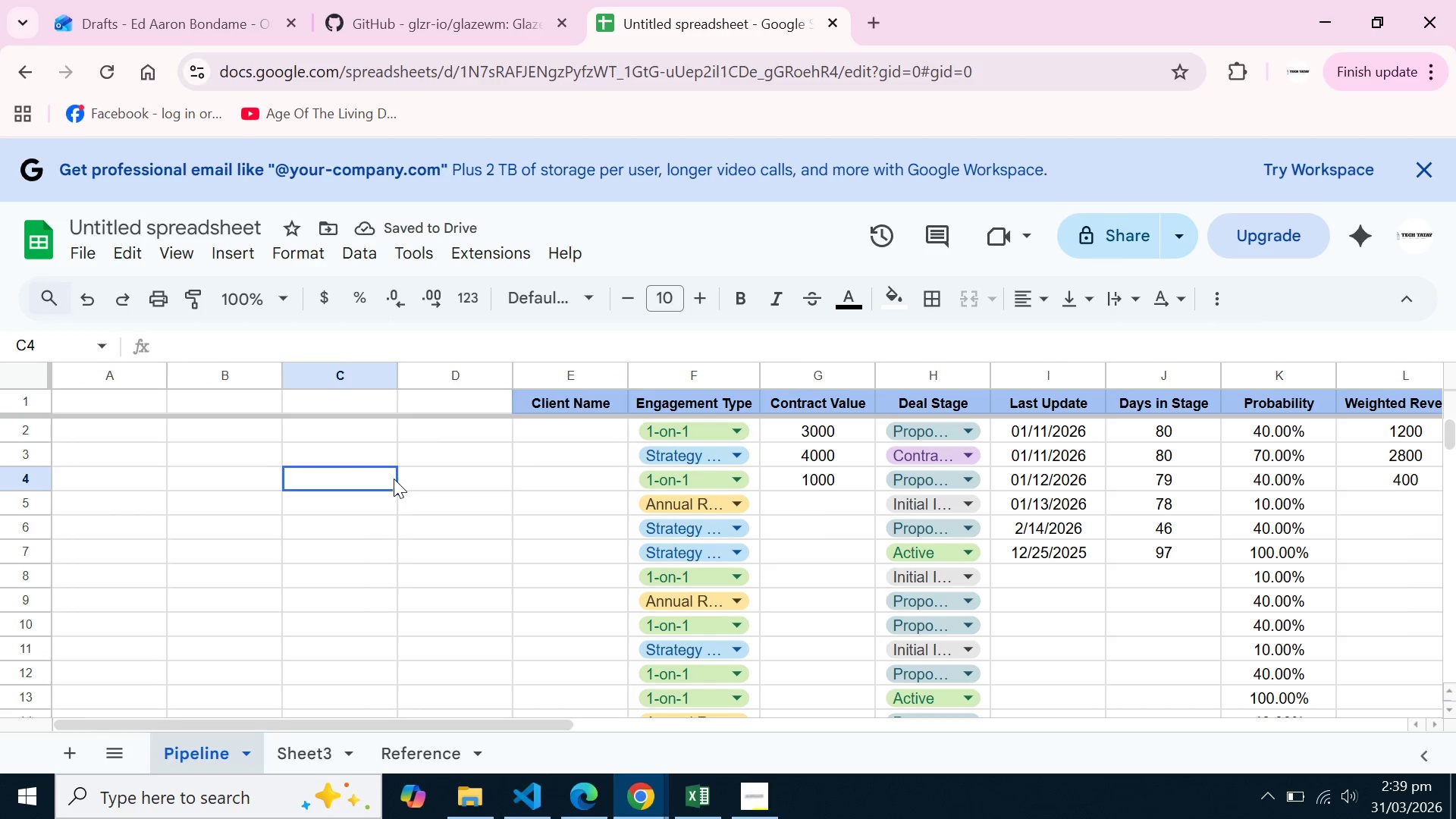 
scroll: coordinate [394, 479], scroll_direction: up, amount: 4.0
 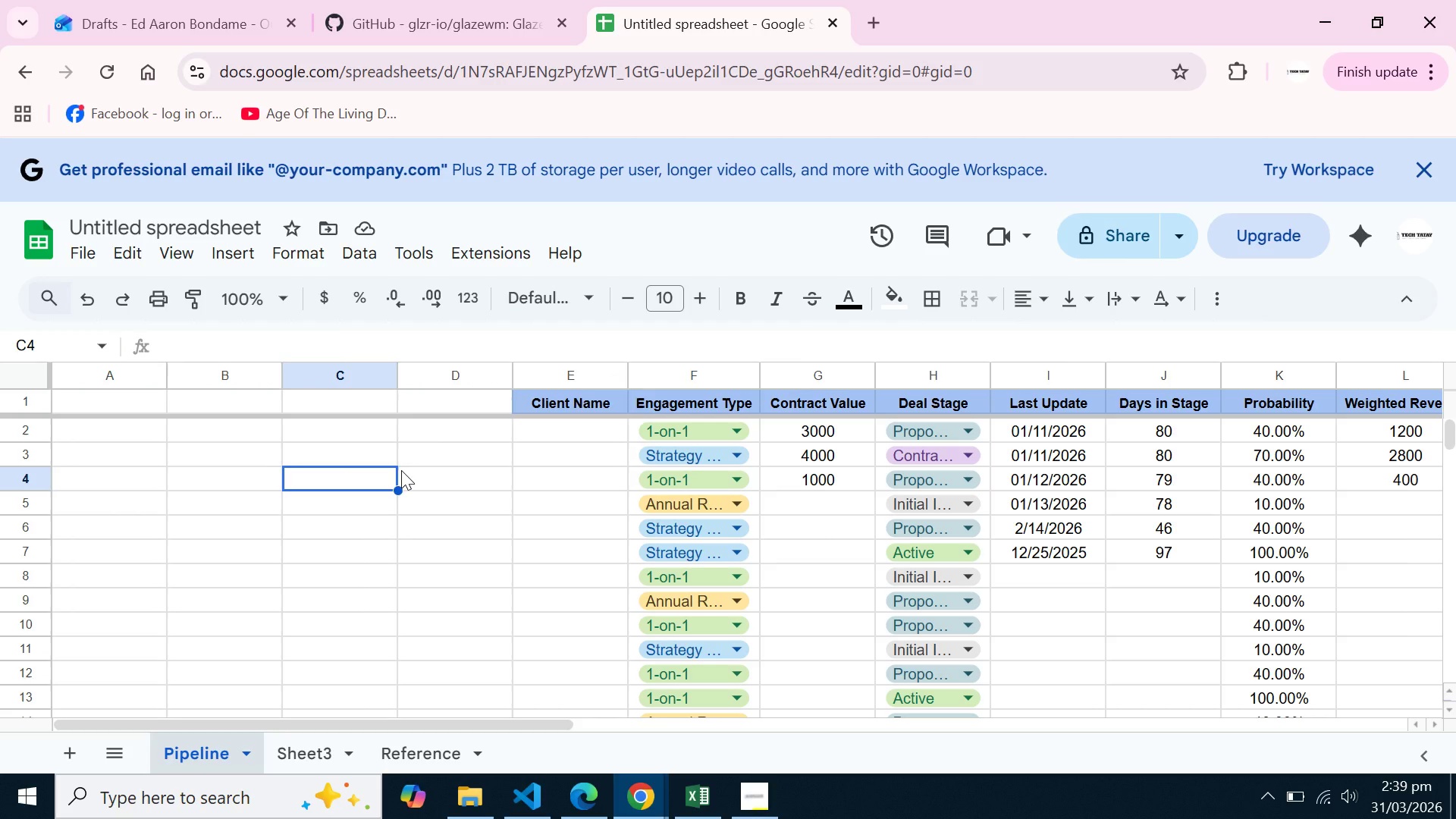 
scroll: coordinate [395, 469], scroll_direction: down, amount: 1.0
 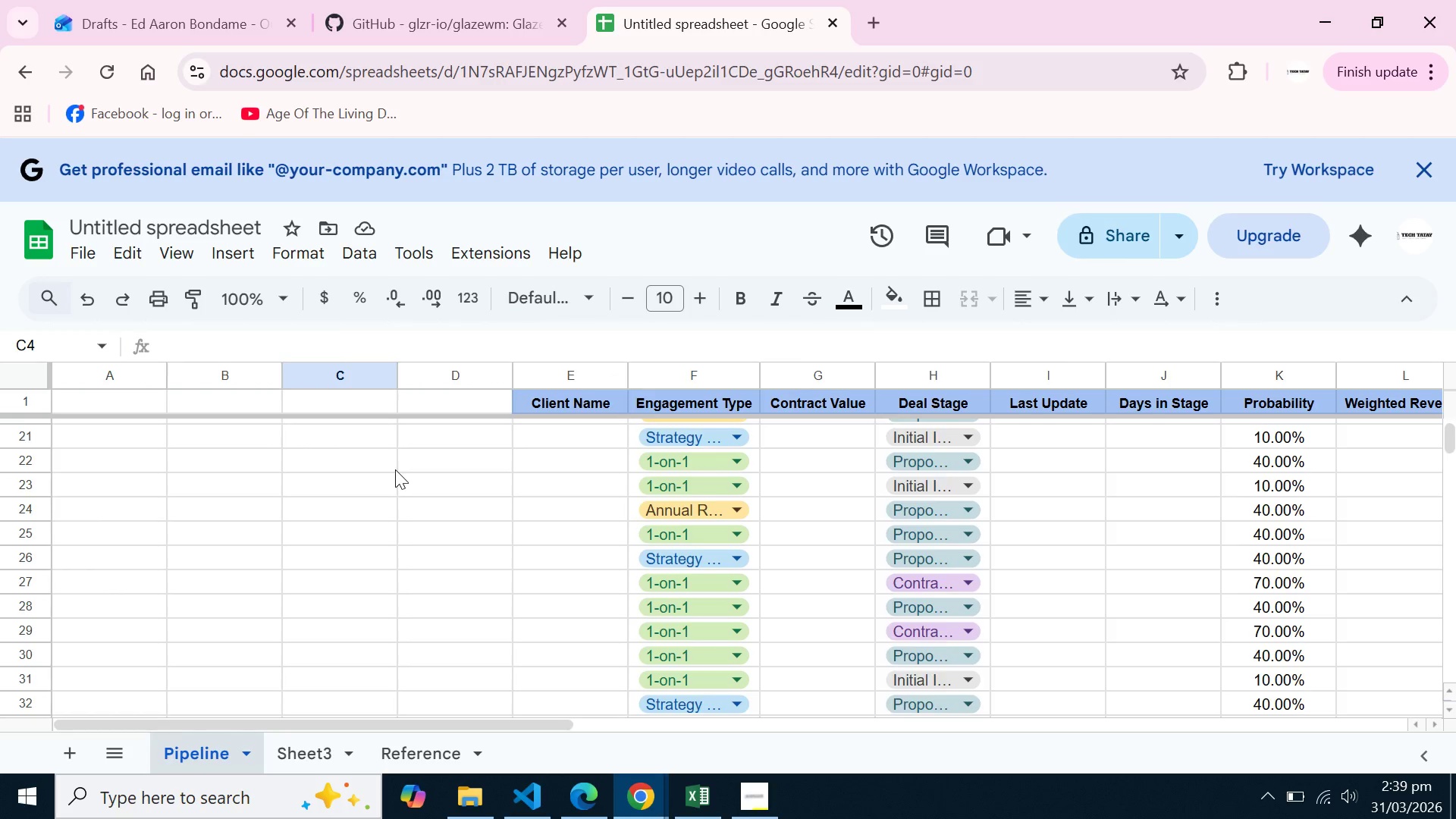 
left_click([395, 469])
 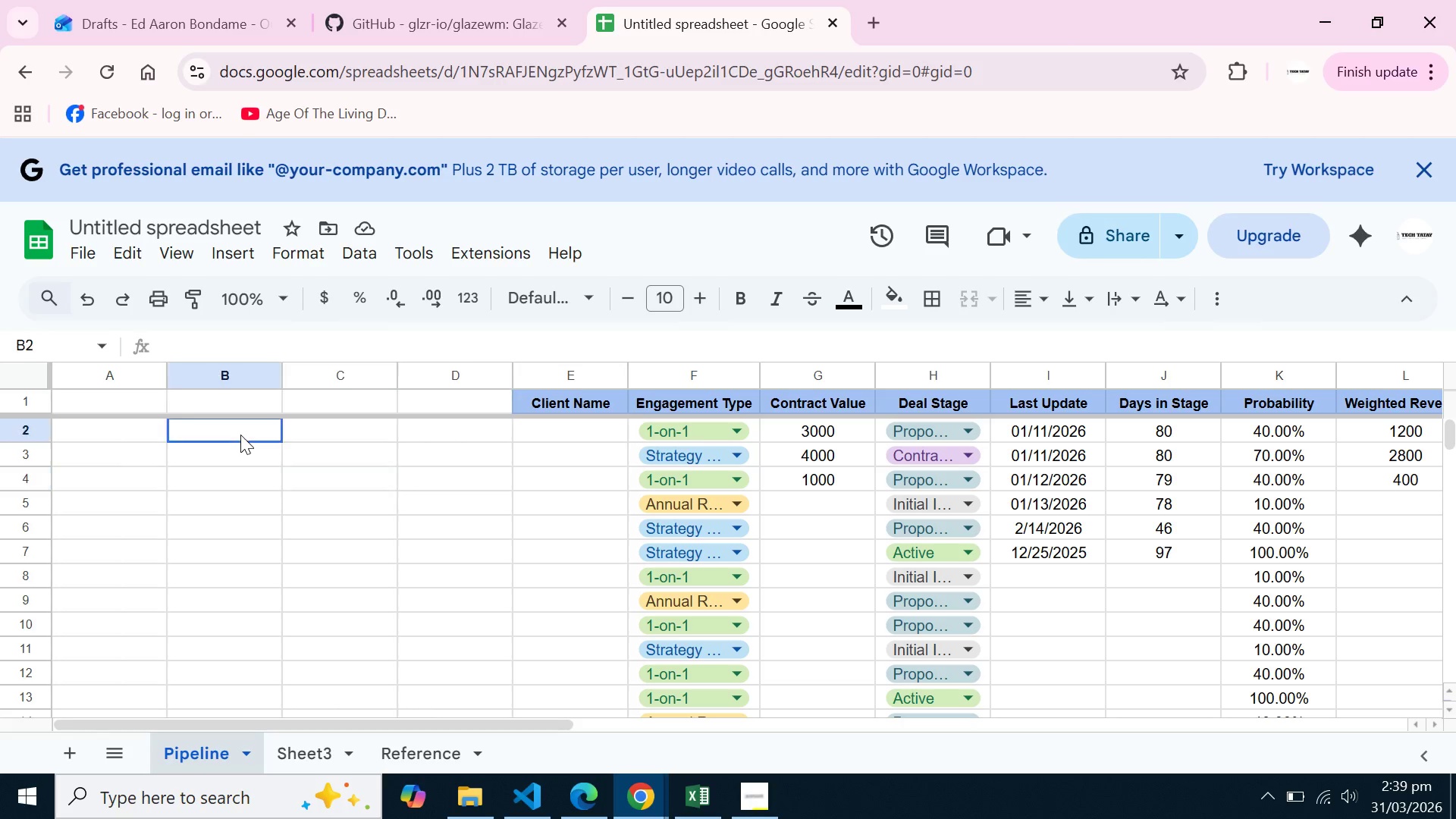 
scroll: coordinate [395, 469], scroll_direction: up, amount: 8.0
 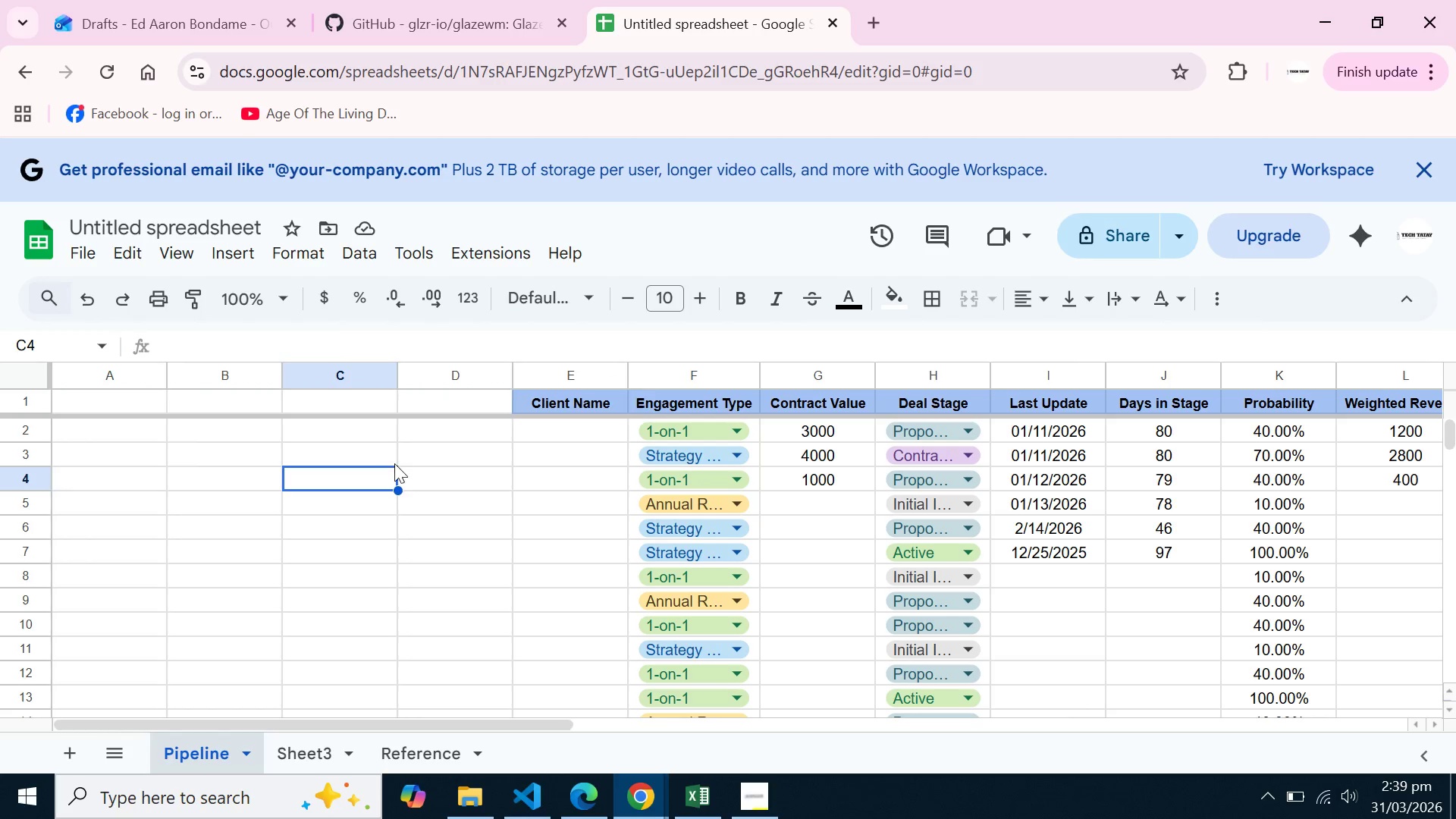 
double_click([240, 435])
 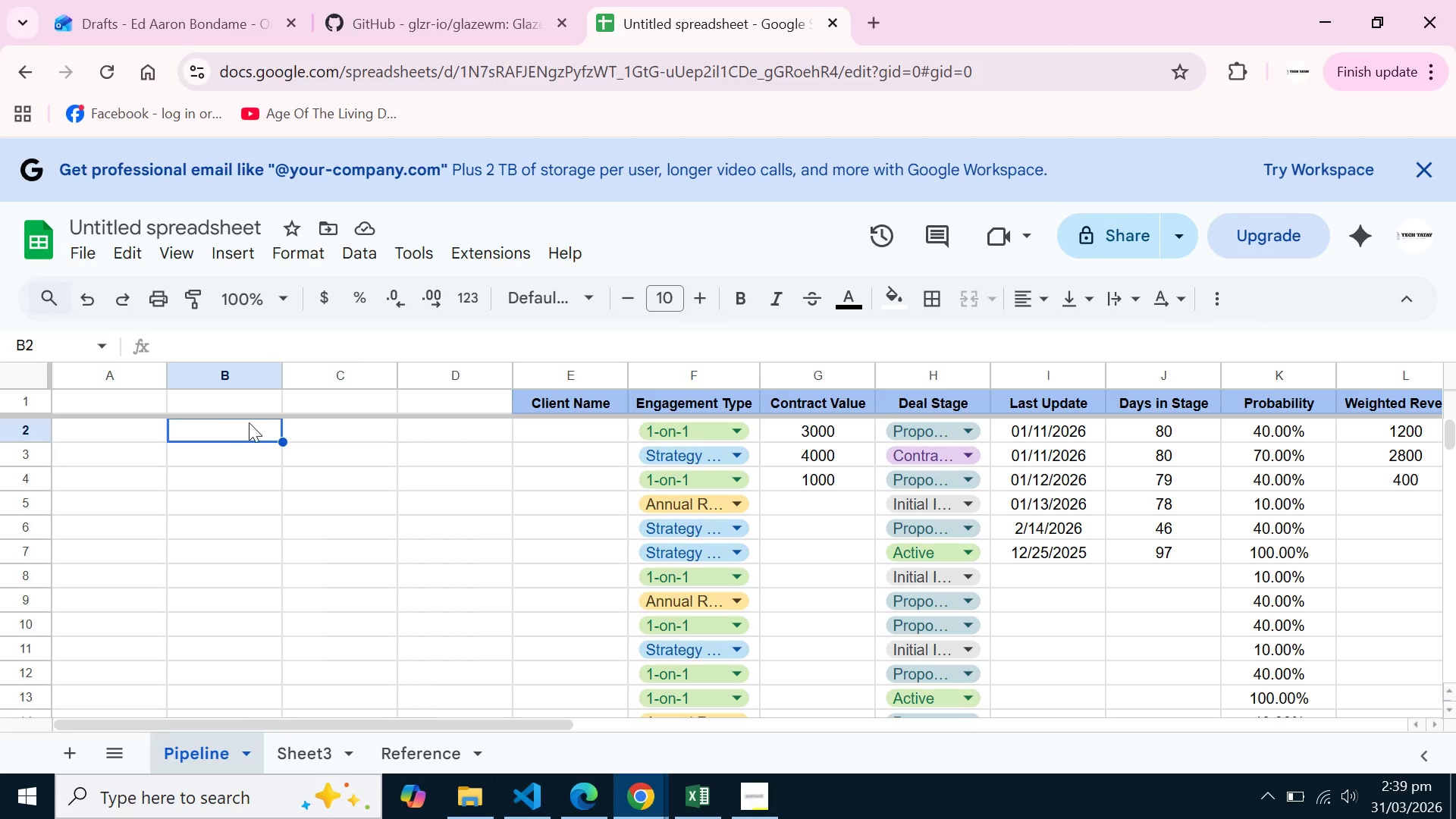 
double_click([249, 422])
 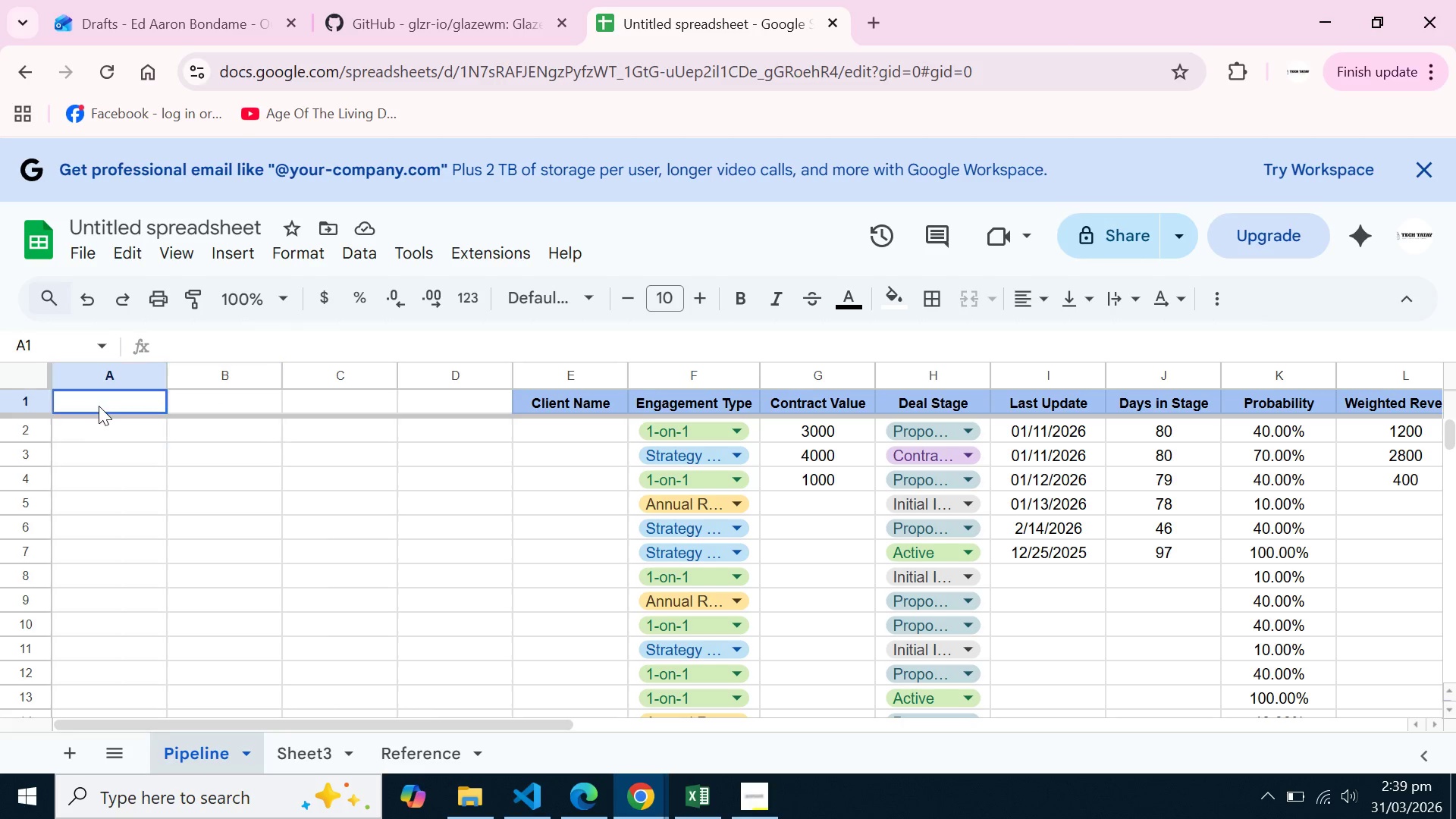 
left_click_drag(start_coordinate=[99, 406], to_coordinate=[437, 406])
 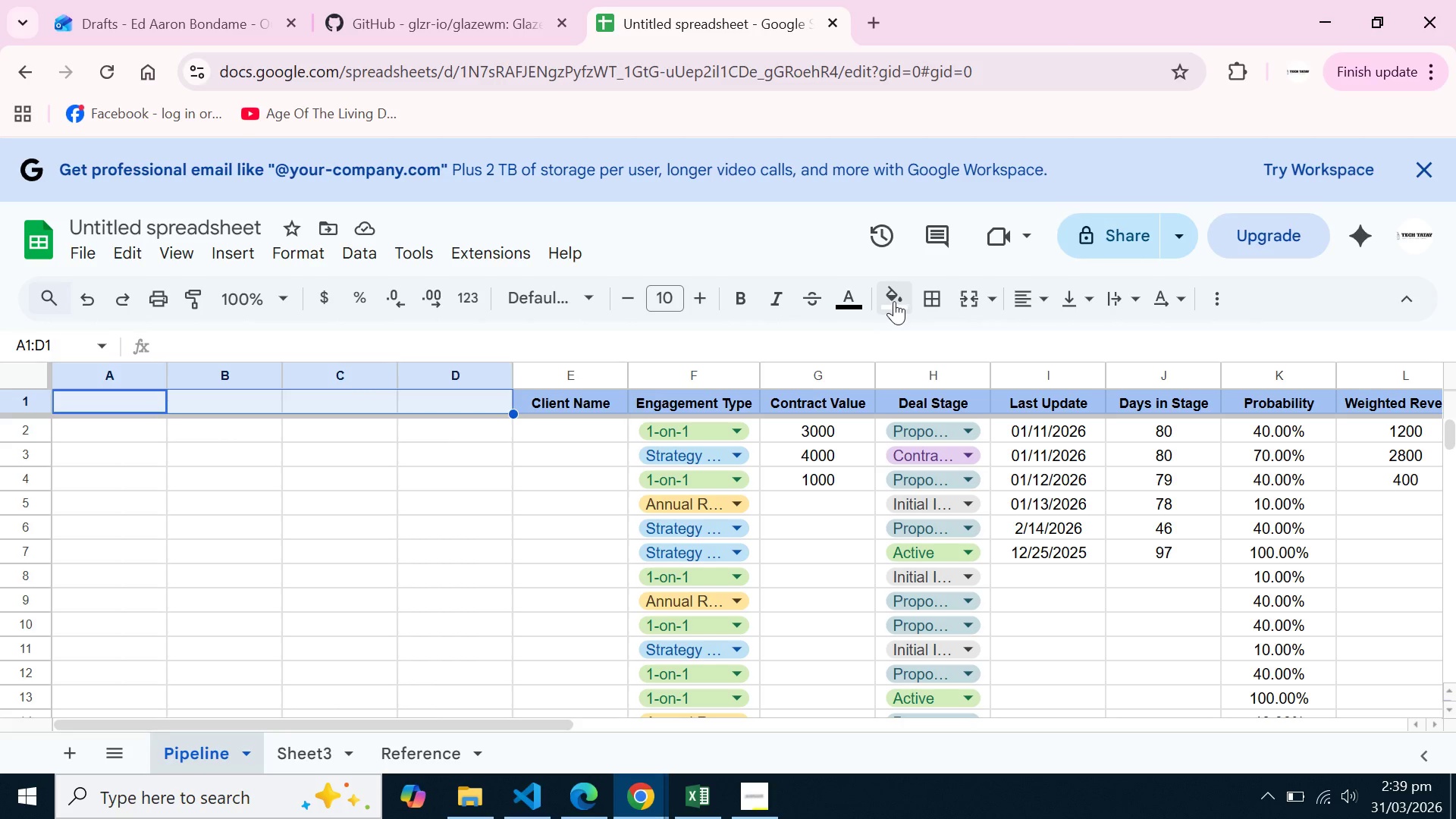 
left_click([894, 301])
 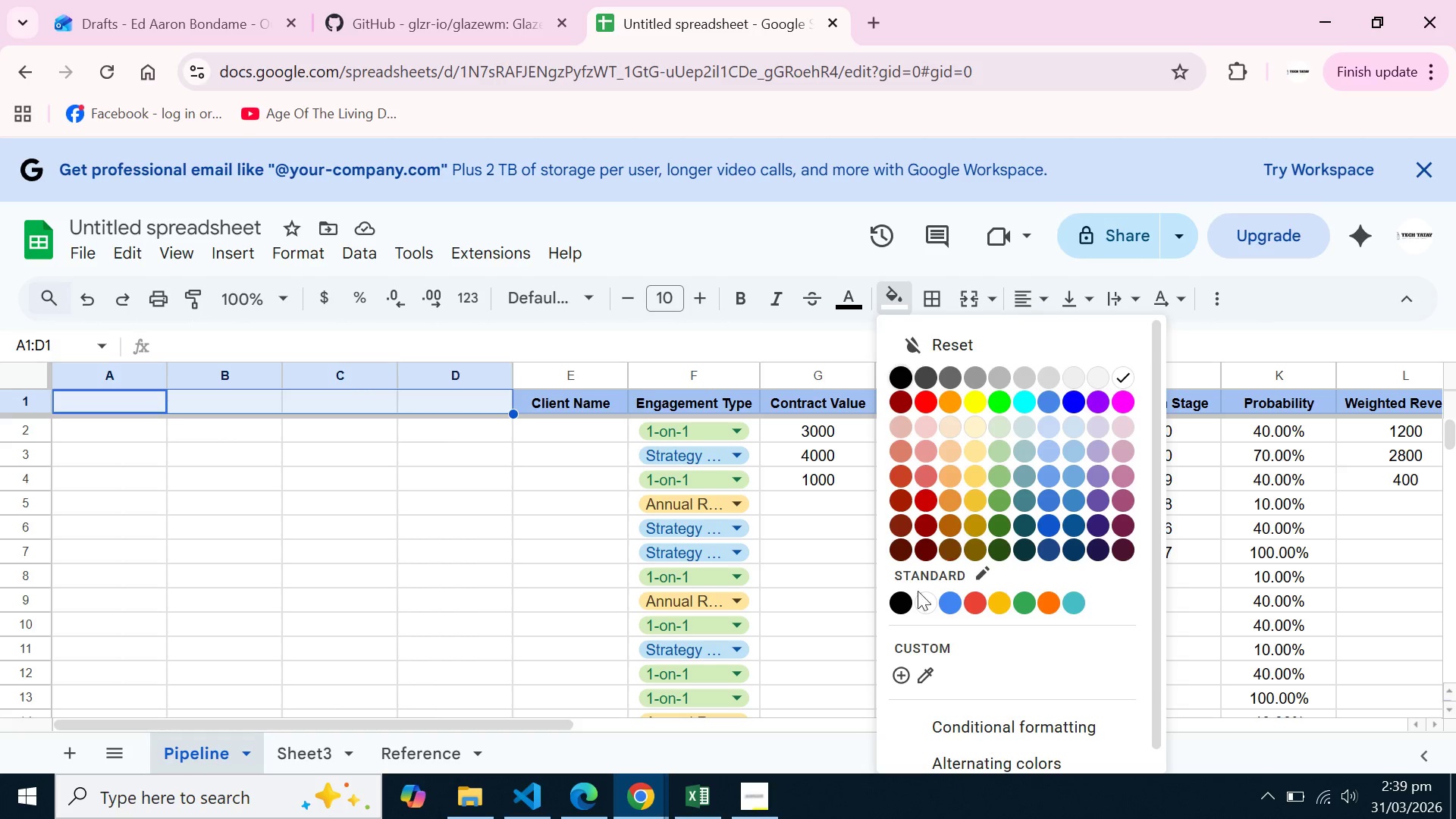 
left_click([926, 608])
 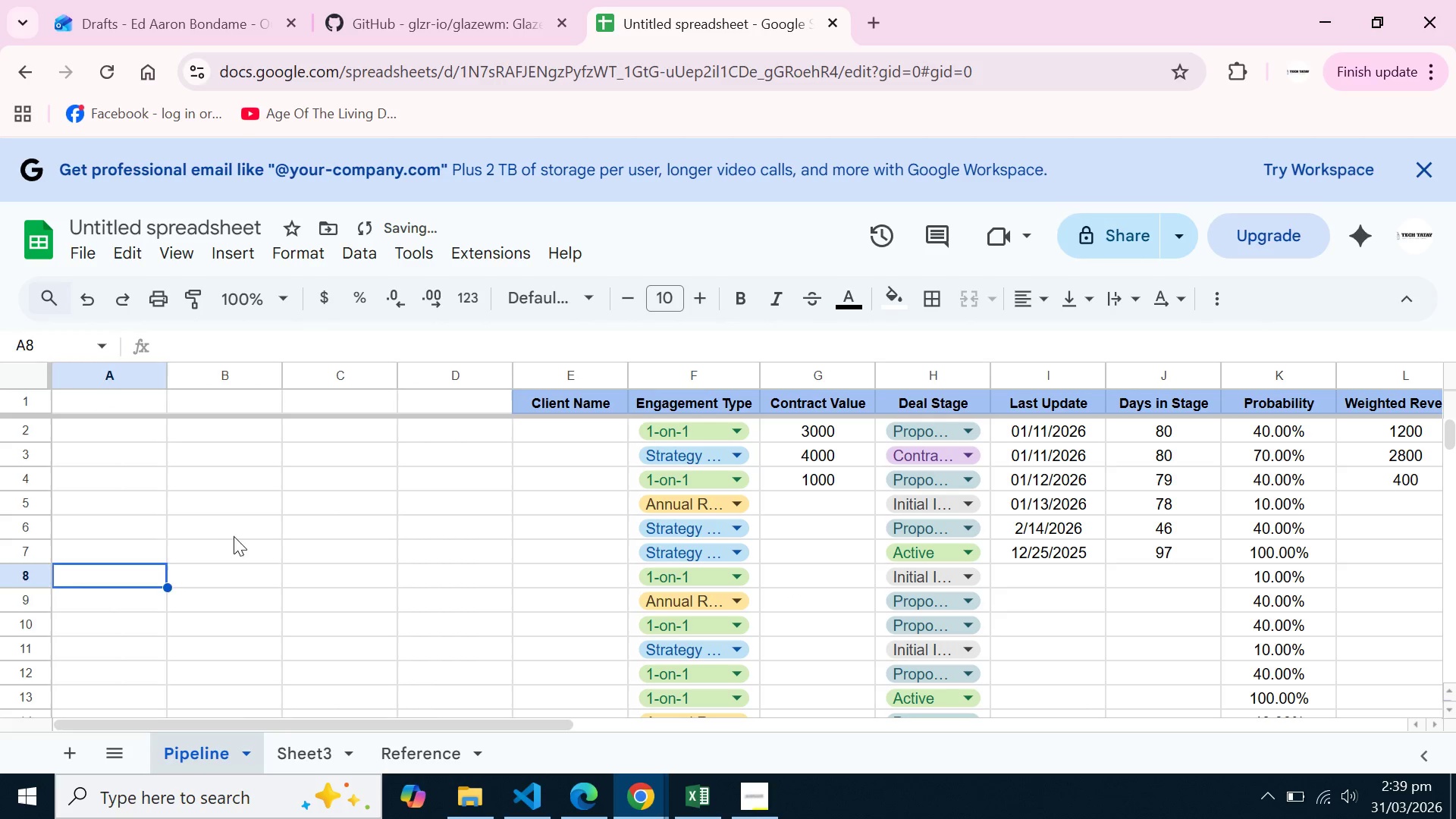 
double_click([234, 536])
 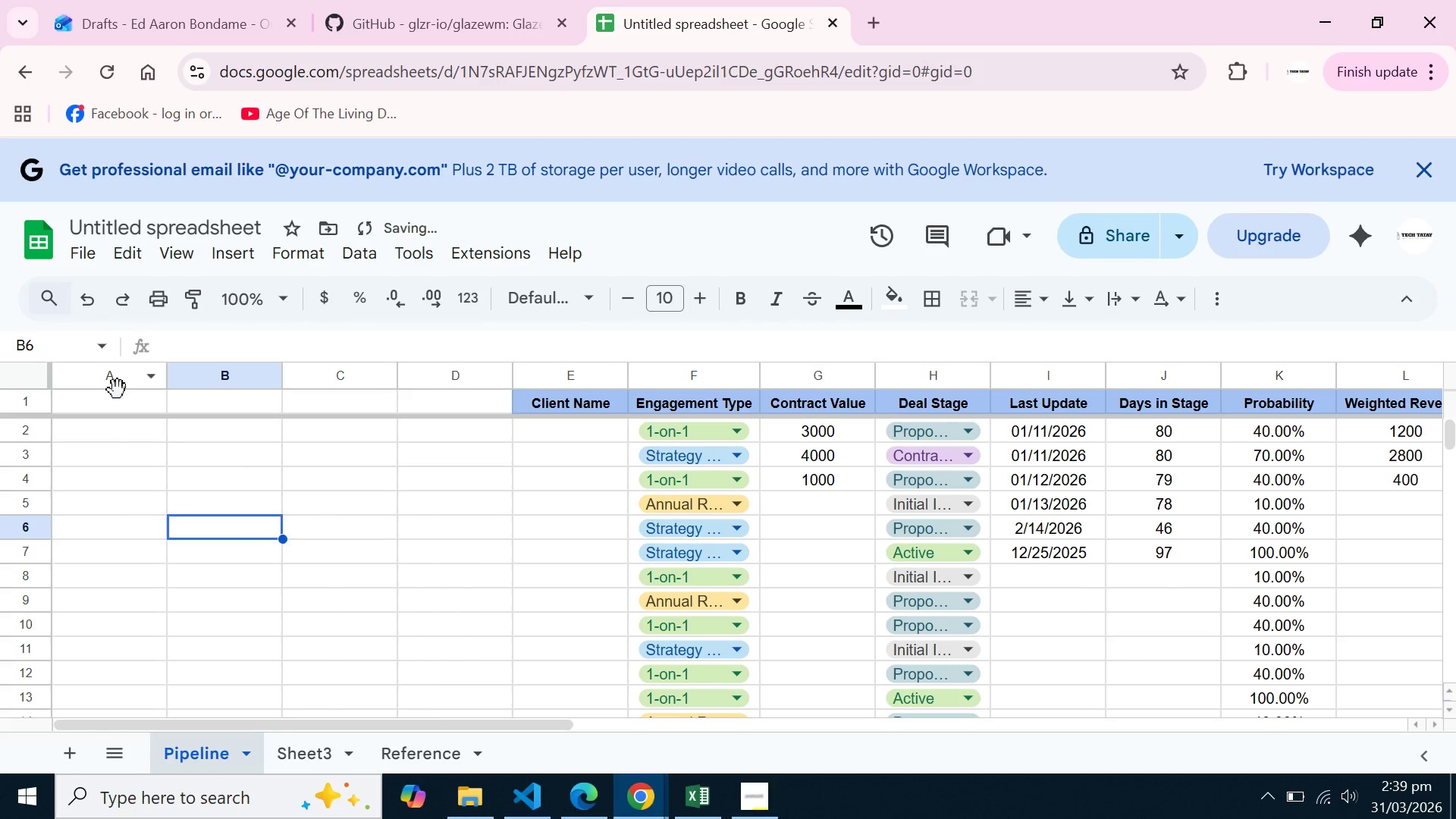 
left_click_drag(start_coordinate=[118, 390], to_coordinate=[479, 394])
 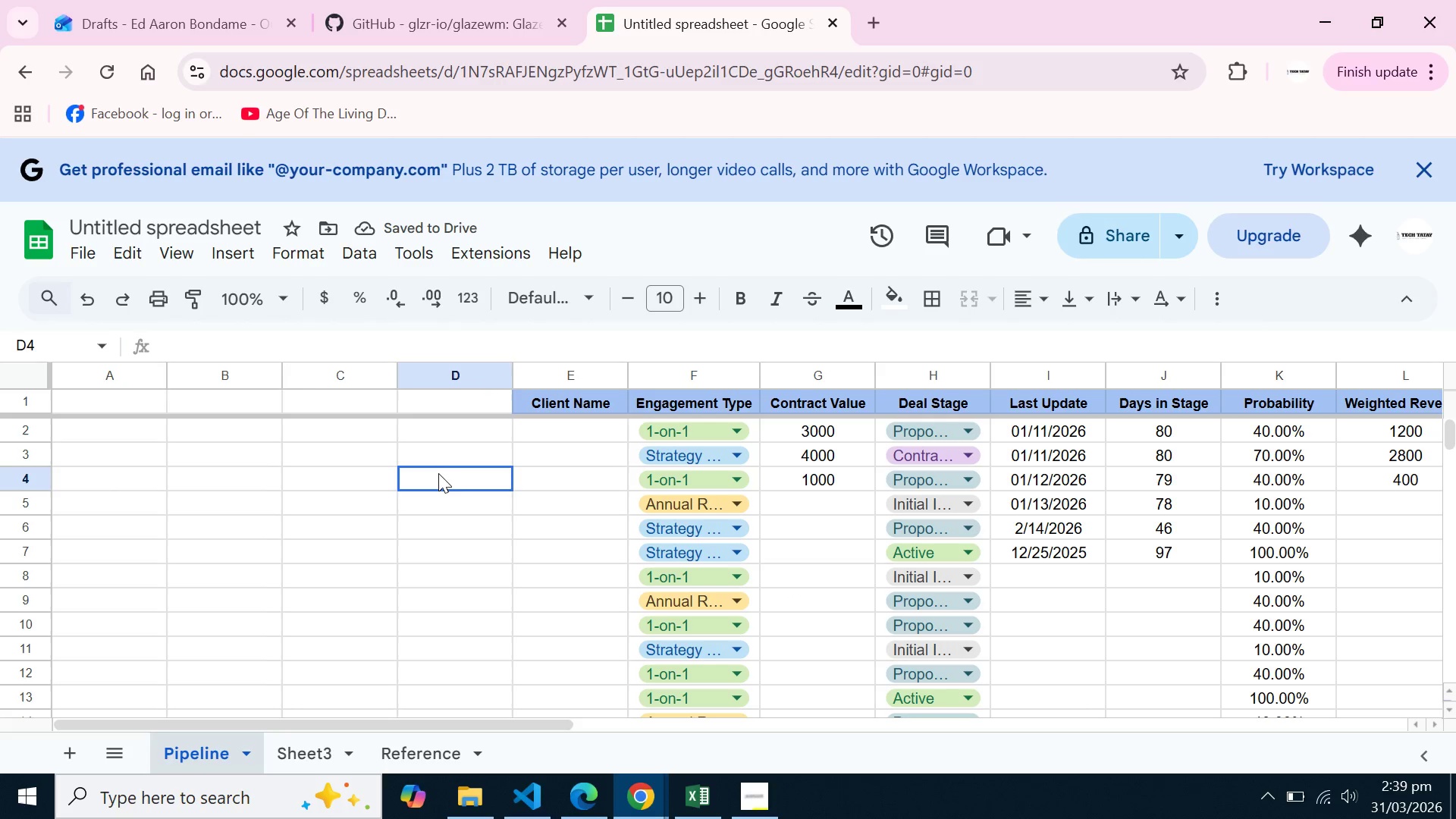 
left_click([438, 473])
 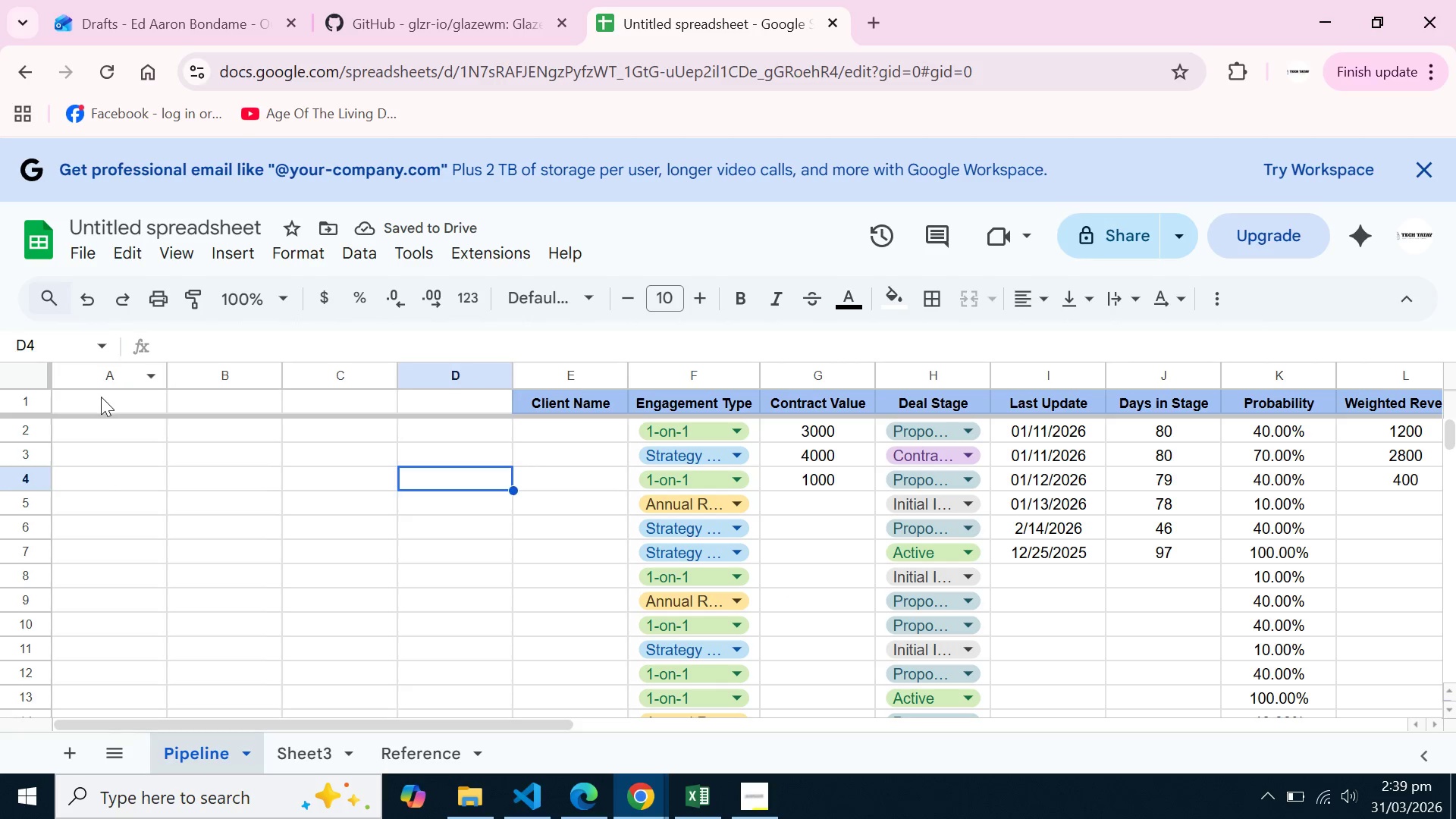 
left_click_drag(start_coordinate=[99, 397], to_coordinate=[481, 395])
 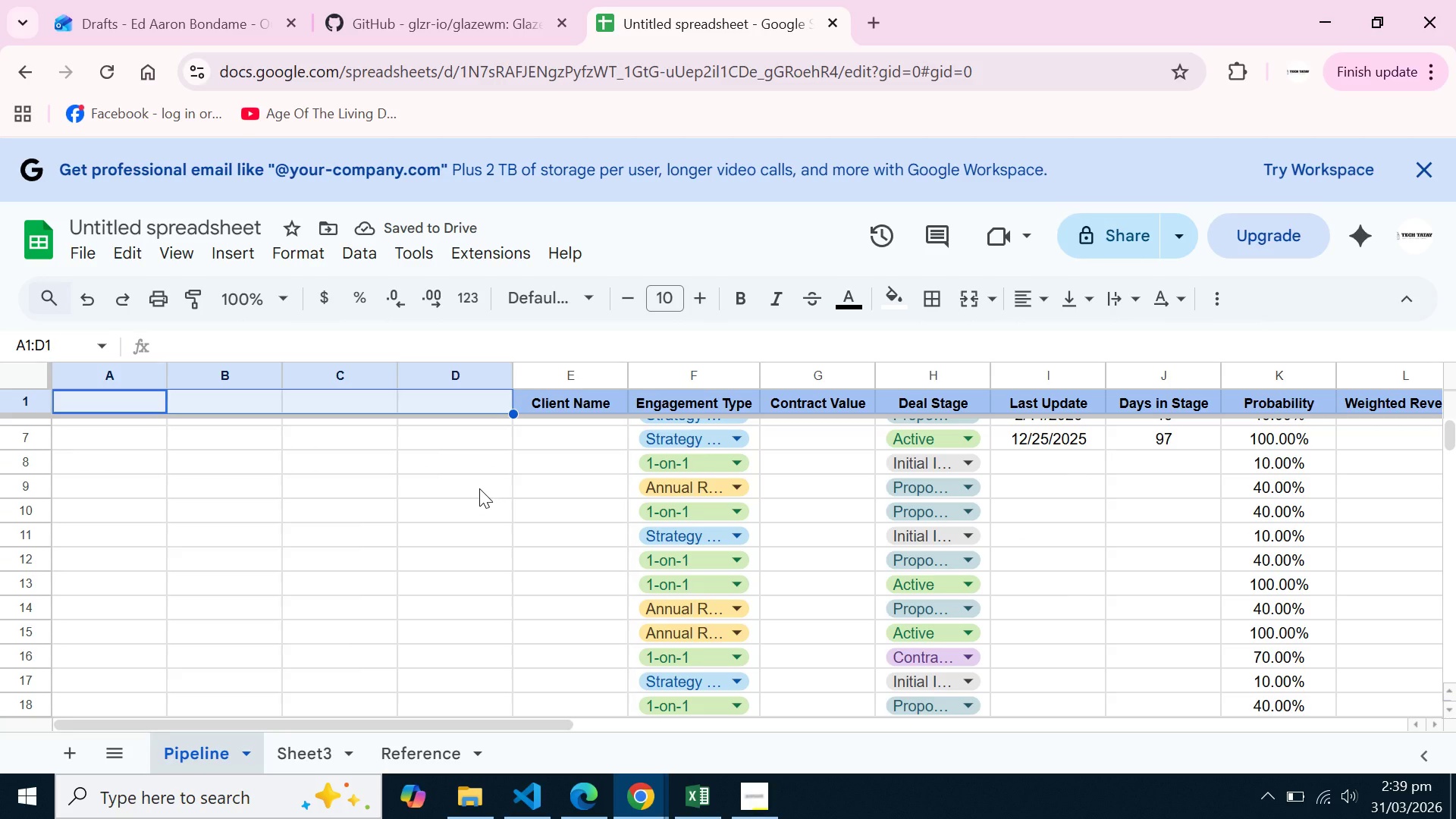 
scroll: coordinate [479, 488], scroll_direction: up, amount: 5.0
 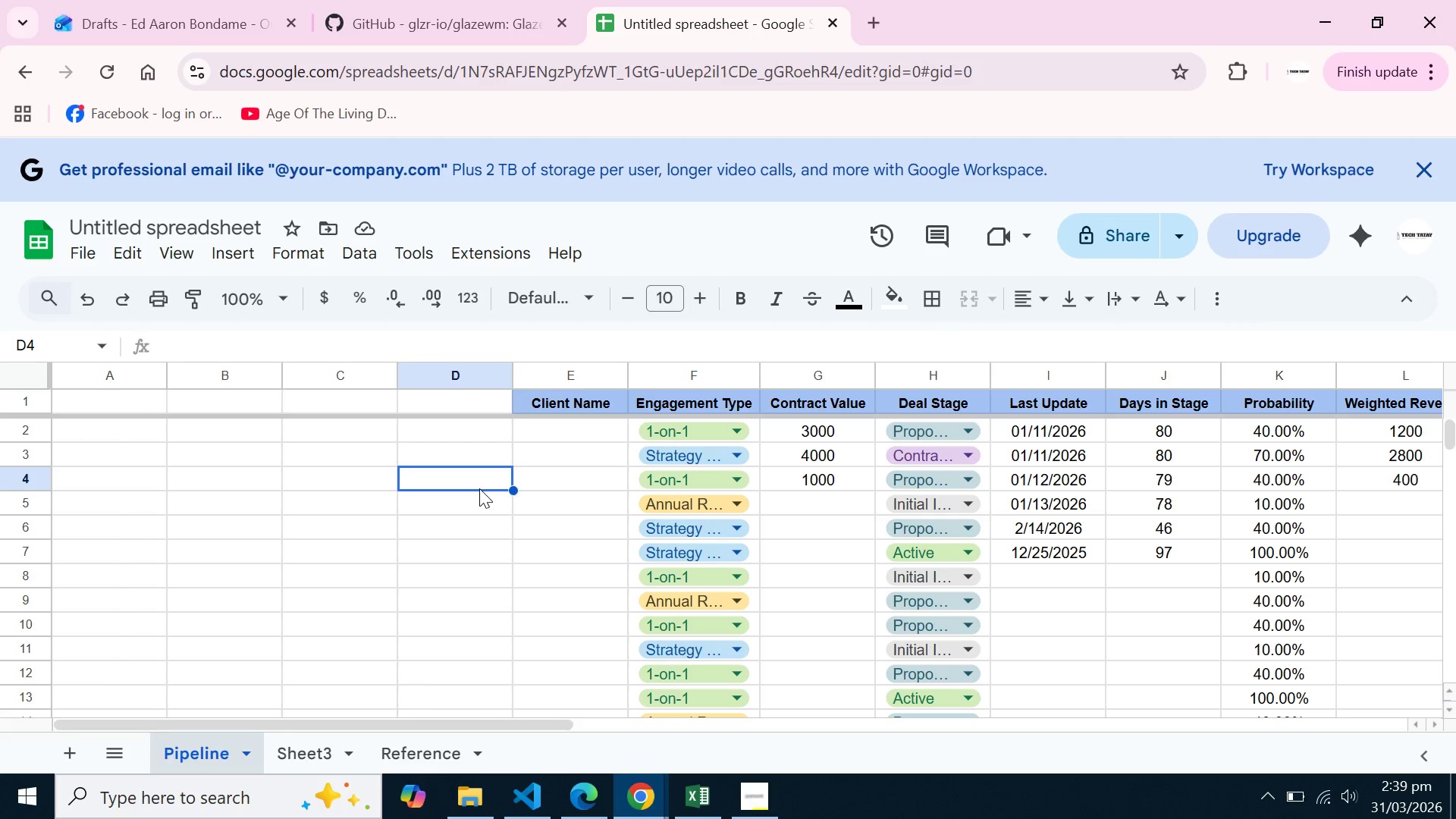 
left_click([479, 488])
 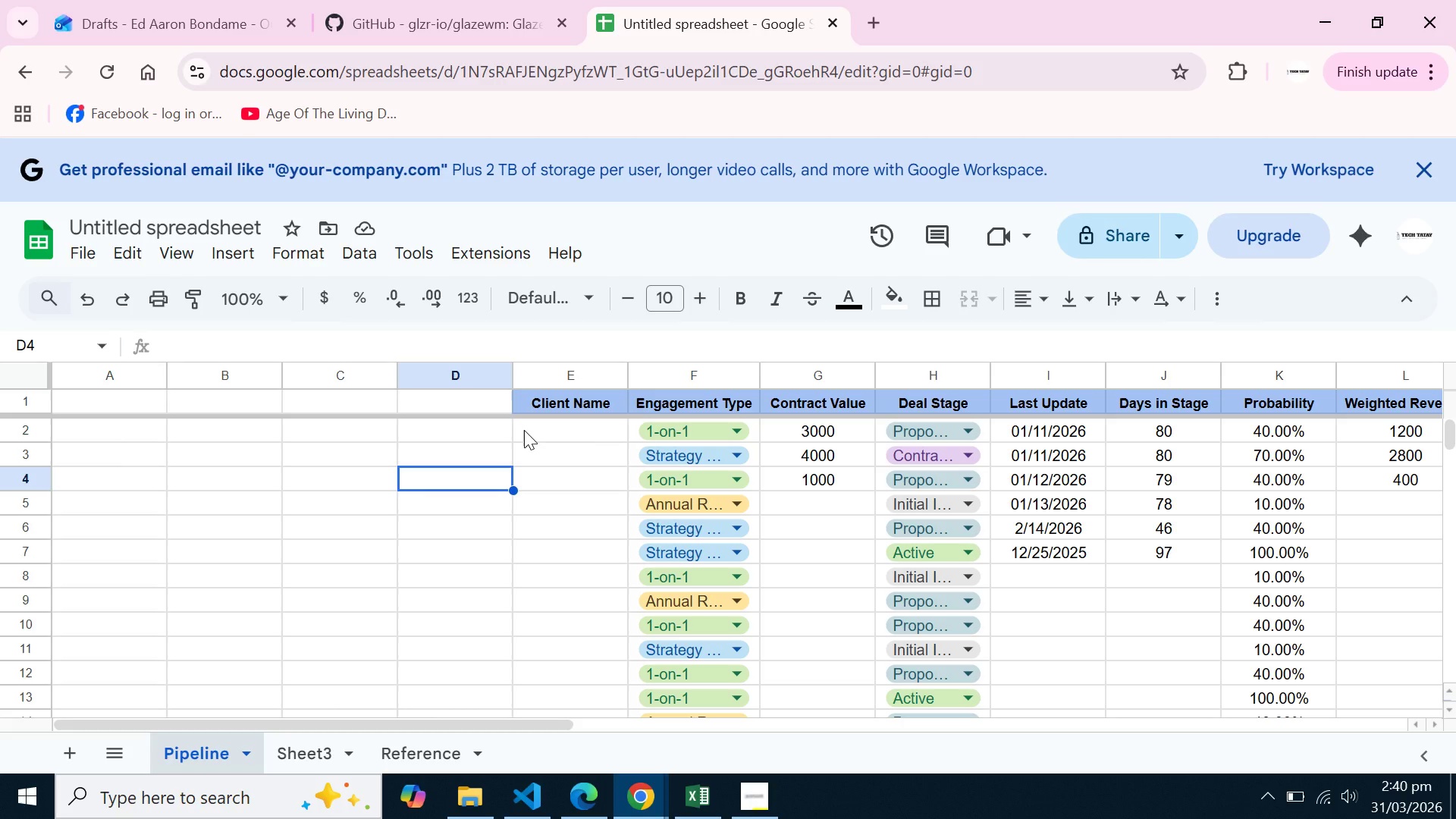 
wait(12.41)
 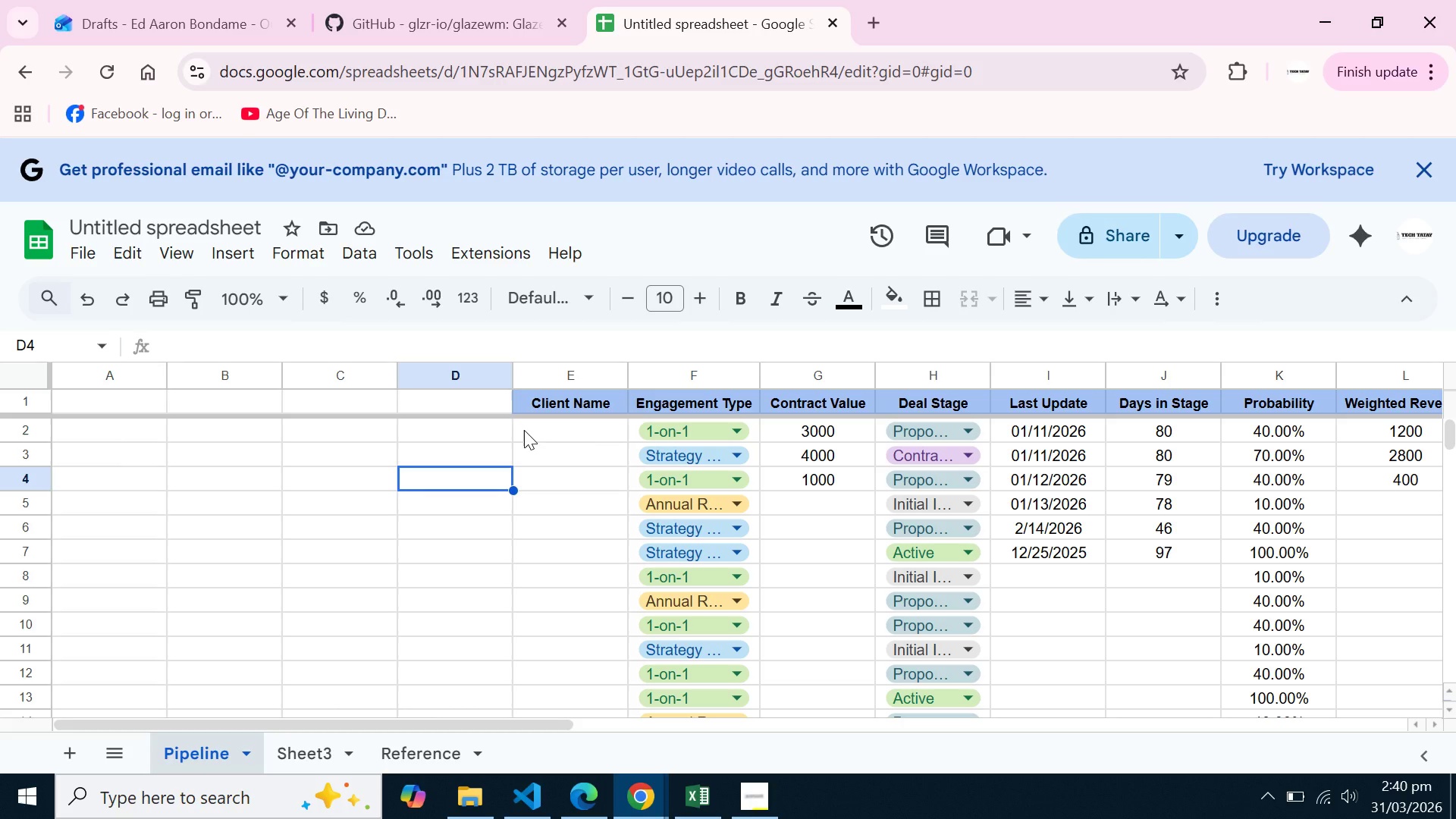 
left_click([27, 395])
 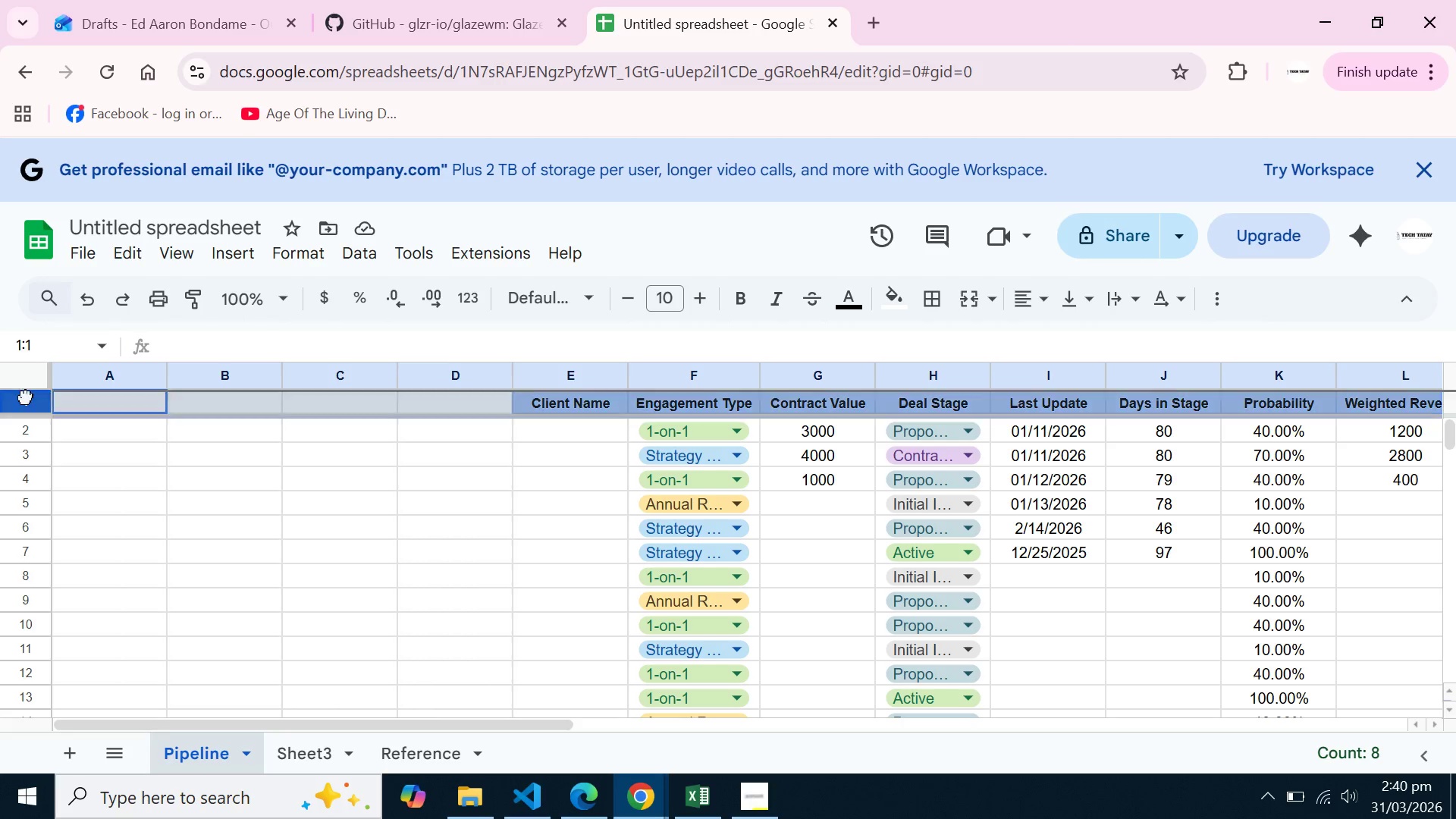 
left_click([26, 397])
 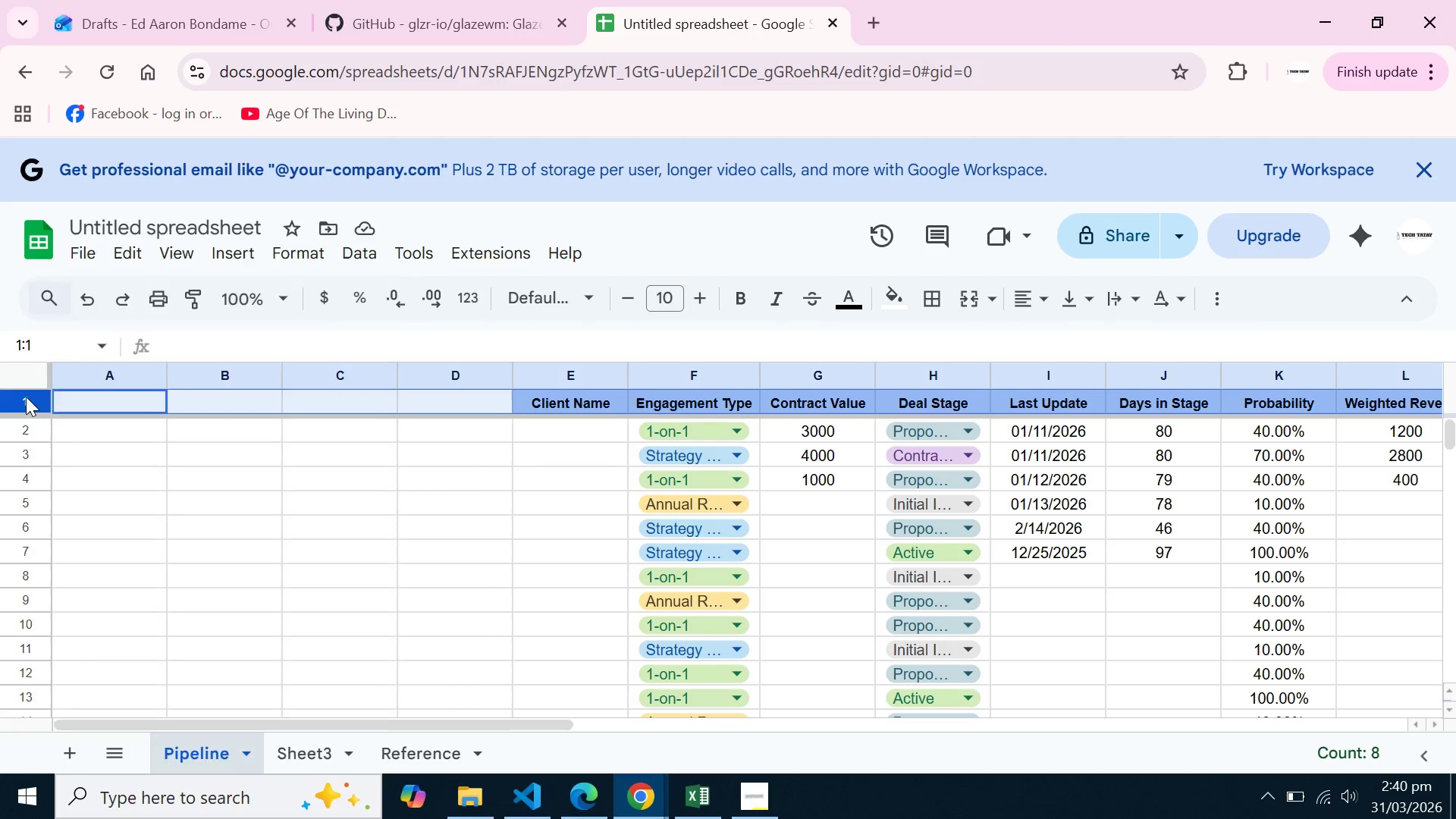 
right_click([26, 397])
 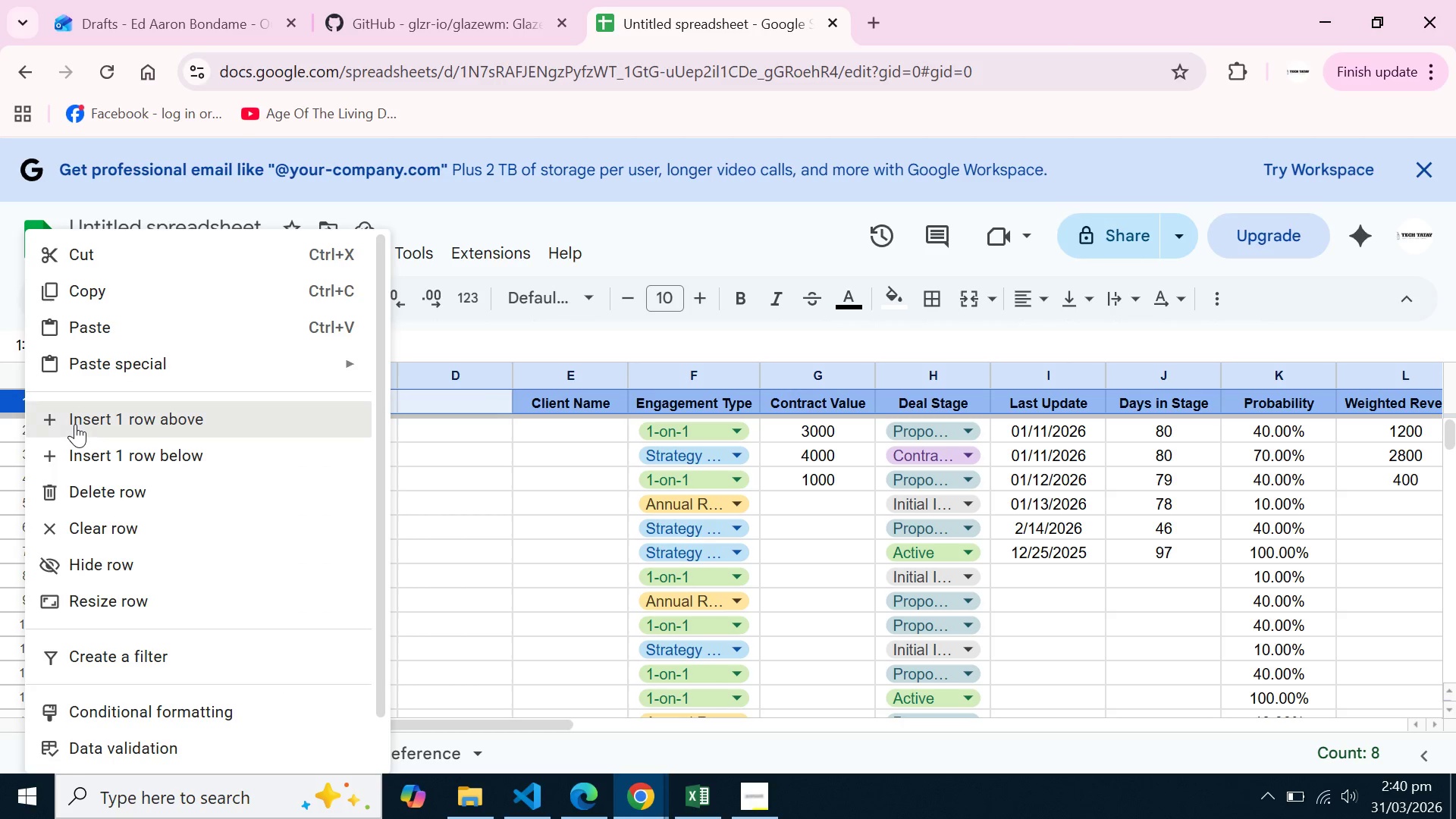 
left_click([75, 424])
 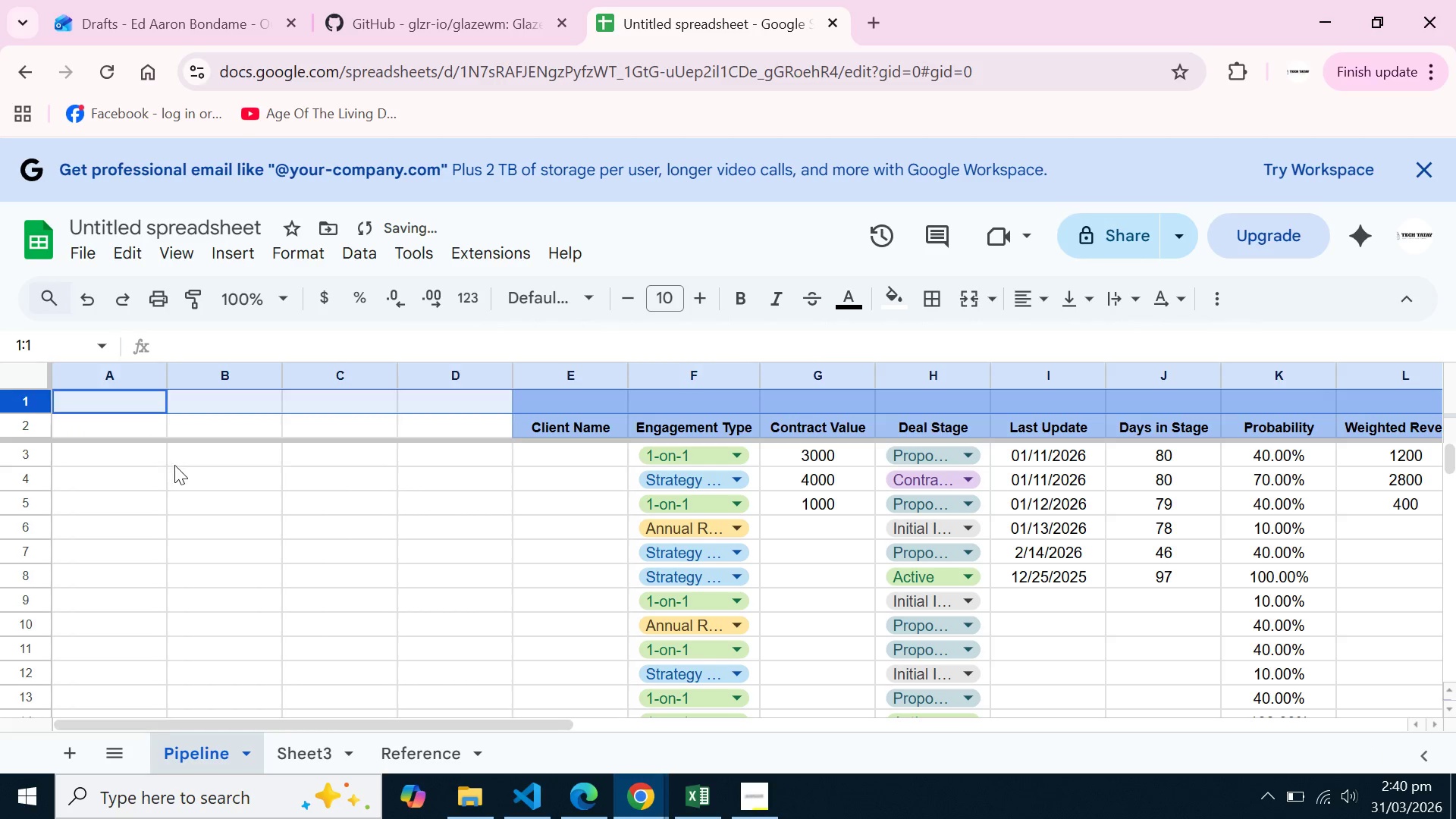 
left_click([174, 465])
 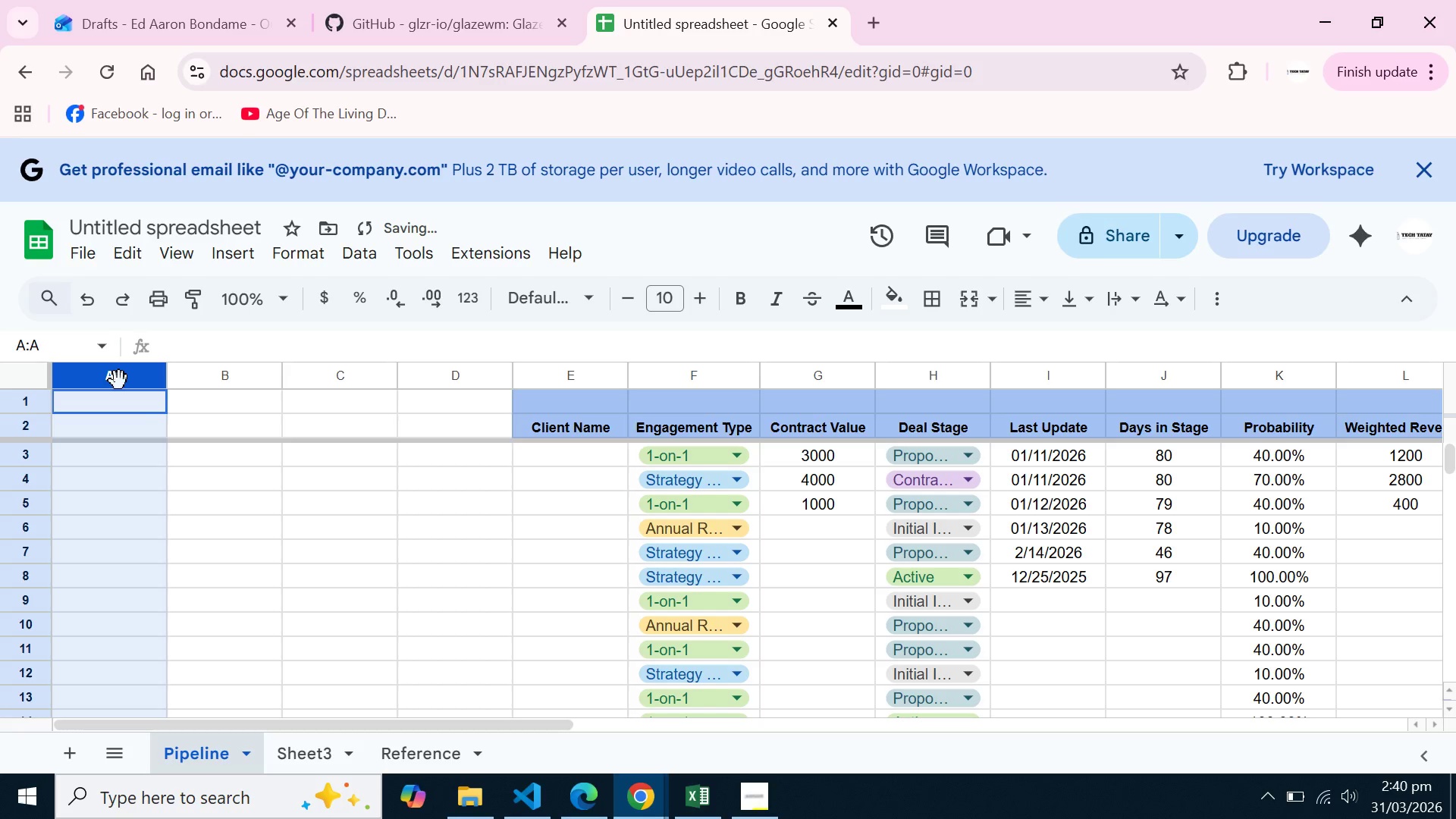 
left_click([119, 381])
 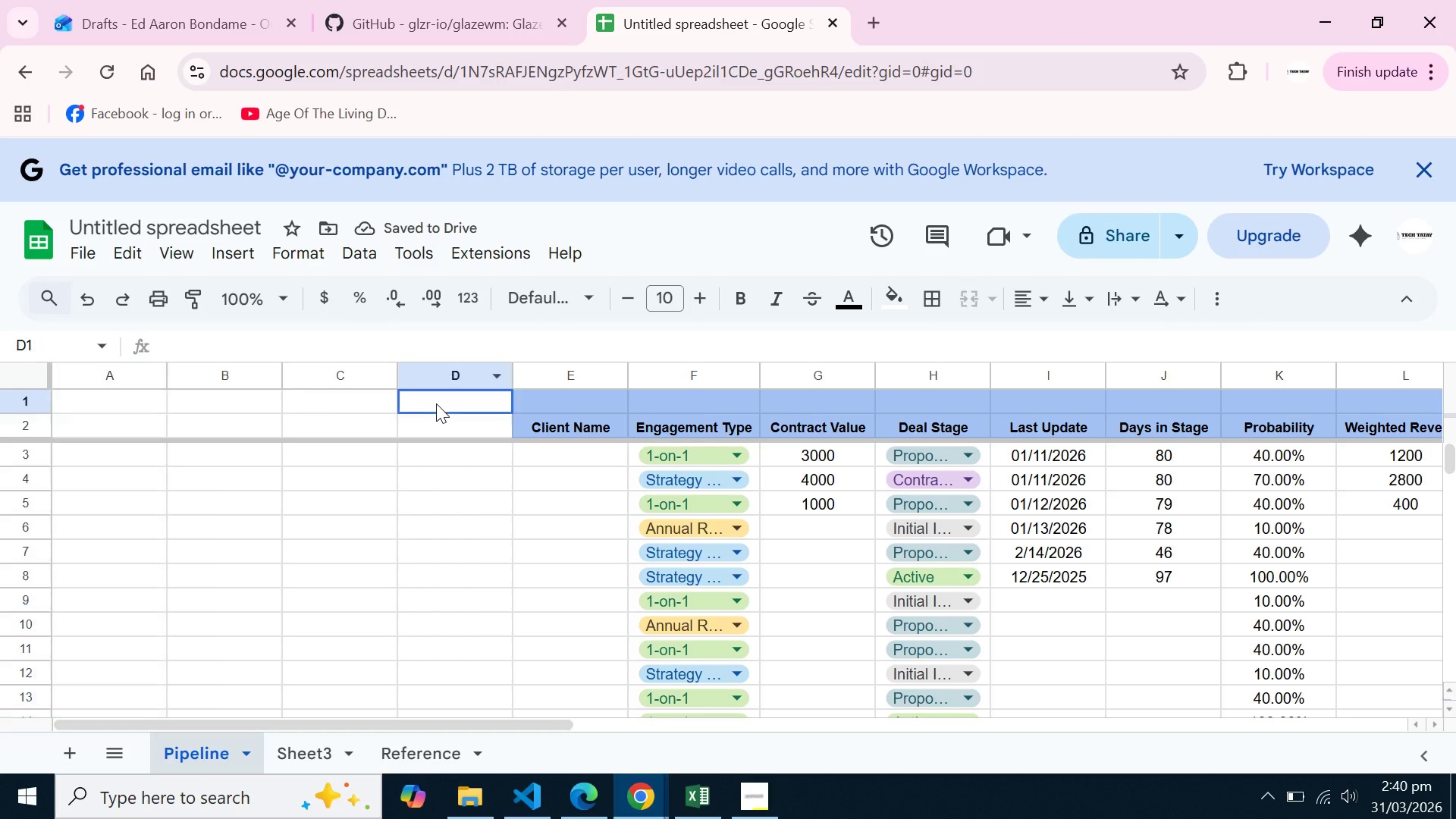 
left_click([436, 403])
 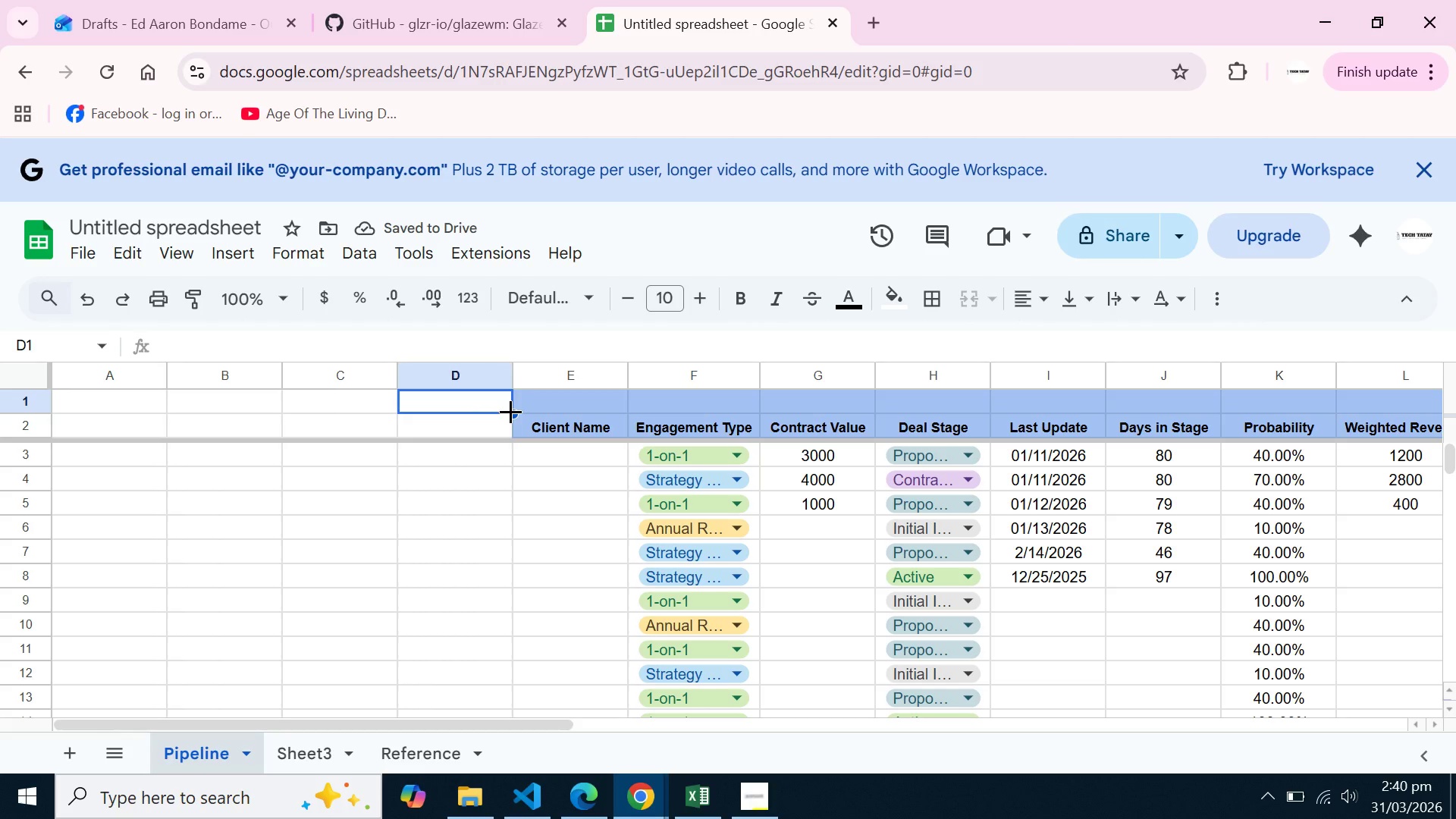 
left_click_drag(start_coordinate=[510, 411], to_coordinate=[1341, 406])
 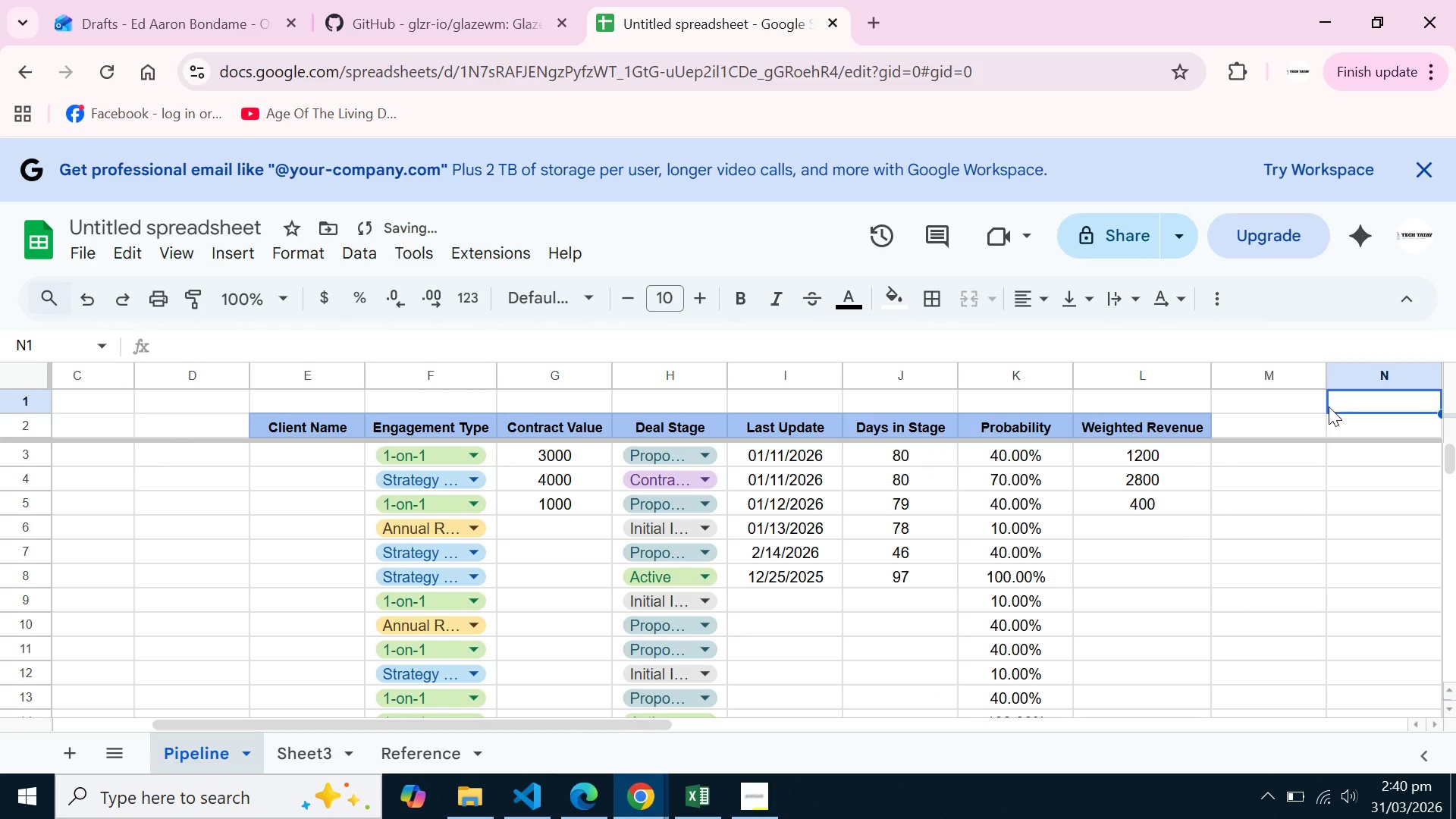 
left_click([1330, 406])
 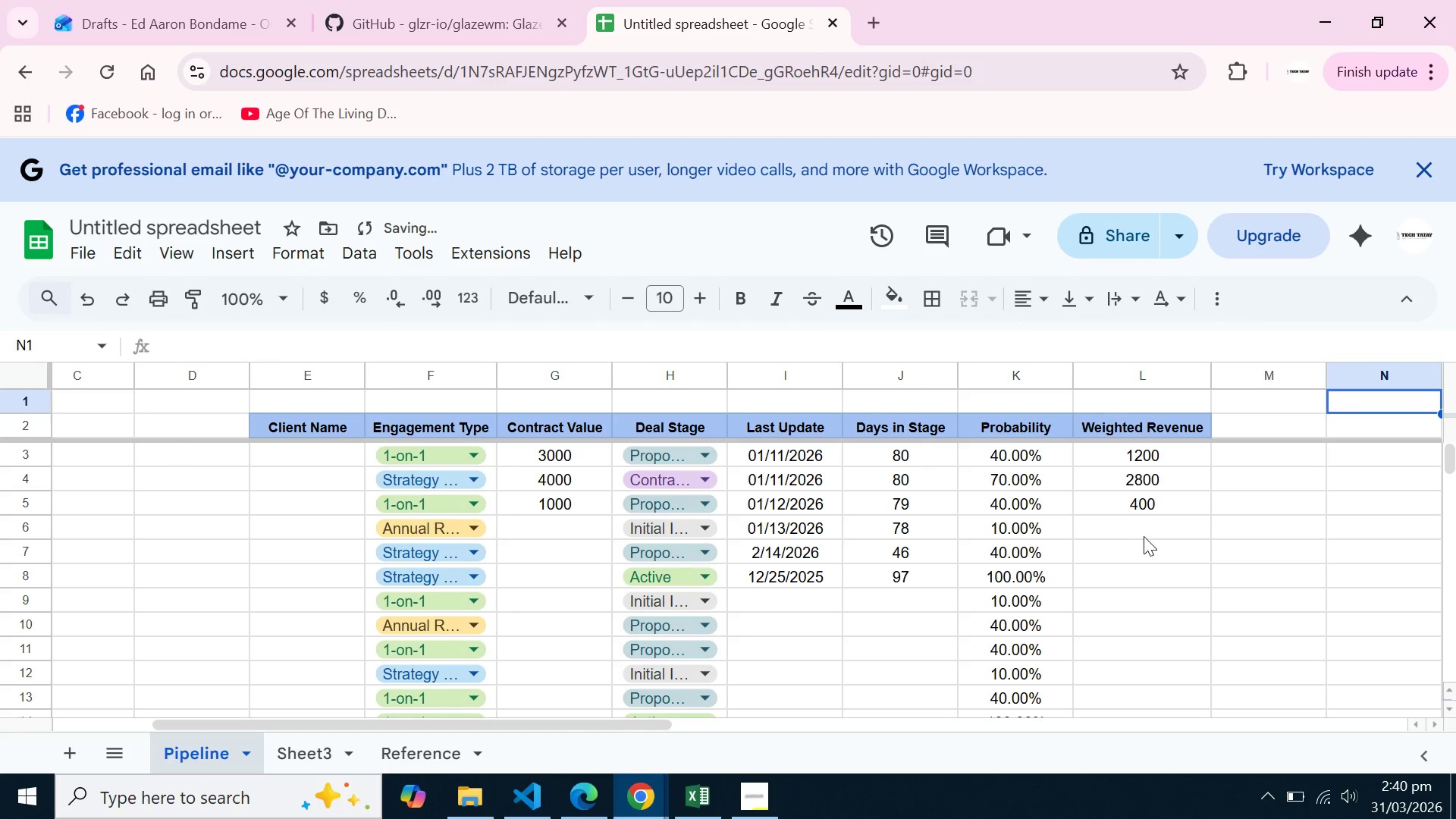 
left_click([1144, 536])
 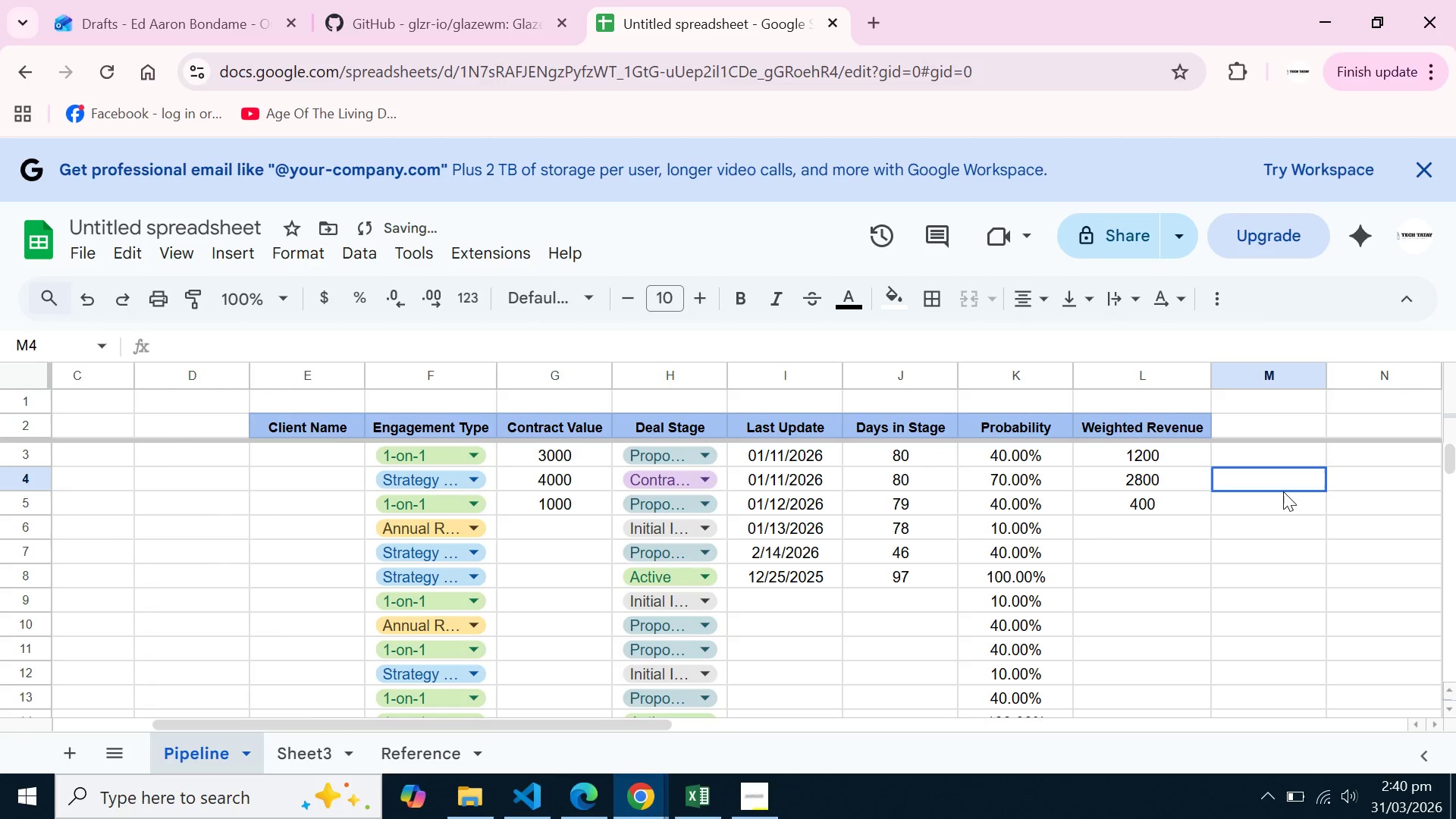 
left_click_drag(start_coordinate=[1283, 491], to_coordinate=[0, 512])
 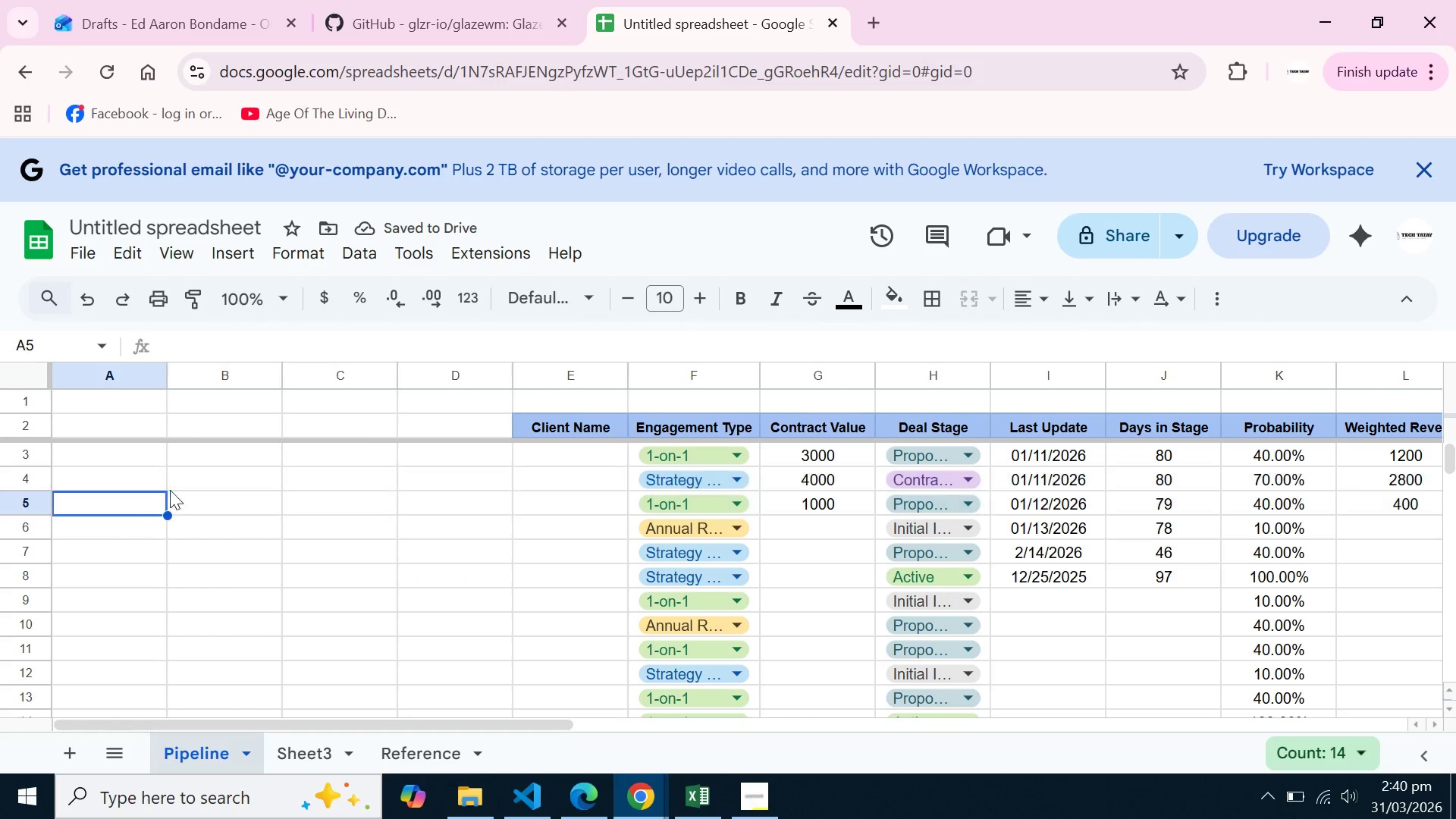 
left_click([155, 500])
 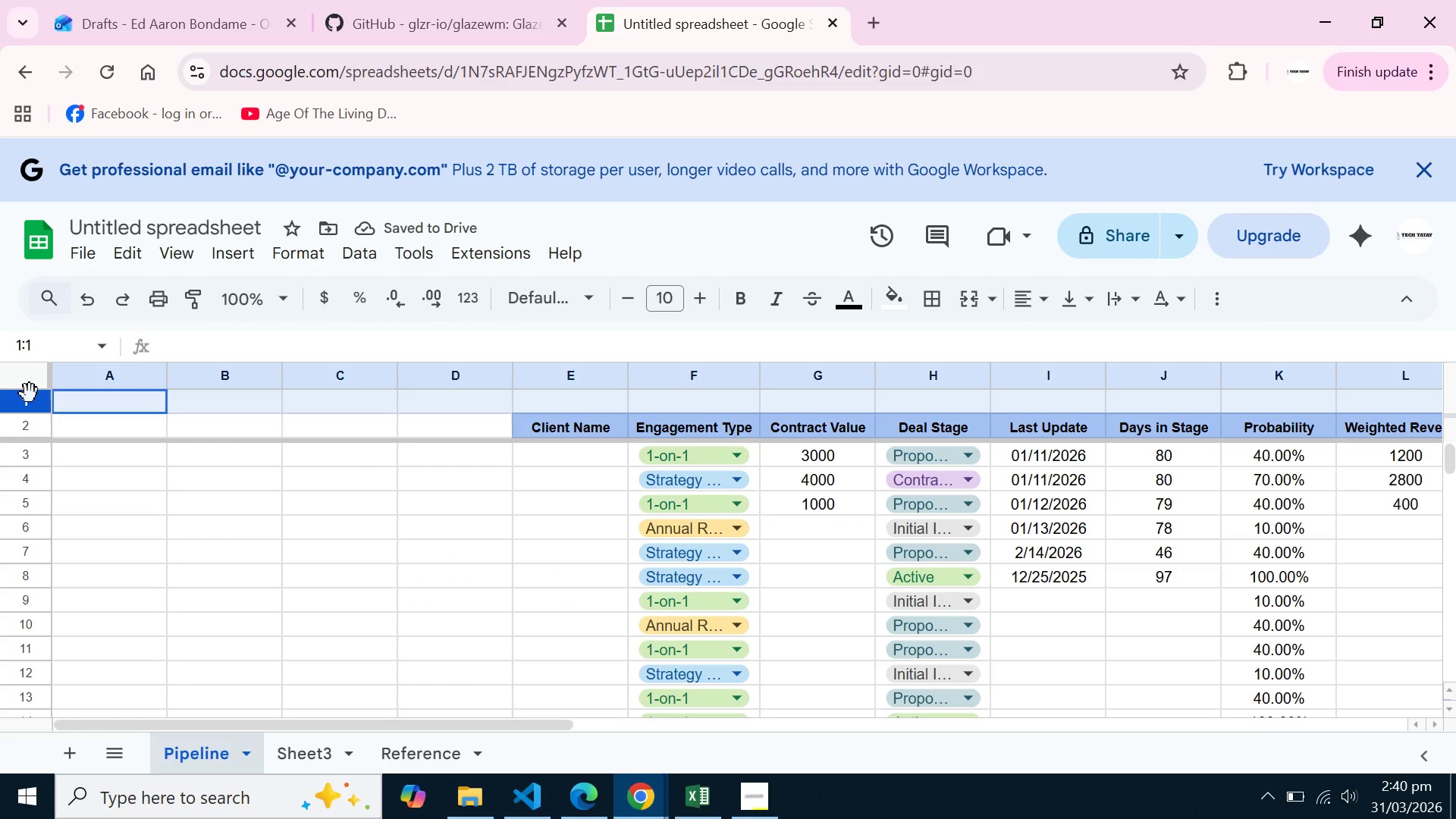 
left_click([30, 394])
 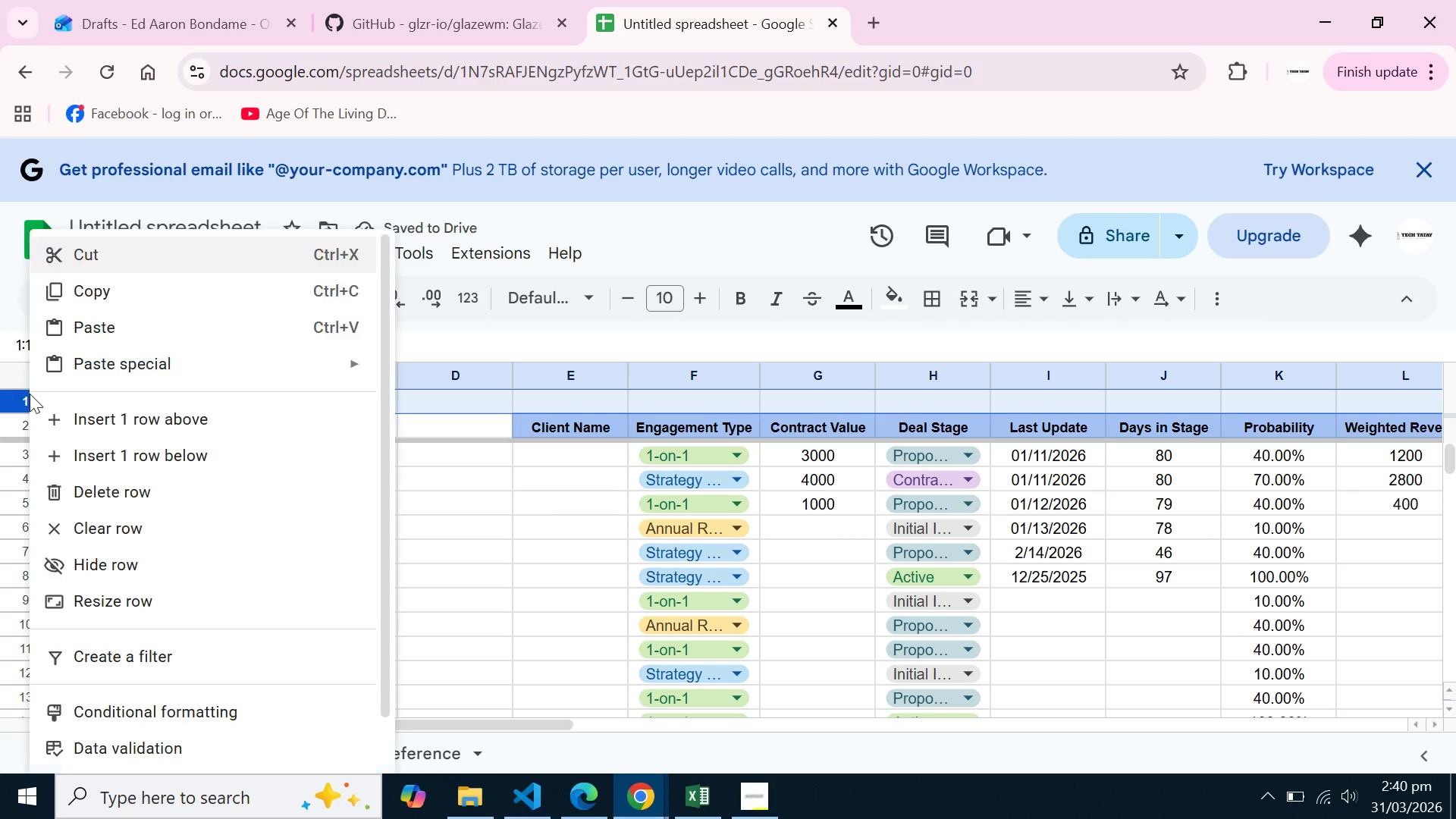 
right_click([30, 394])
 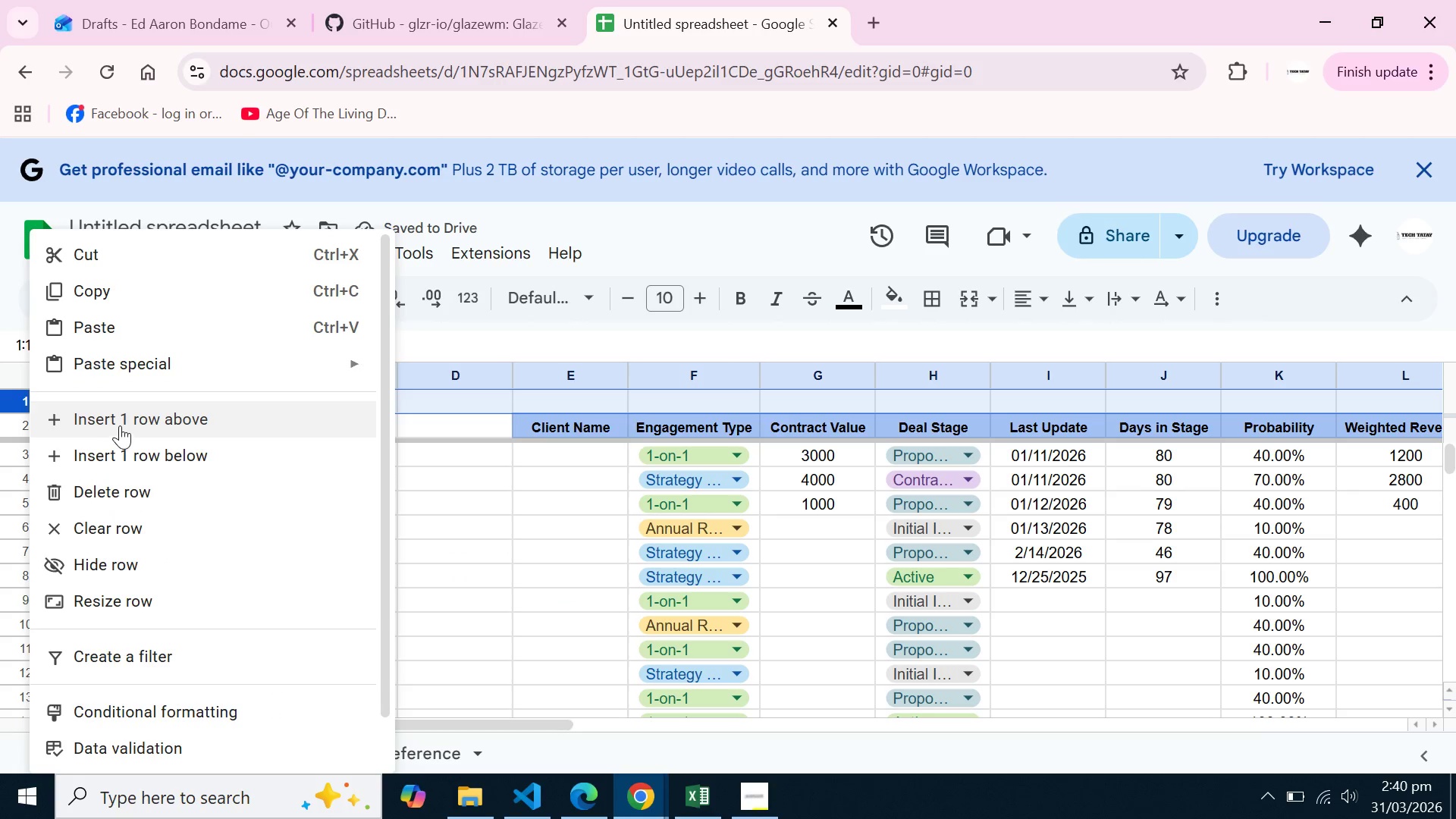 
left_click([121, 425])
 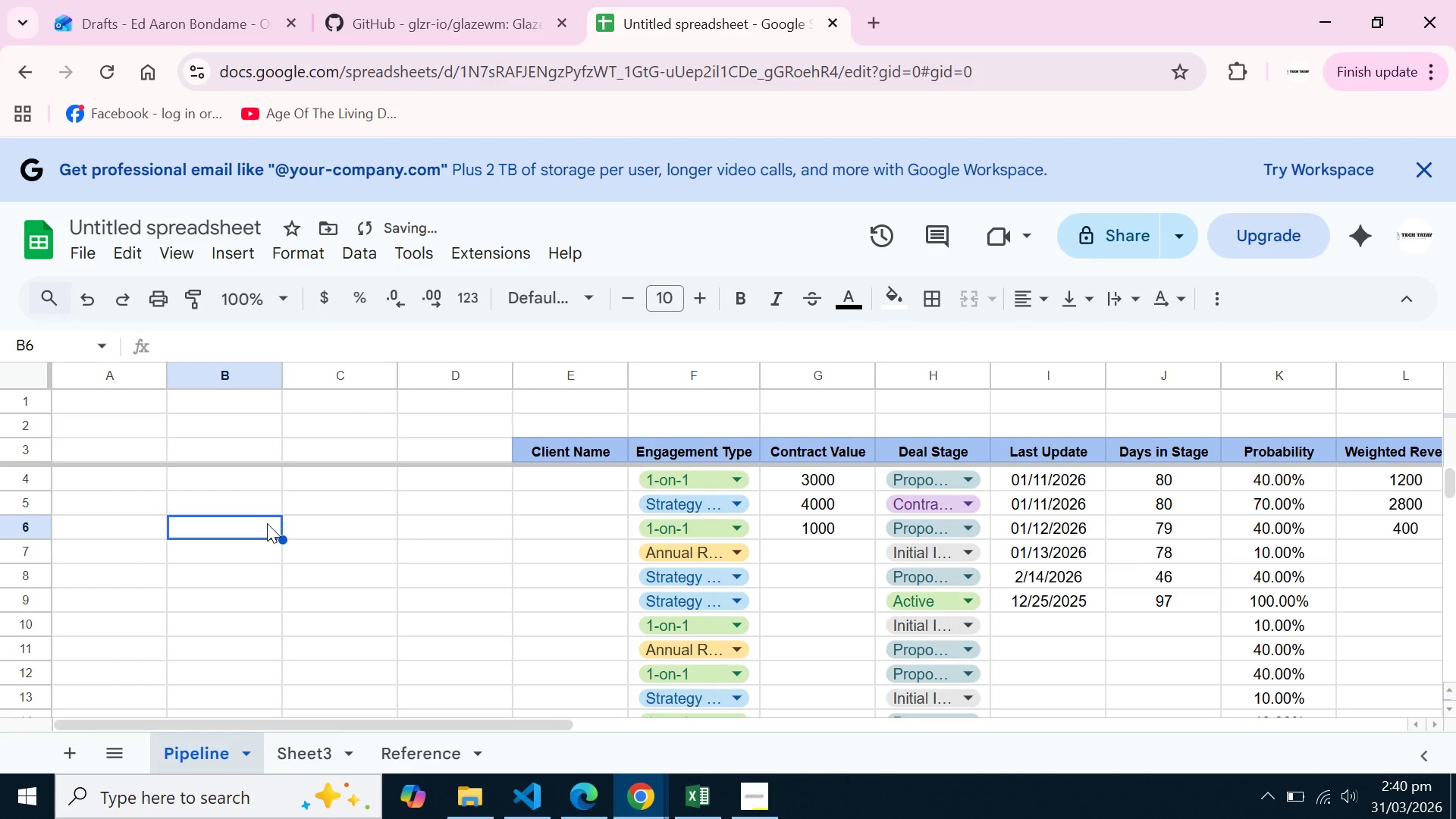 
double_click([267, 523])
 